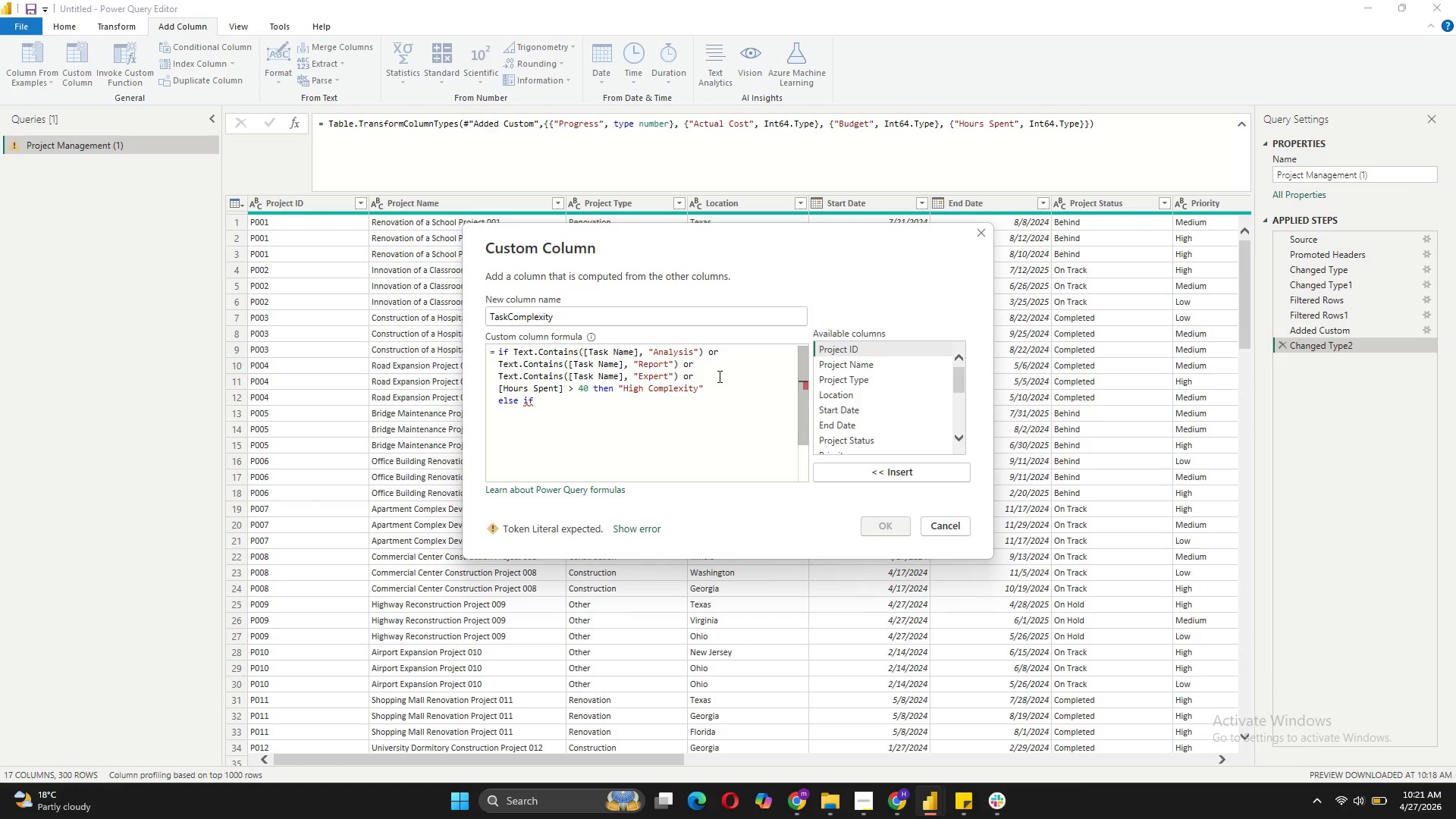 
key(Control+V)
 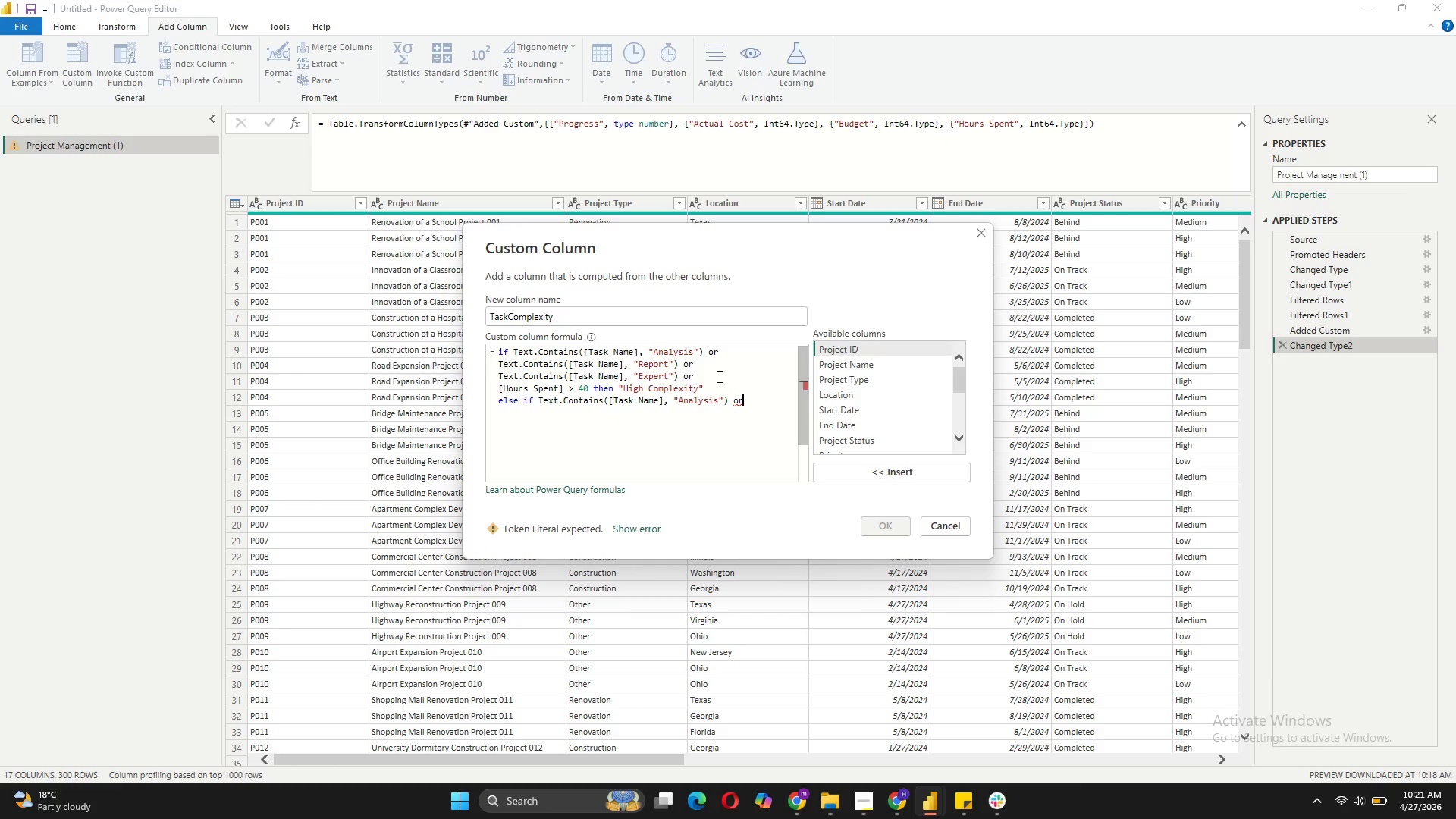 
key(Shift+ShiftRight)
 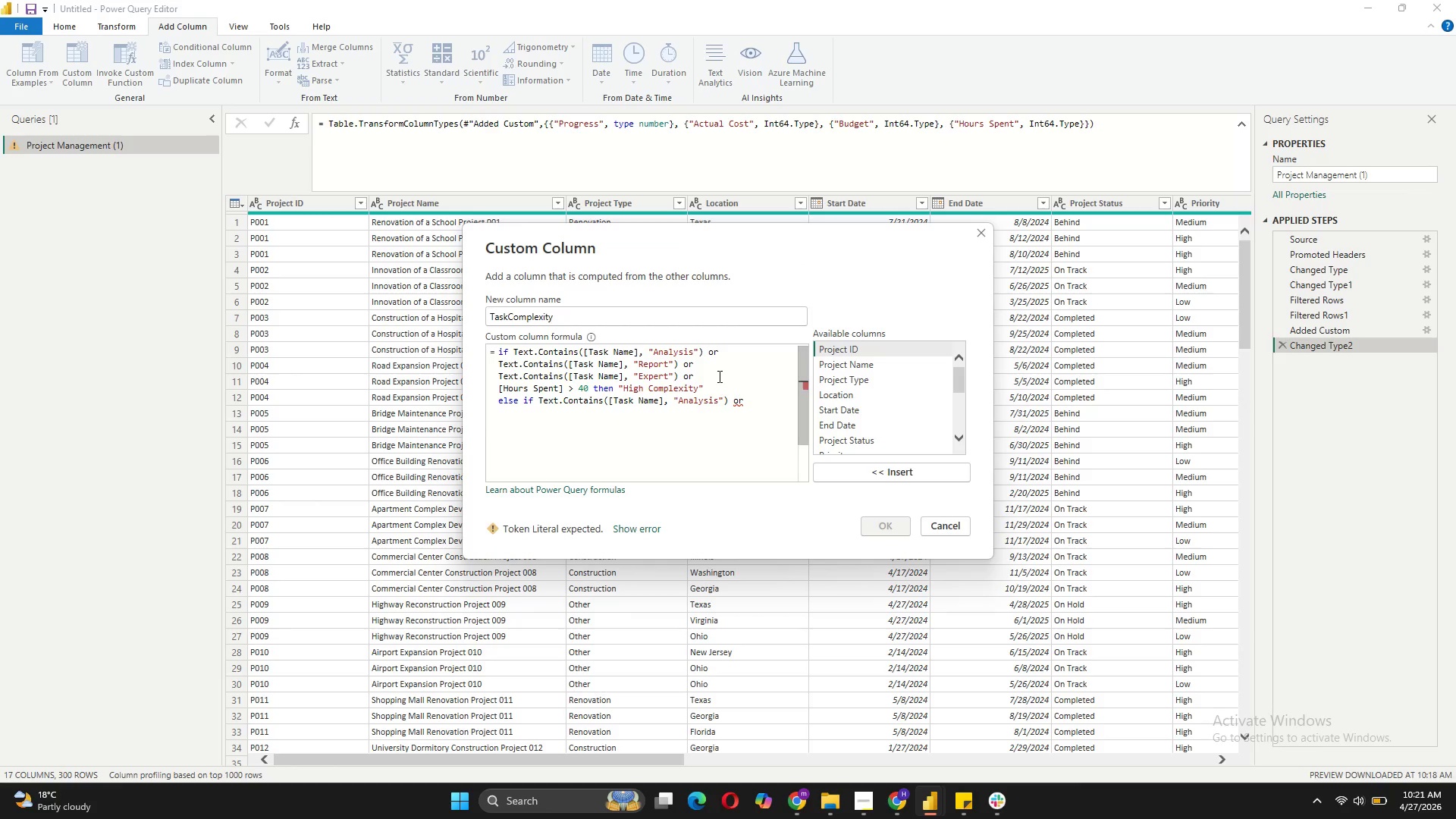 
key(Shift+Enter)
 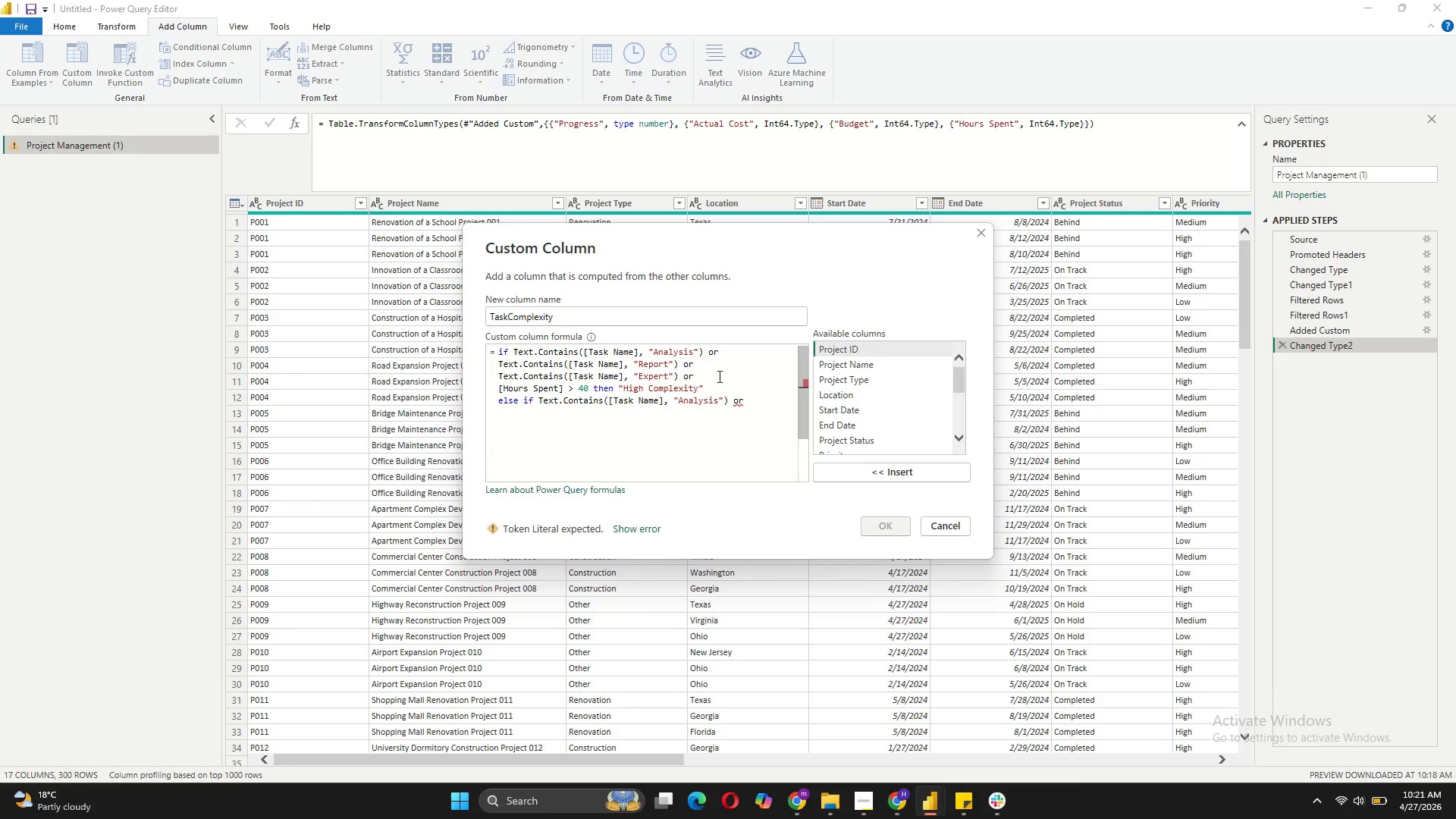 
key(Control+V)
 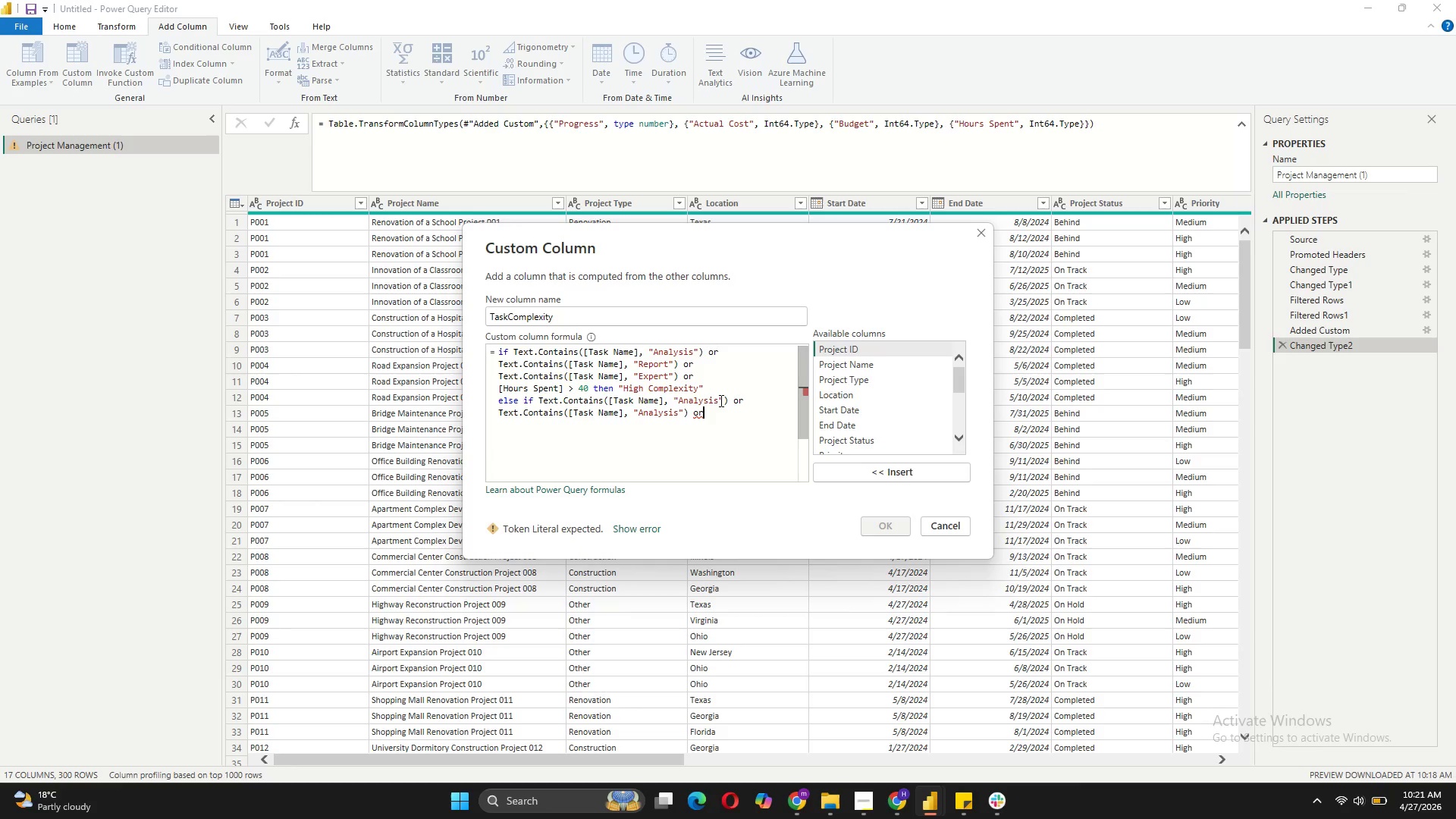 
wait(6.89)
 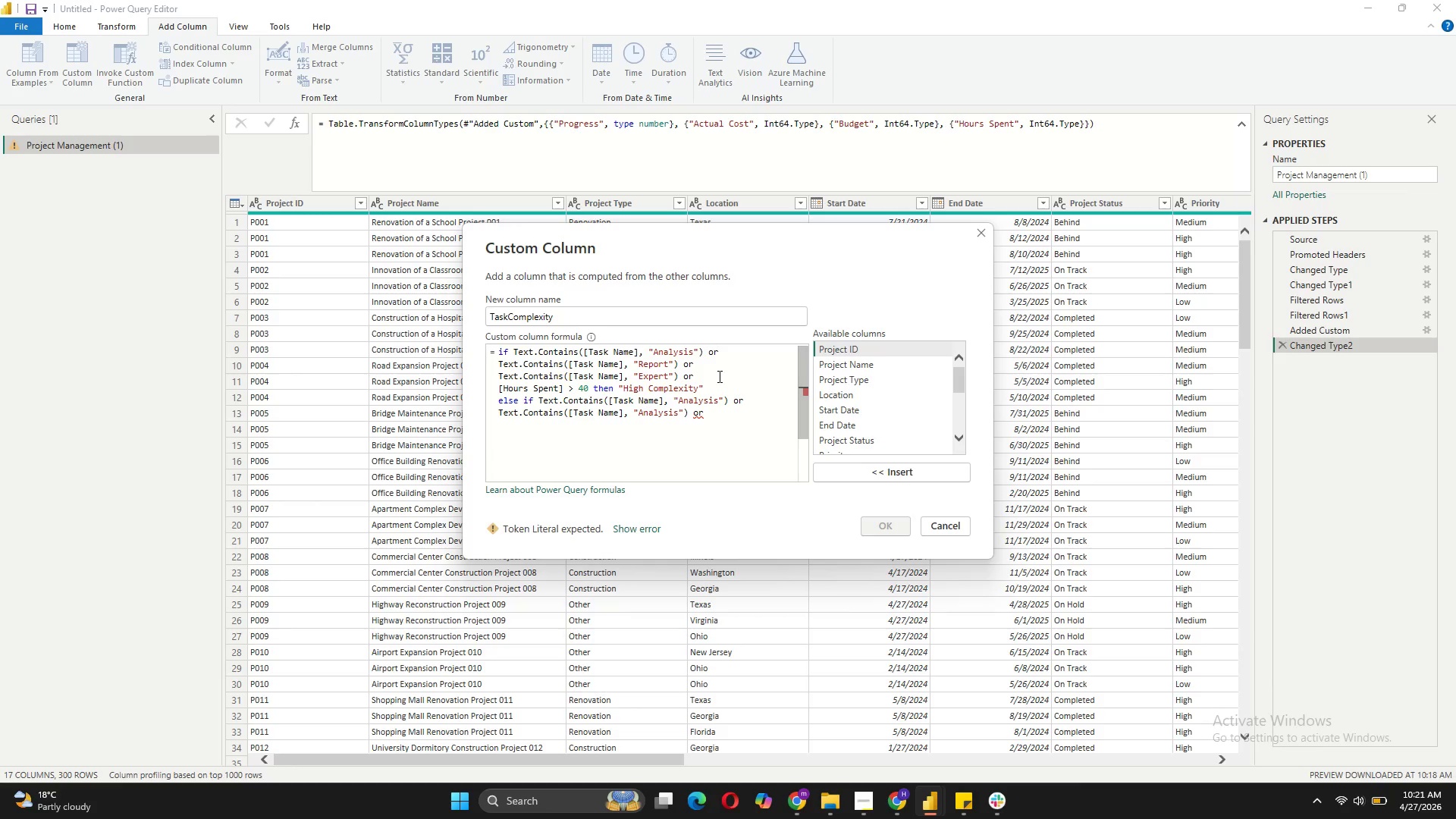 
left_click_drag(start_coordinate=[720, 397], to_coordinate=[681, 402])
 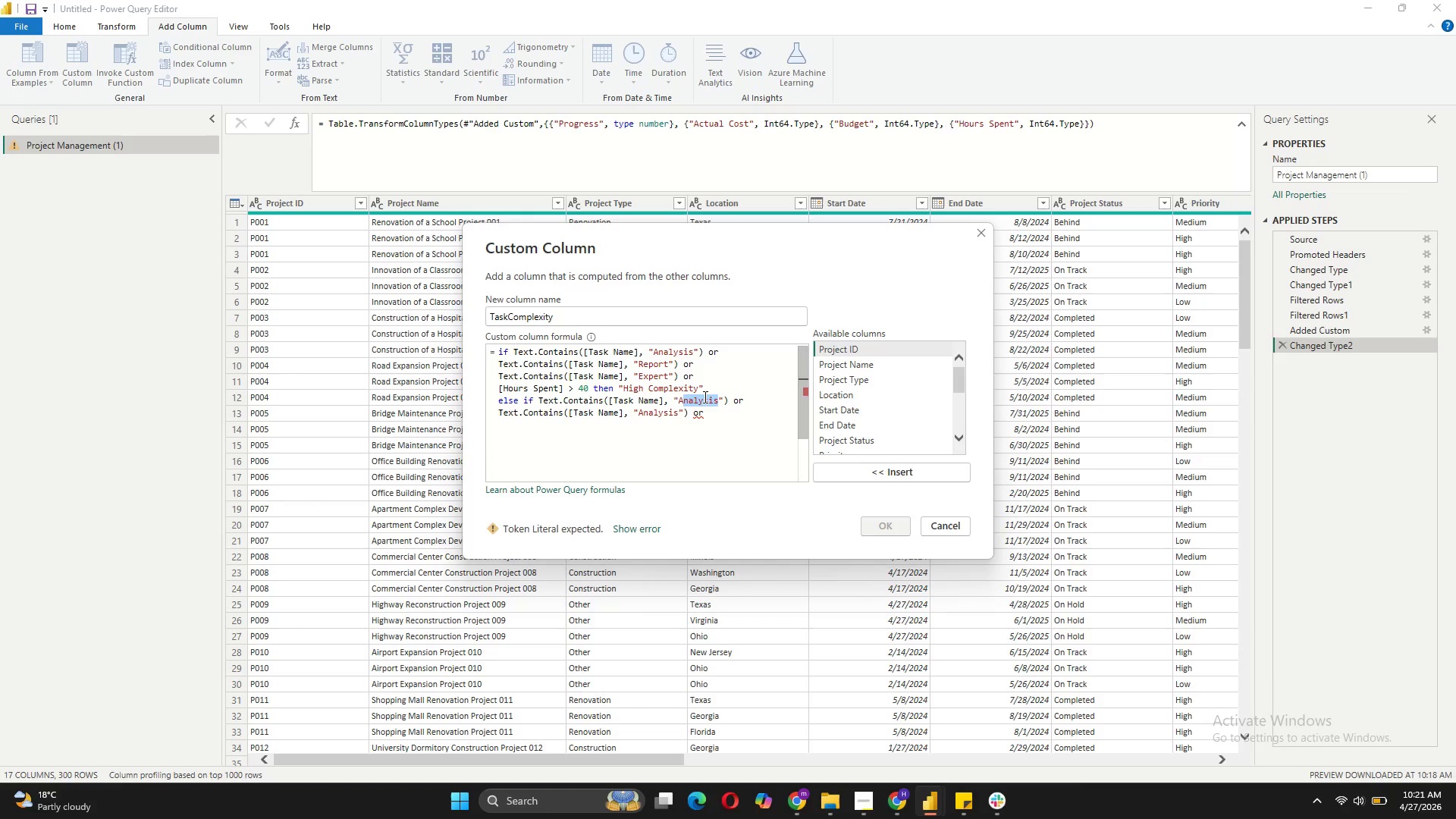 
type(Review)
 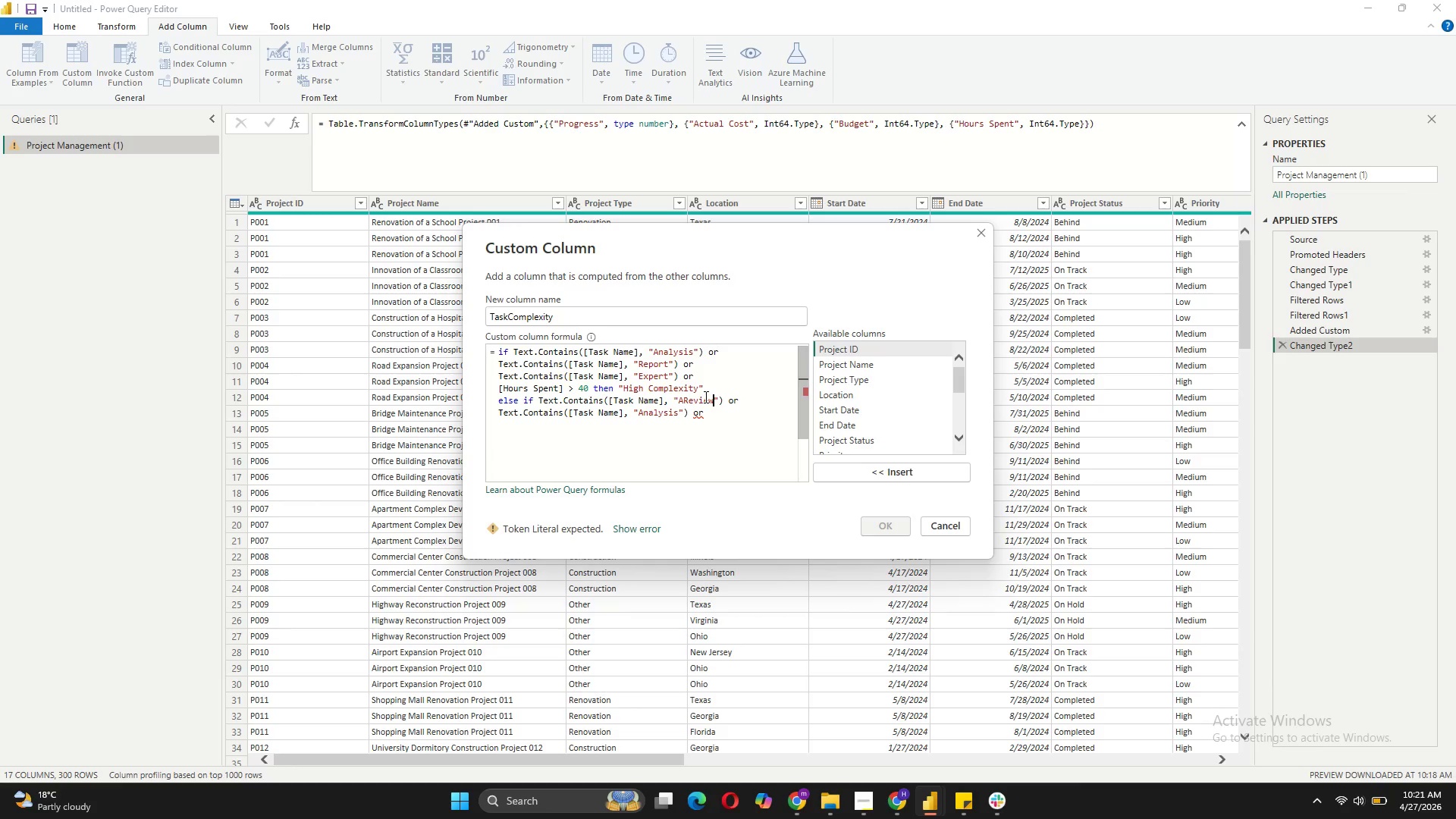 
key(ArrowLeft)
 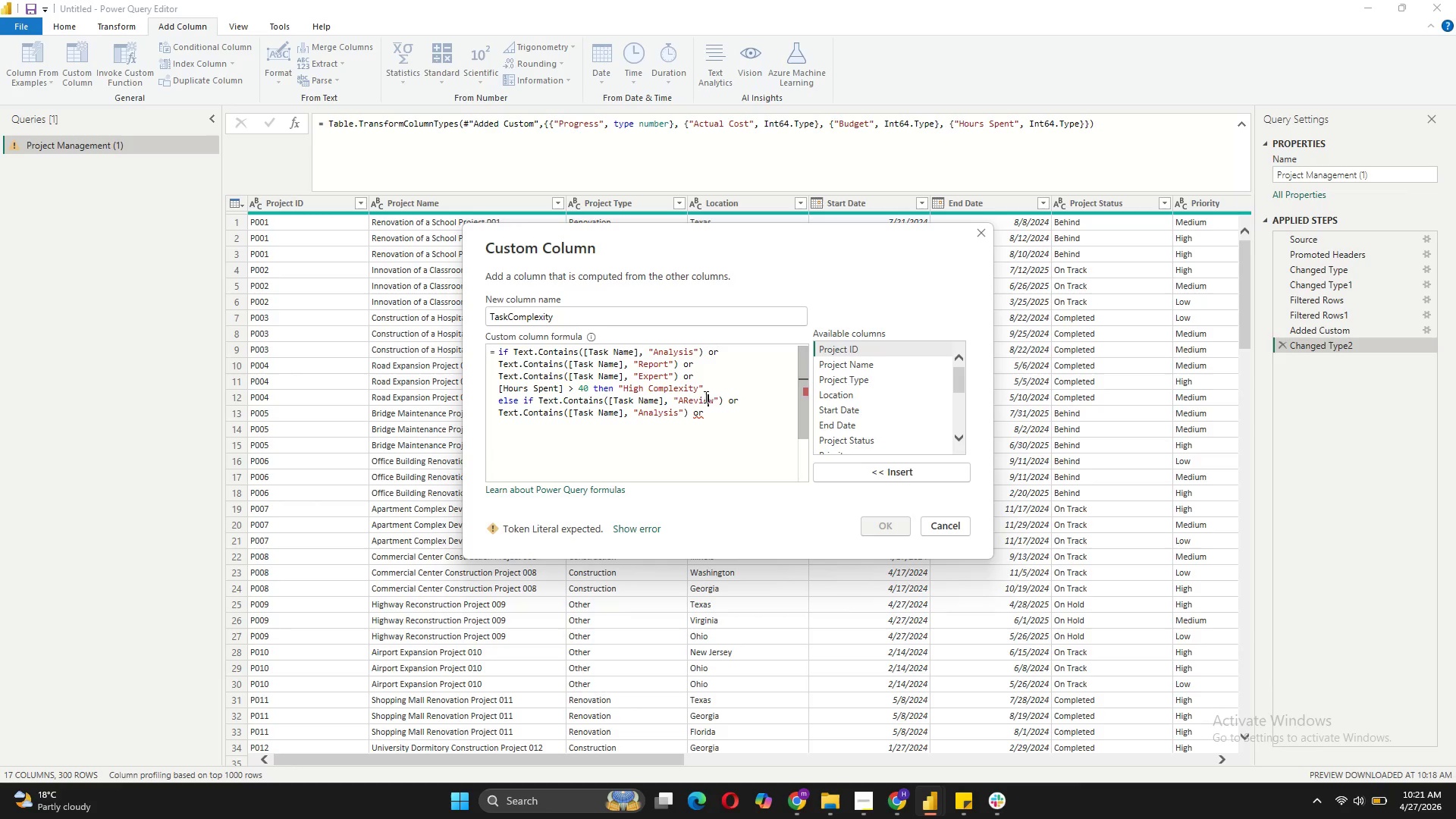 
key(ArrowLeft)
 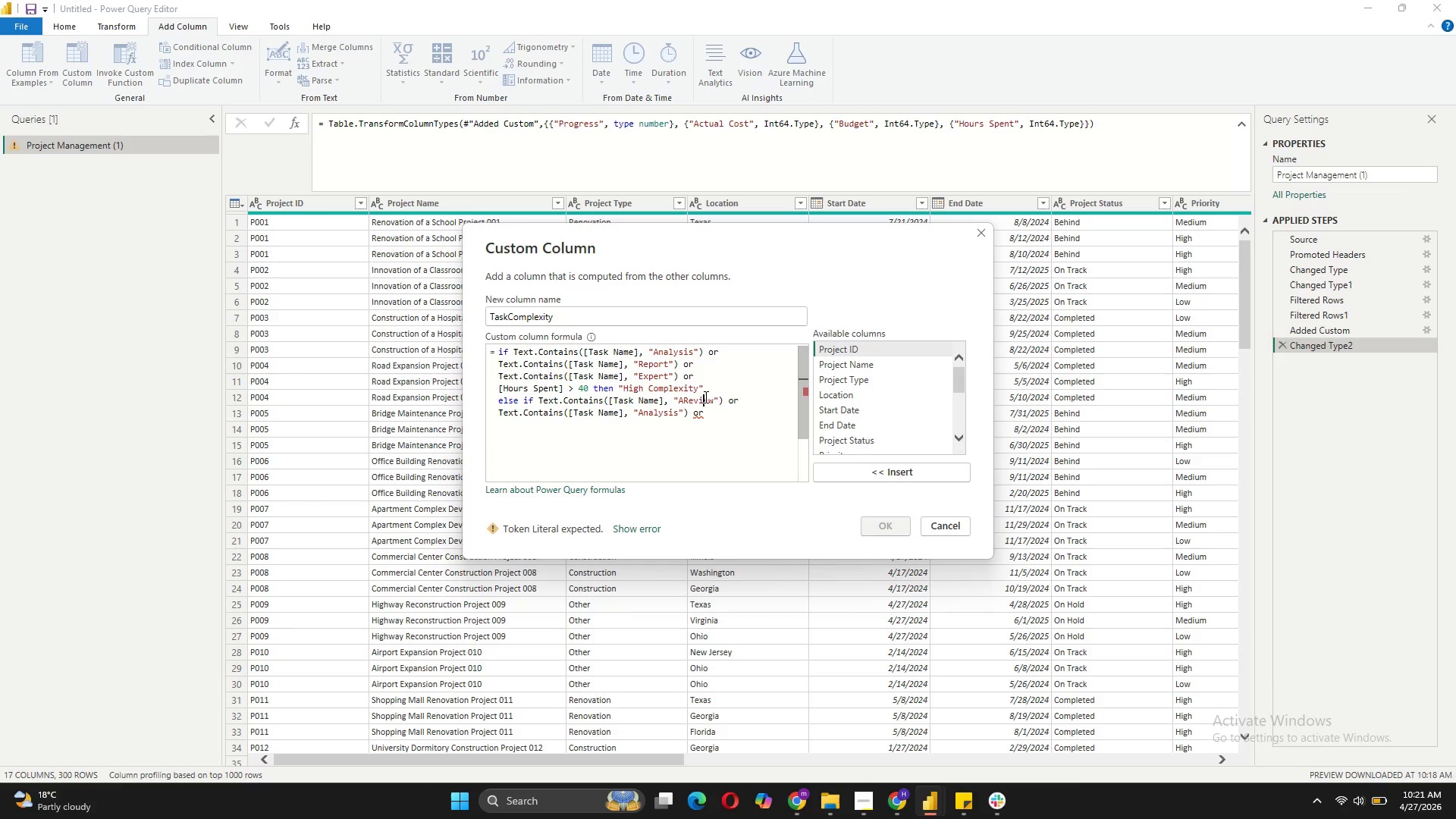 
key(ArrowLeft)
 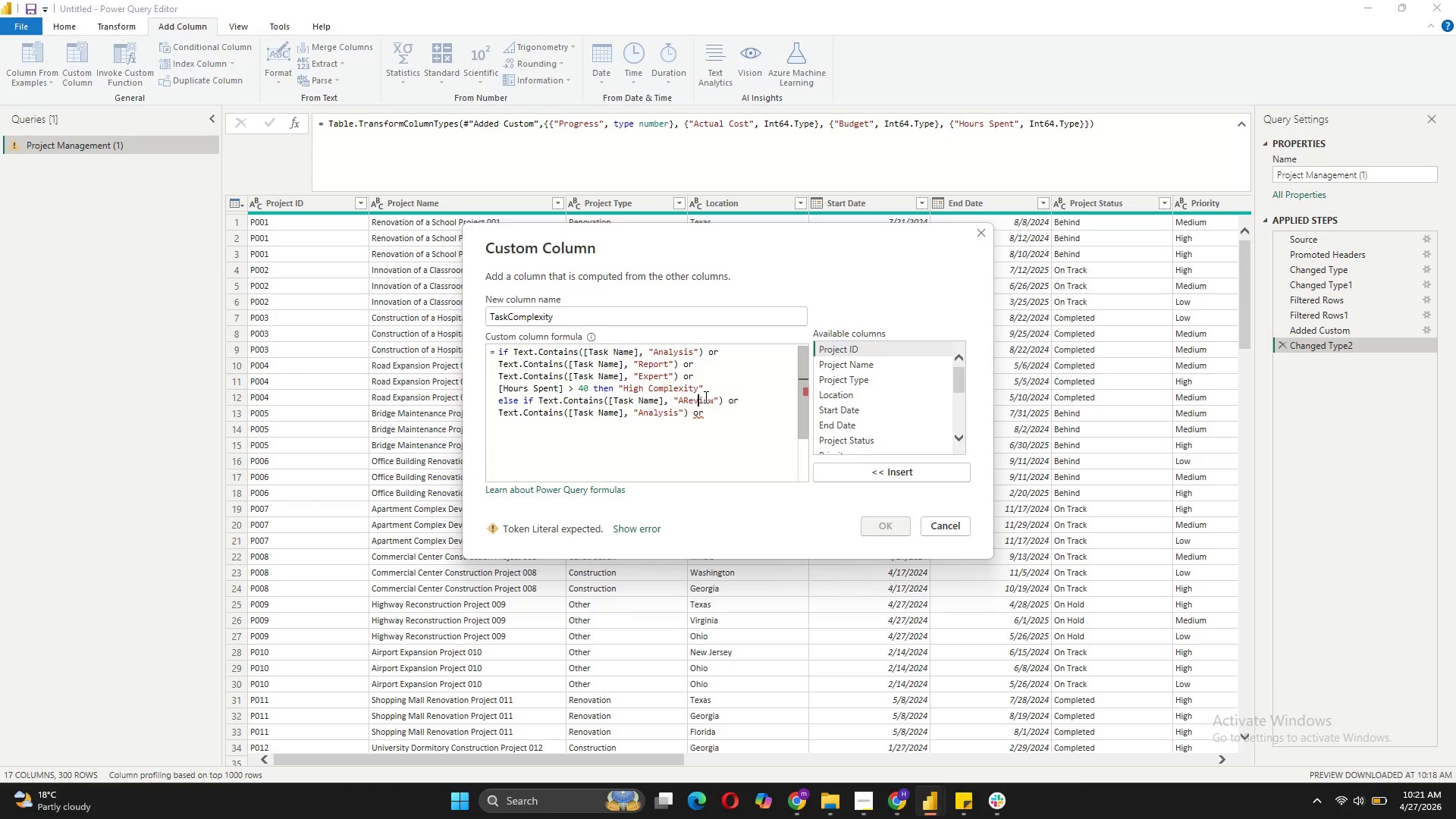 
key(ArrowLeft)
 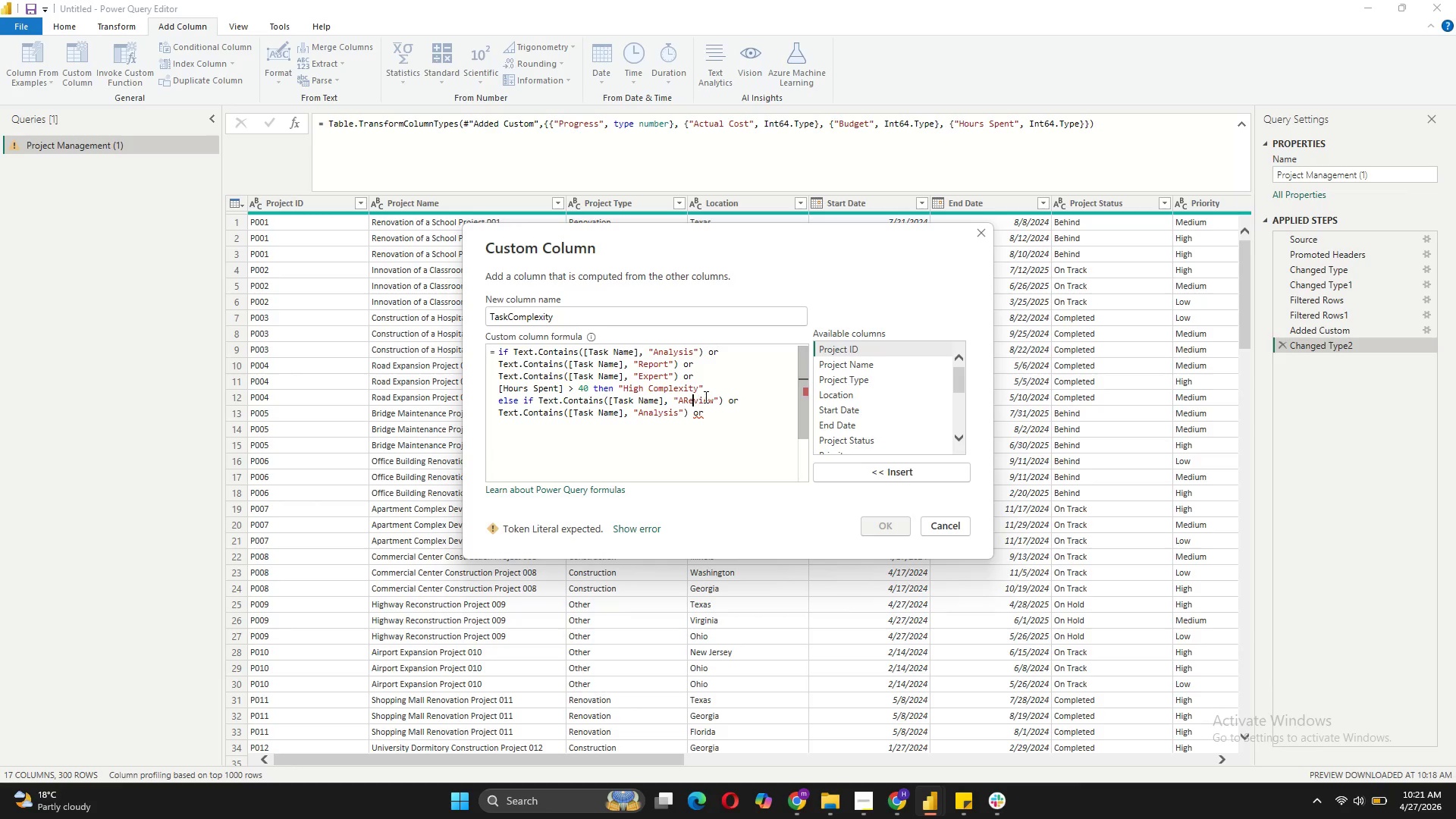 
key(ArrowLeft)
 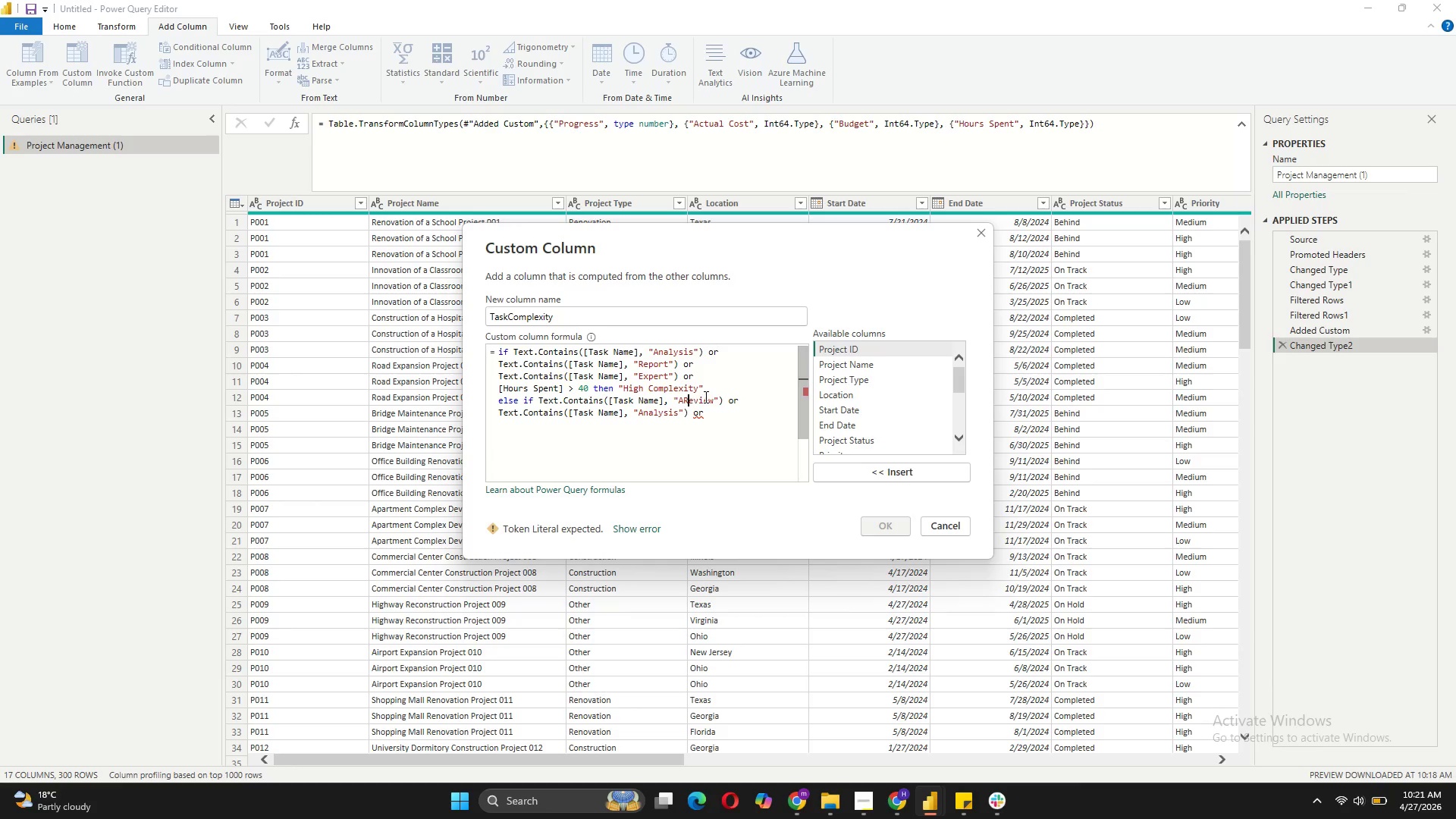 
key(ArrowLeft)
 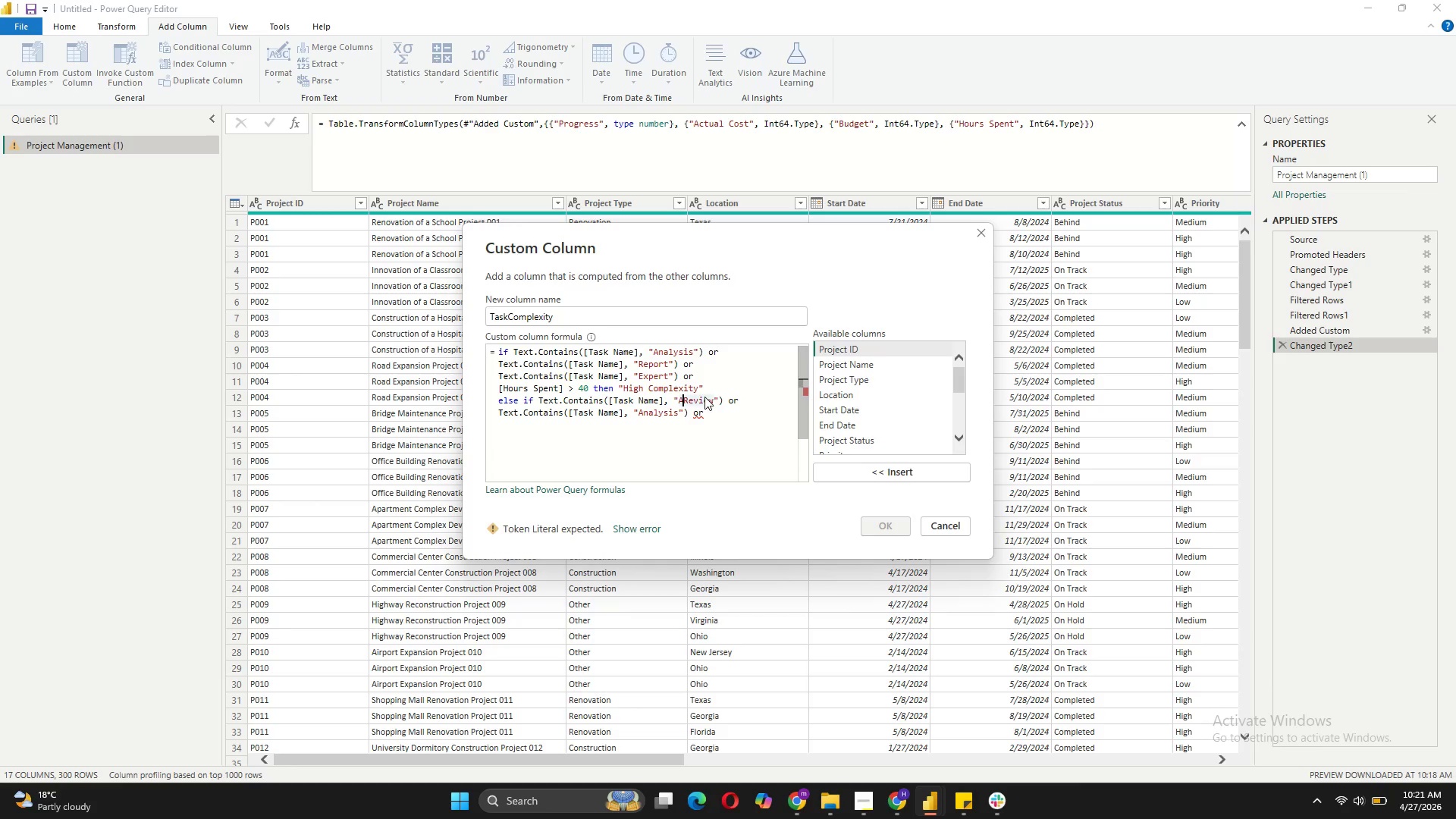 
key(Backspace)
 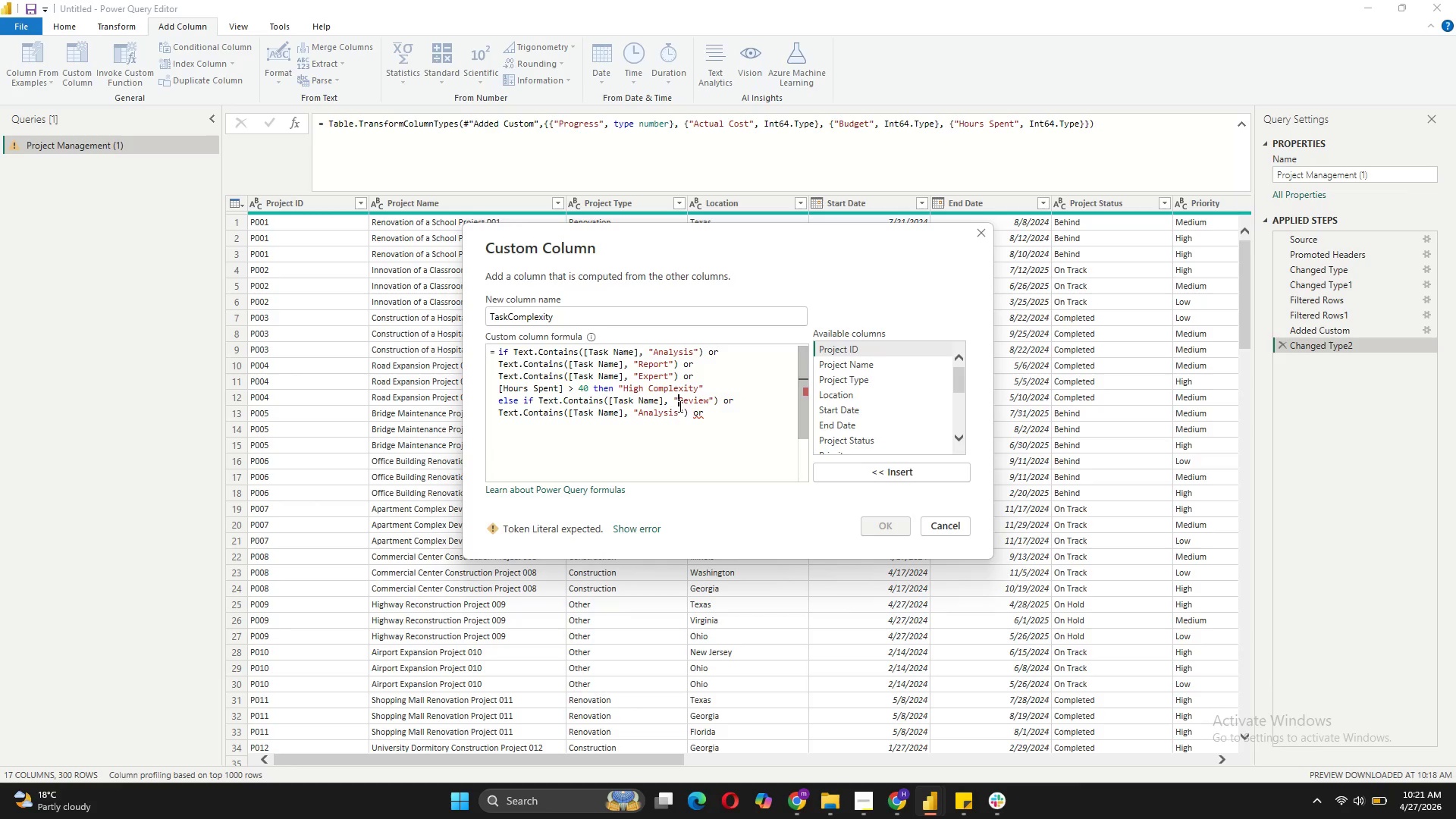 
left_click_drag(start_coordinate=[679, 411], to_coordinate=[639, 414])
 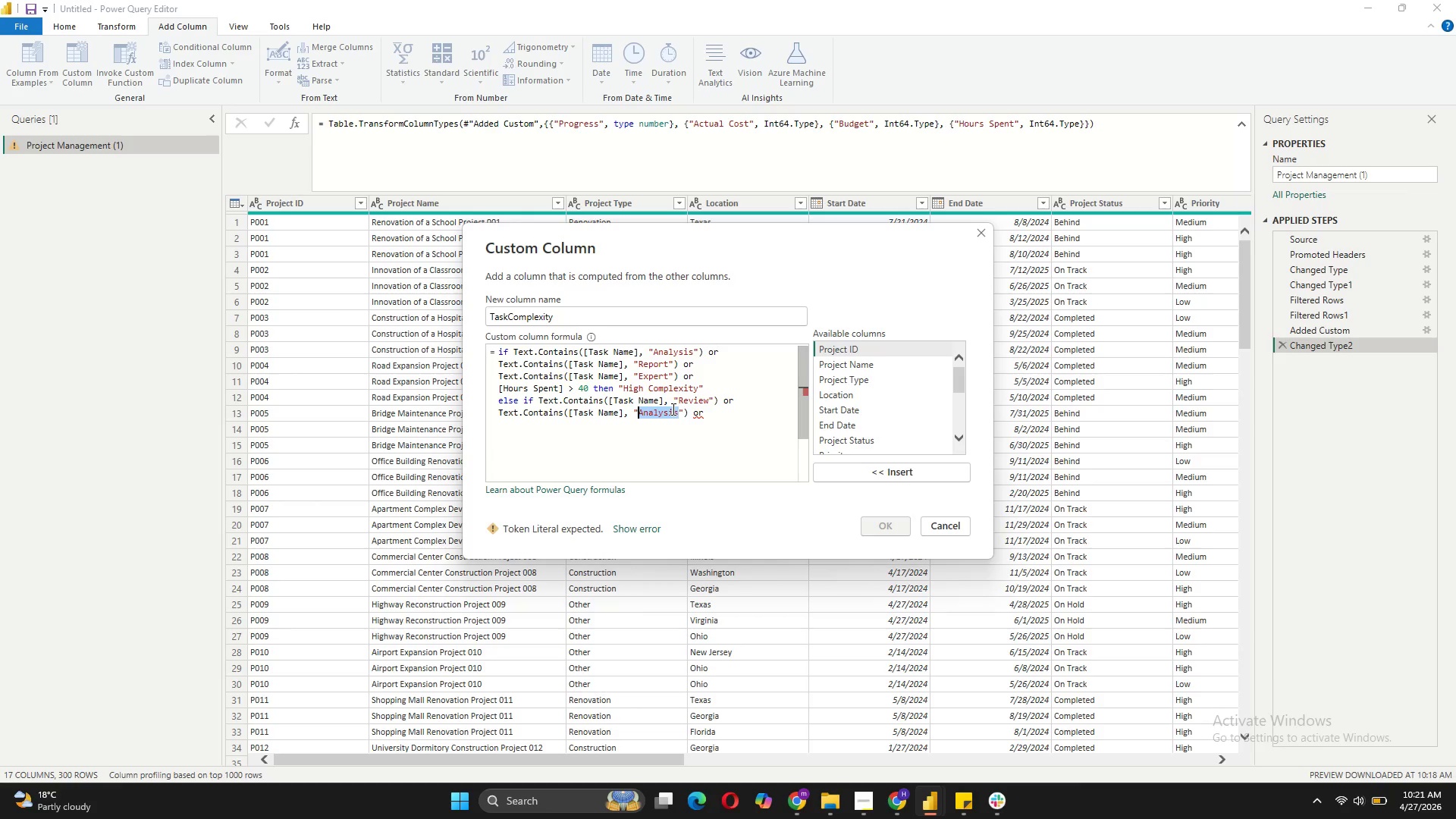 
type(Ver)
 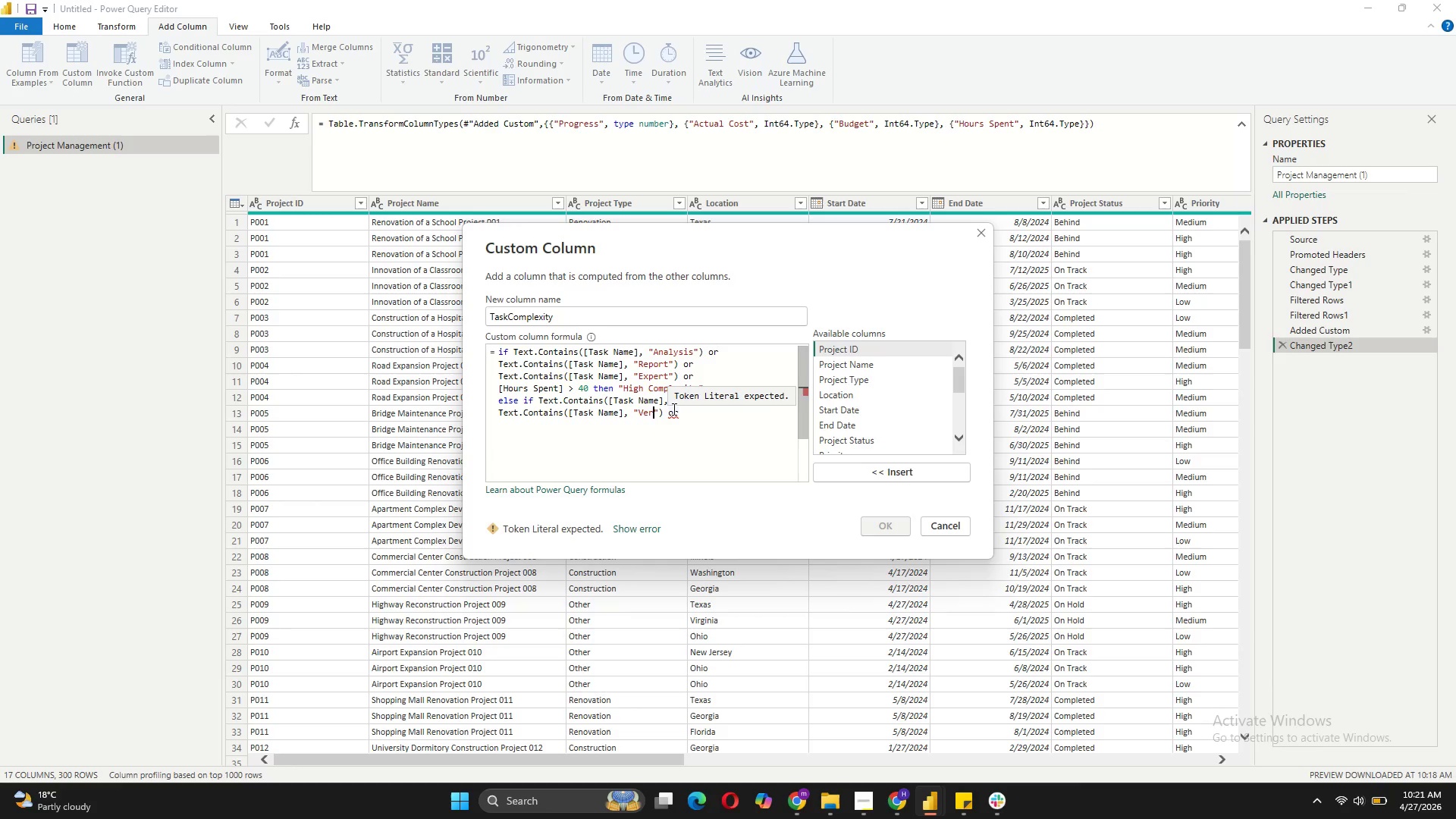 
type(ification)
 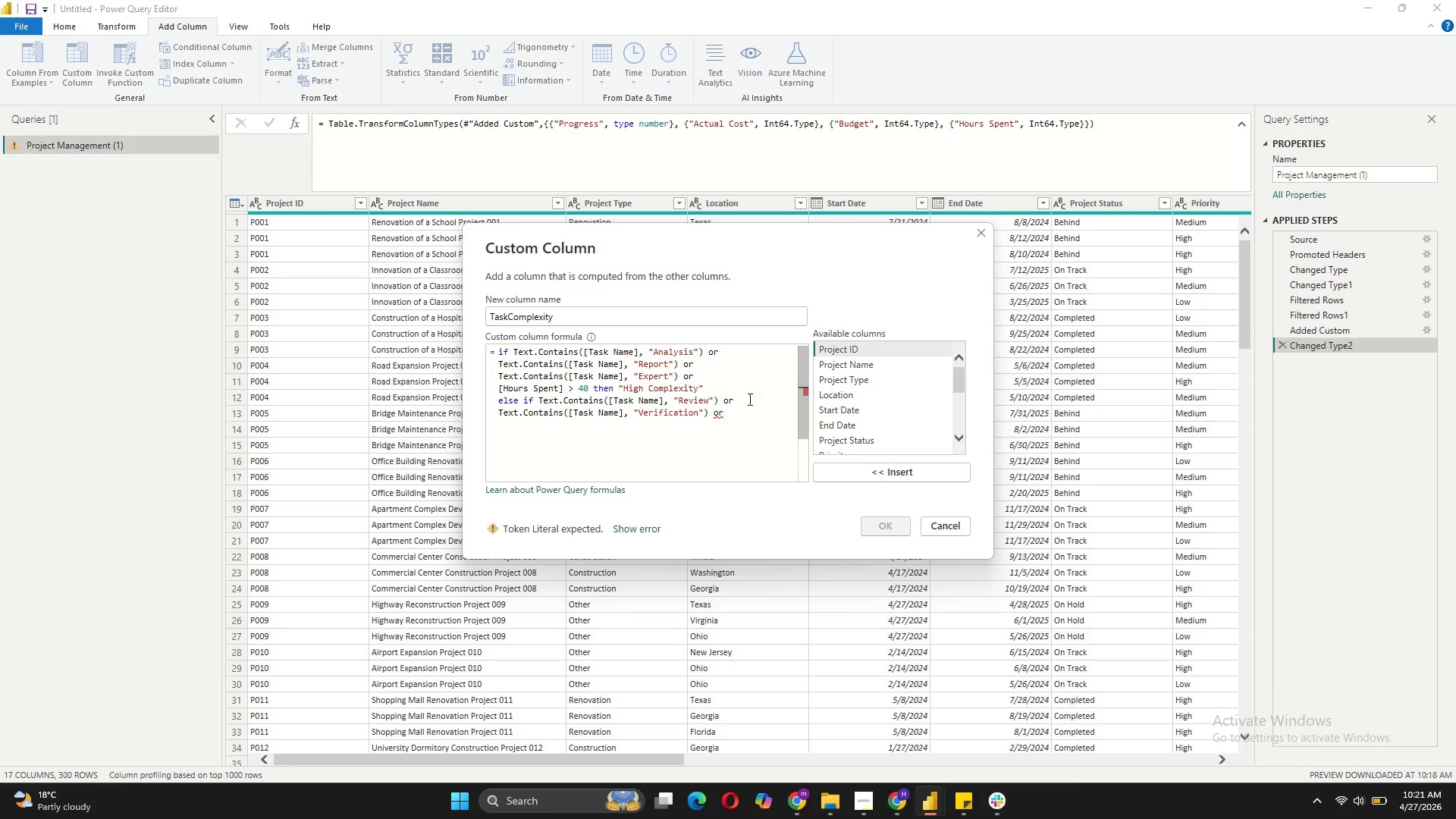 
left_click([728, 413])
 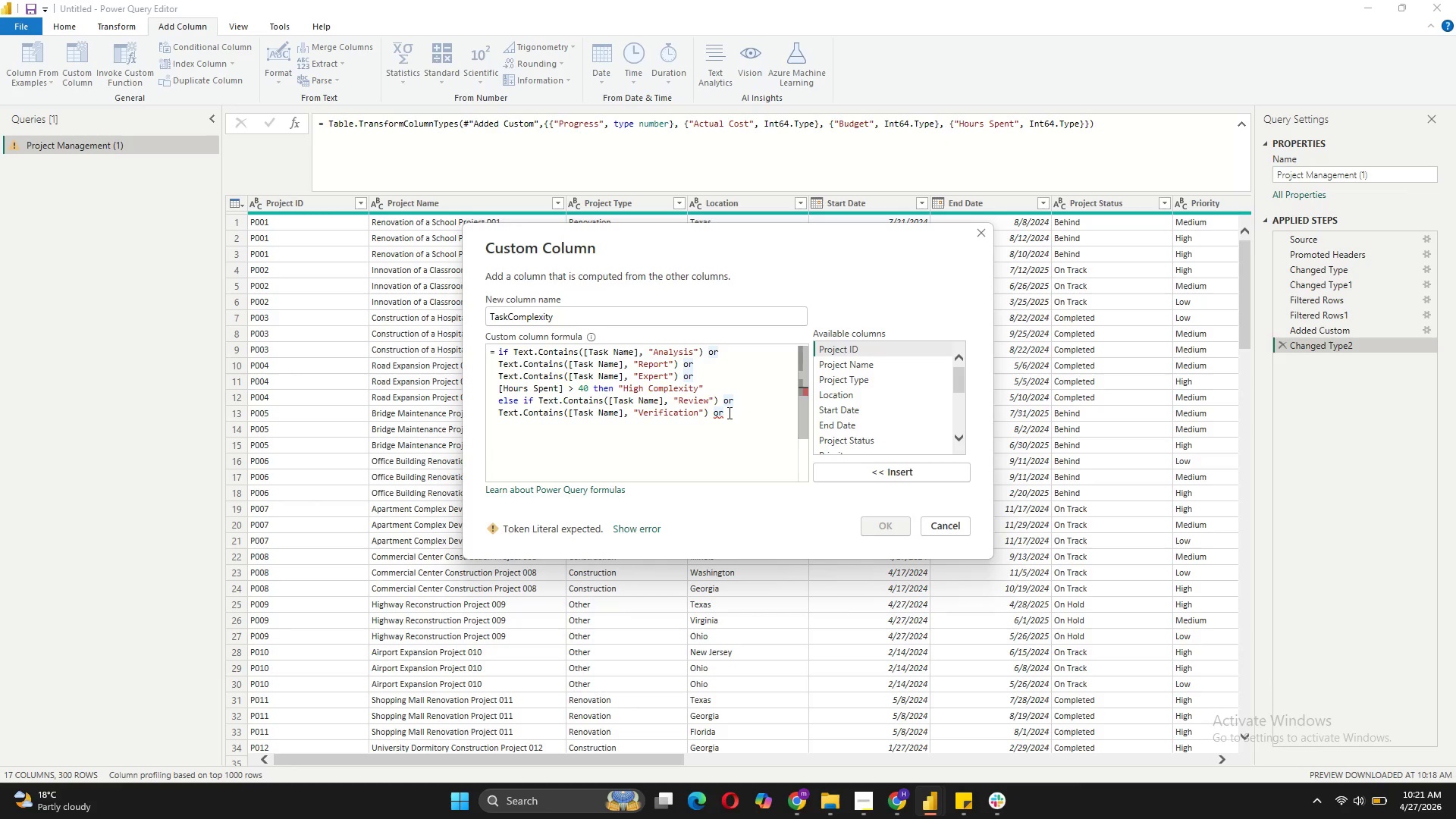 
key(Shift+ShiftRight)
 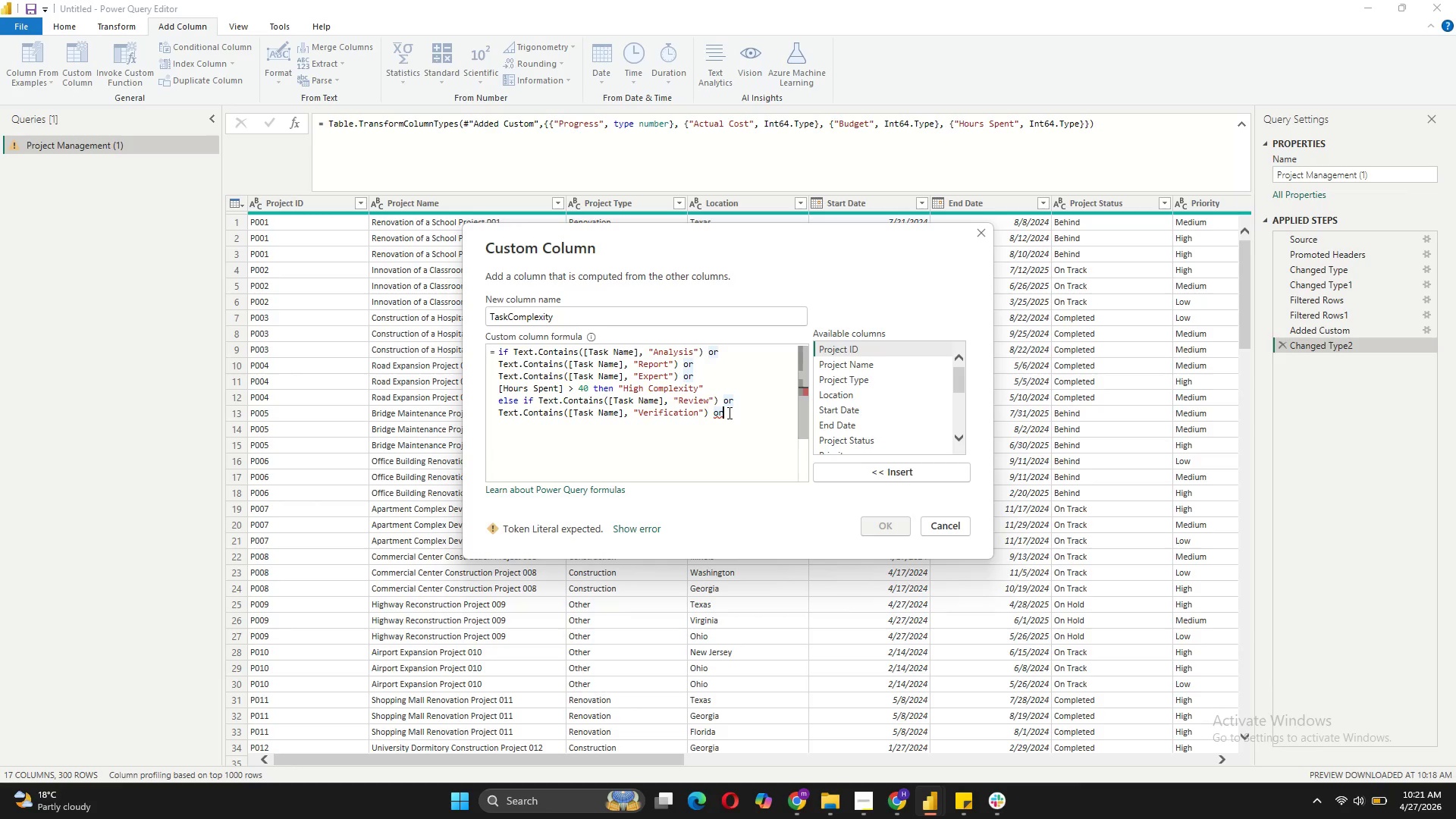 
key(Shift+Enter)
 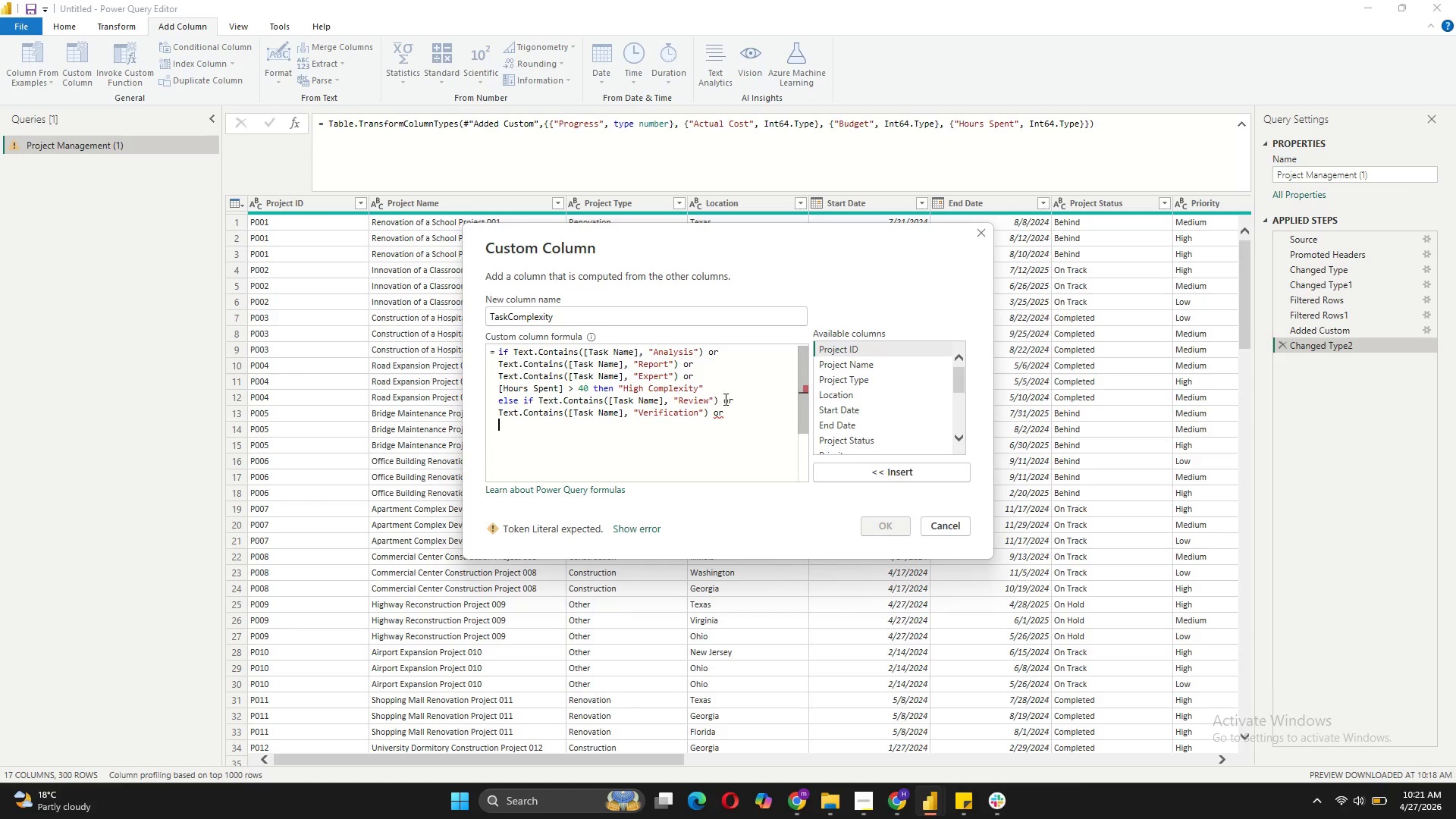 
left_click_drag(start_coordinate=[710, 387], to_coordinate=[499, 390])
 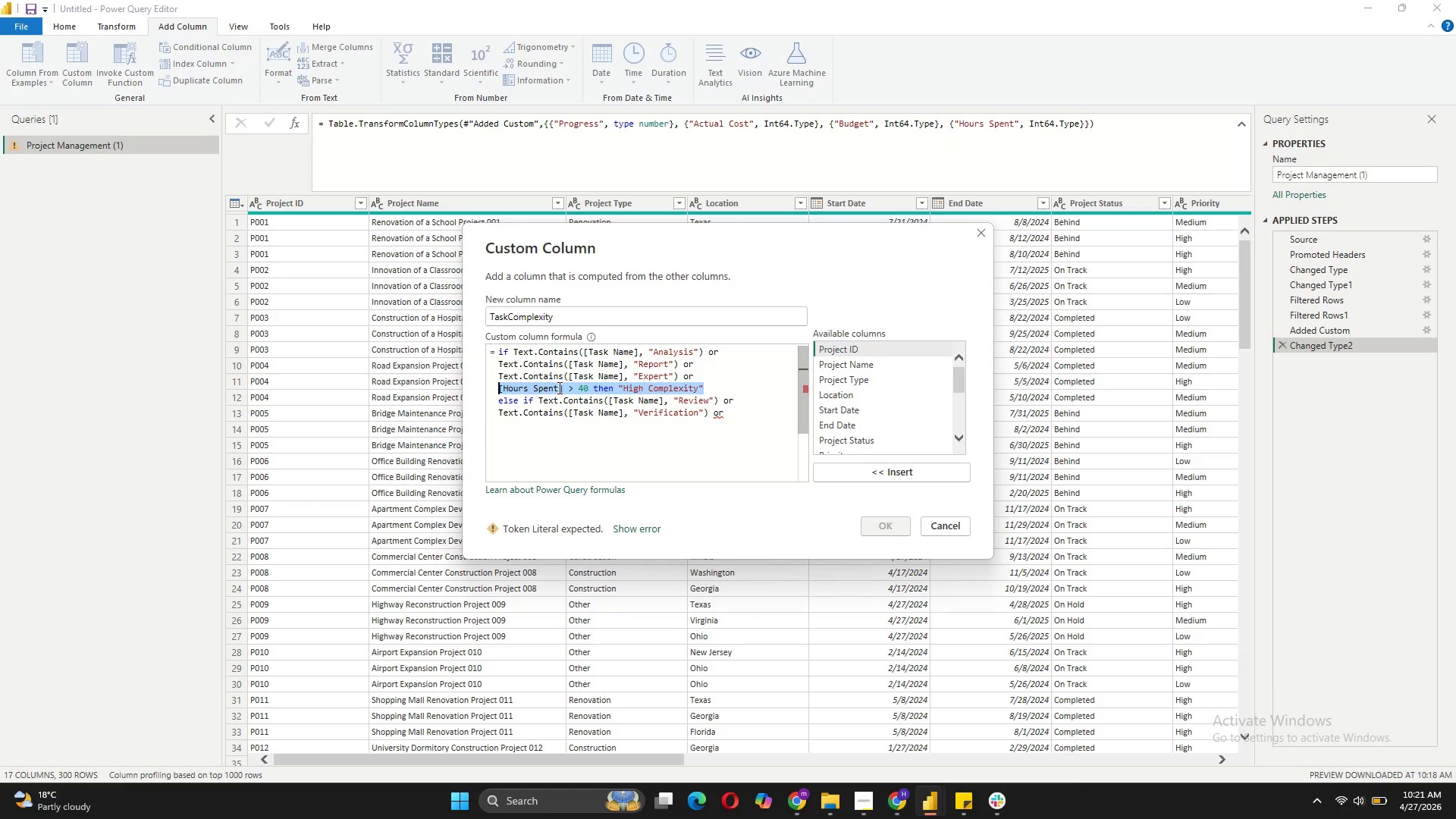 
key(Control+C)
 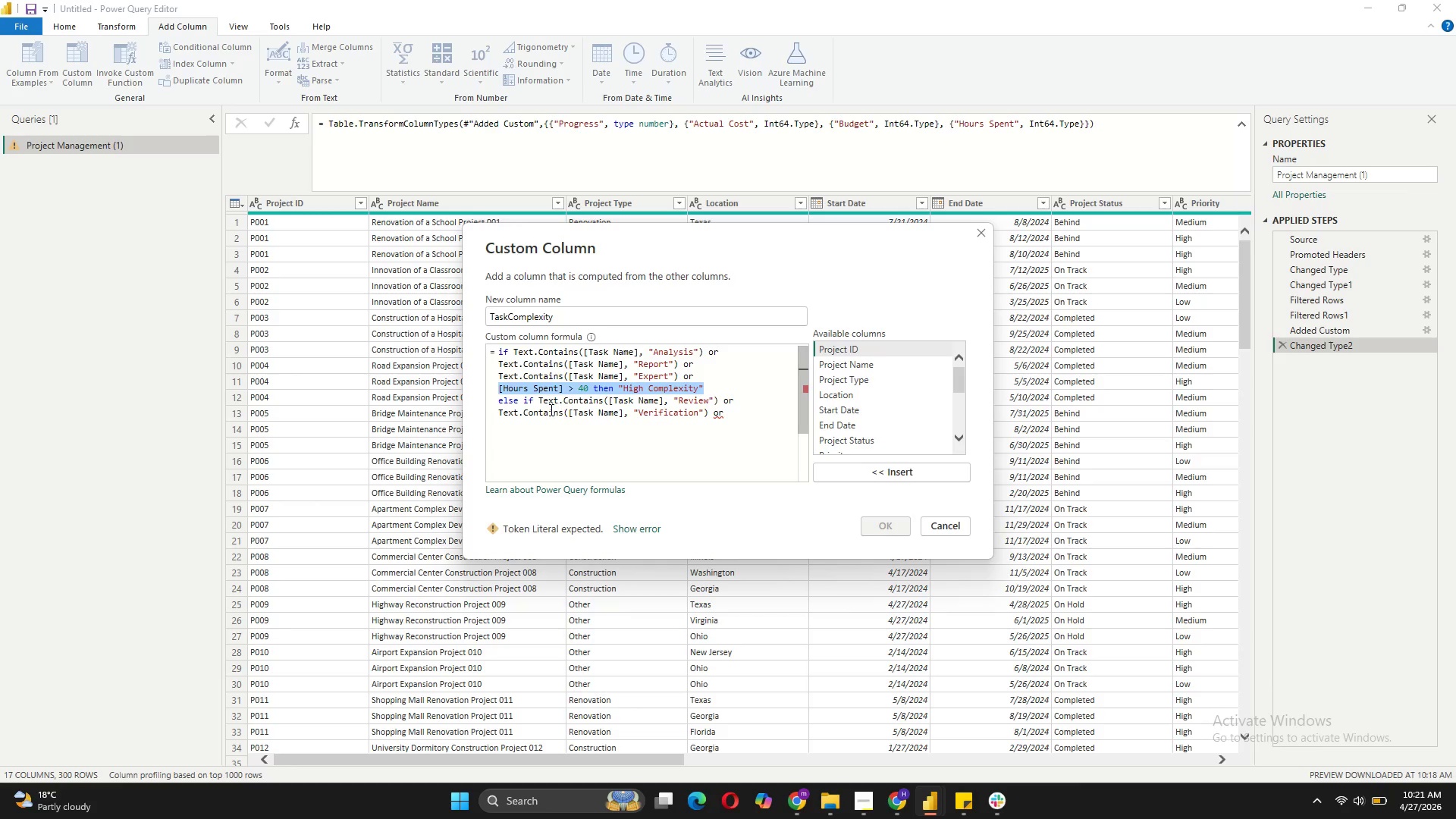 
left_click([538, 433])
 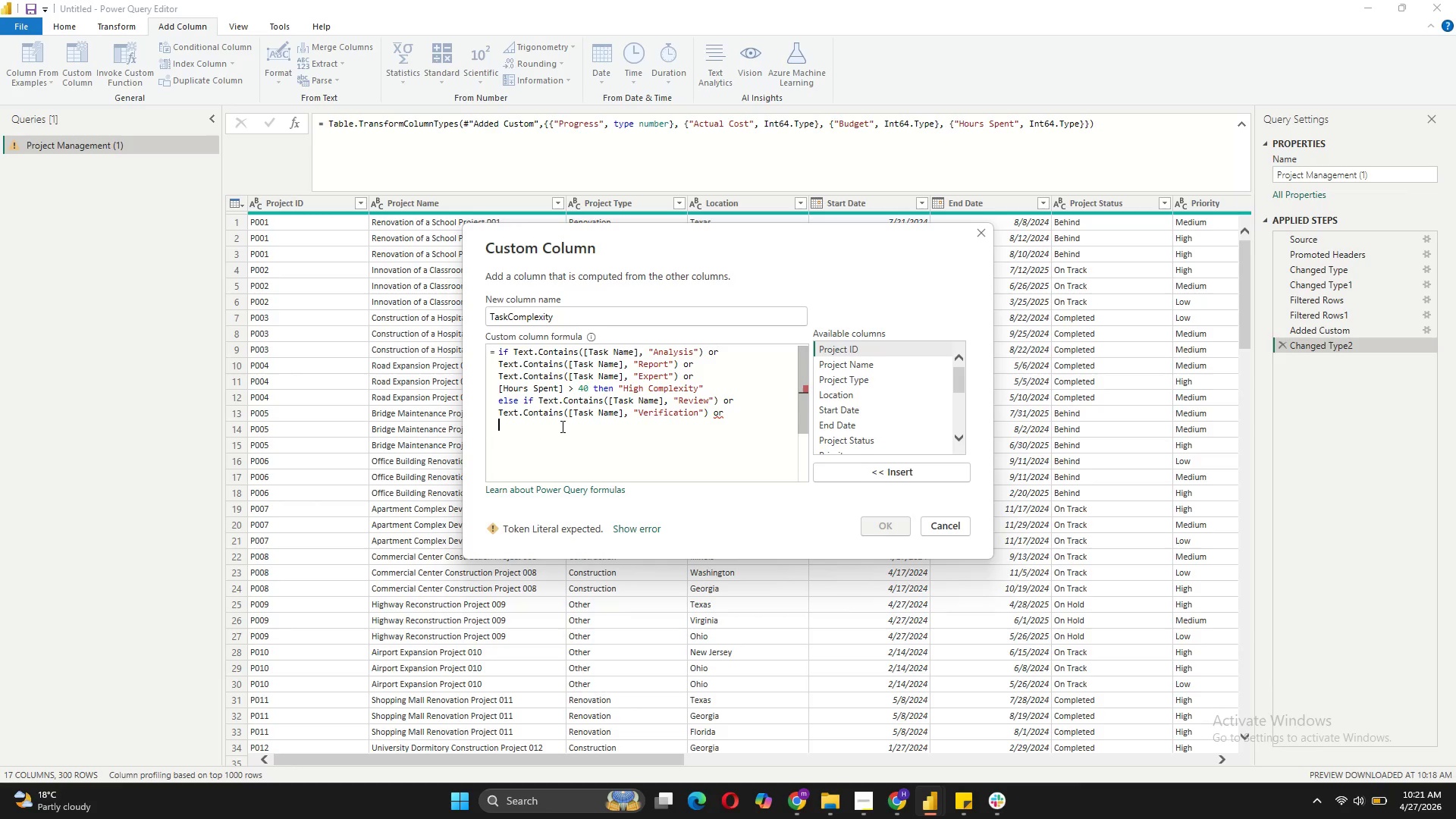 
key(Control+V)
 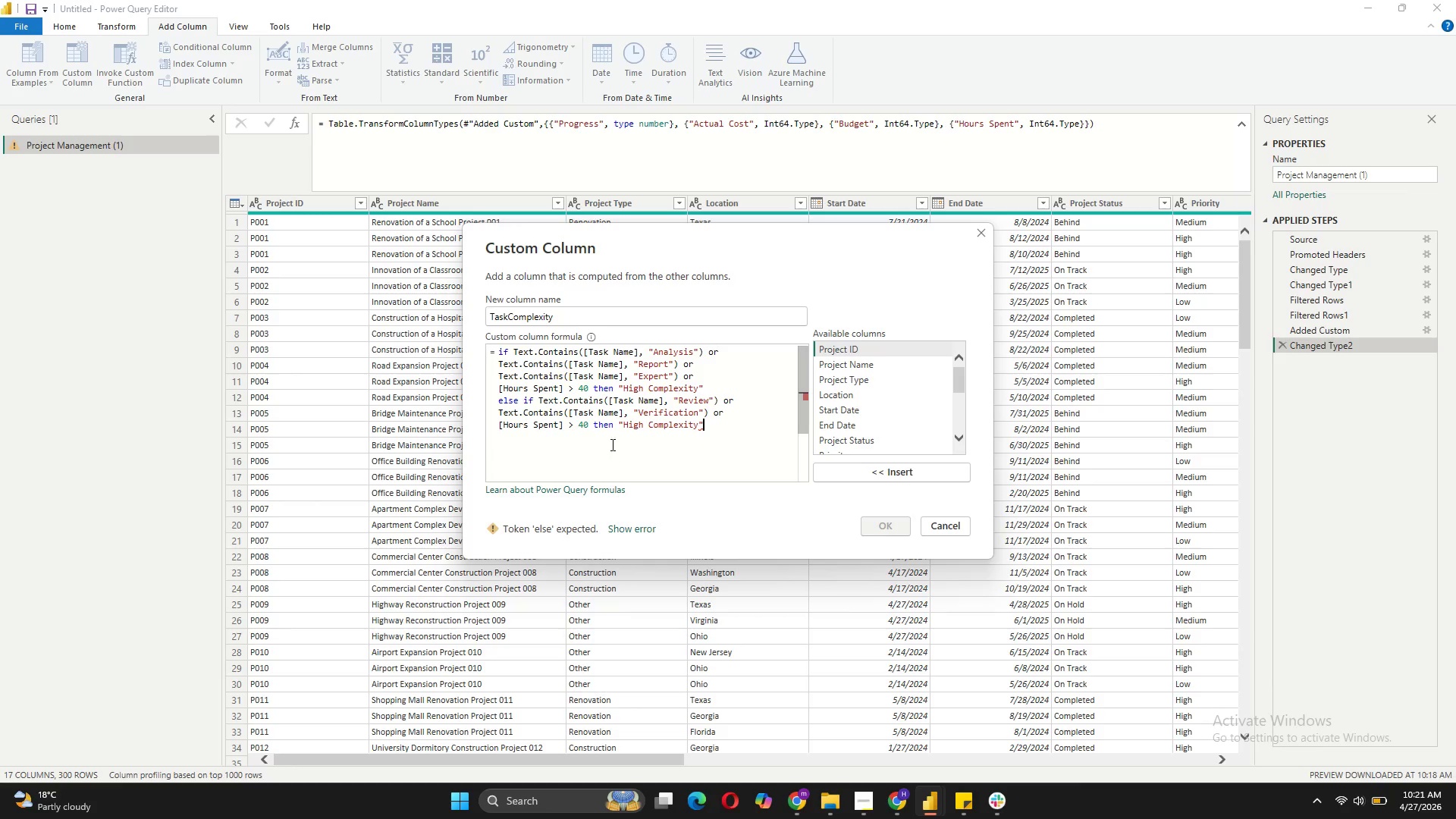 
left_click([587, 422])
 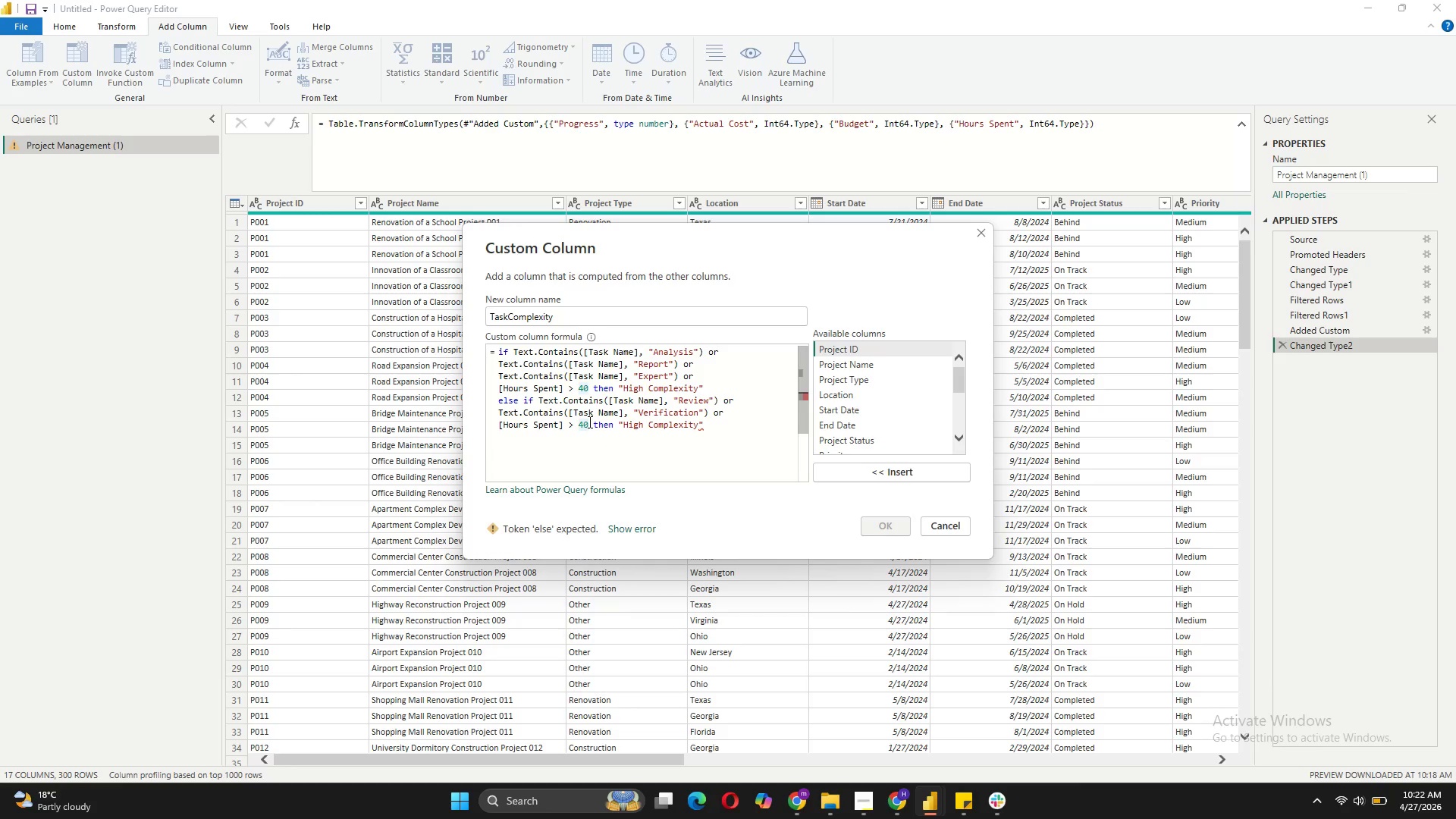 
key(Backspace)
key(Backspace)
type(16)
 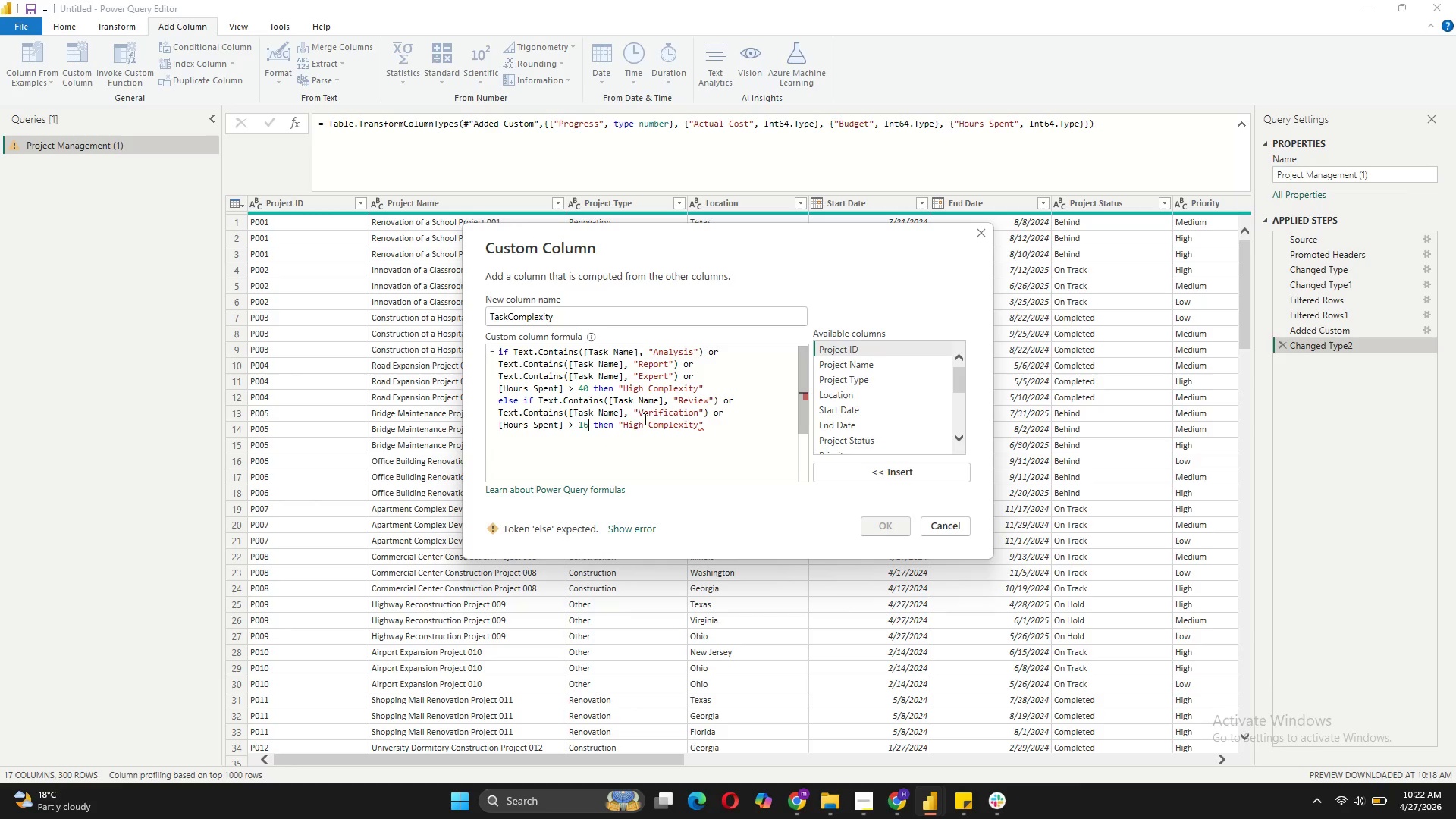 
left_click_drag(start_coordinate=[645, 422], to_coordinate=[623, 420])
 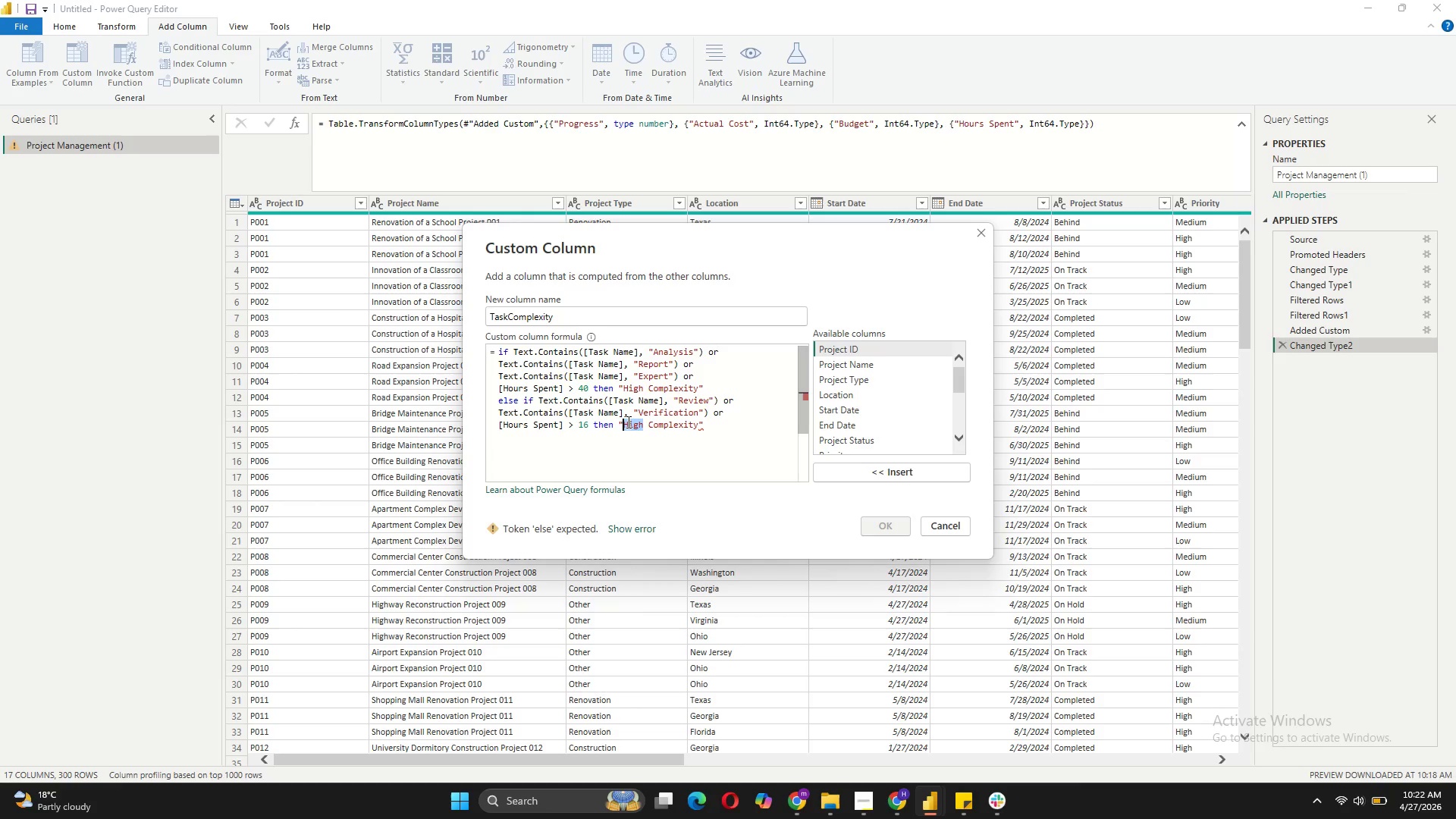 
type(Medu)
key(Backspace)
type(ium)
 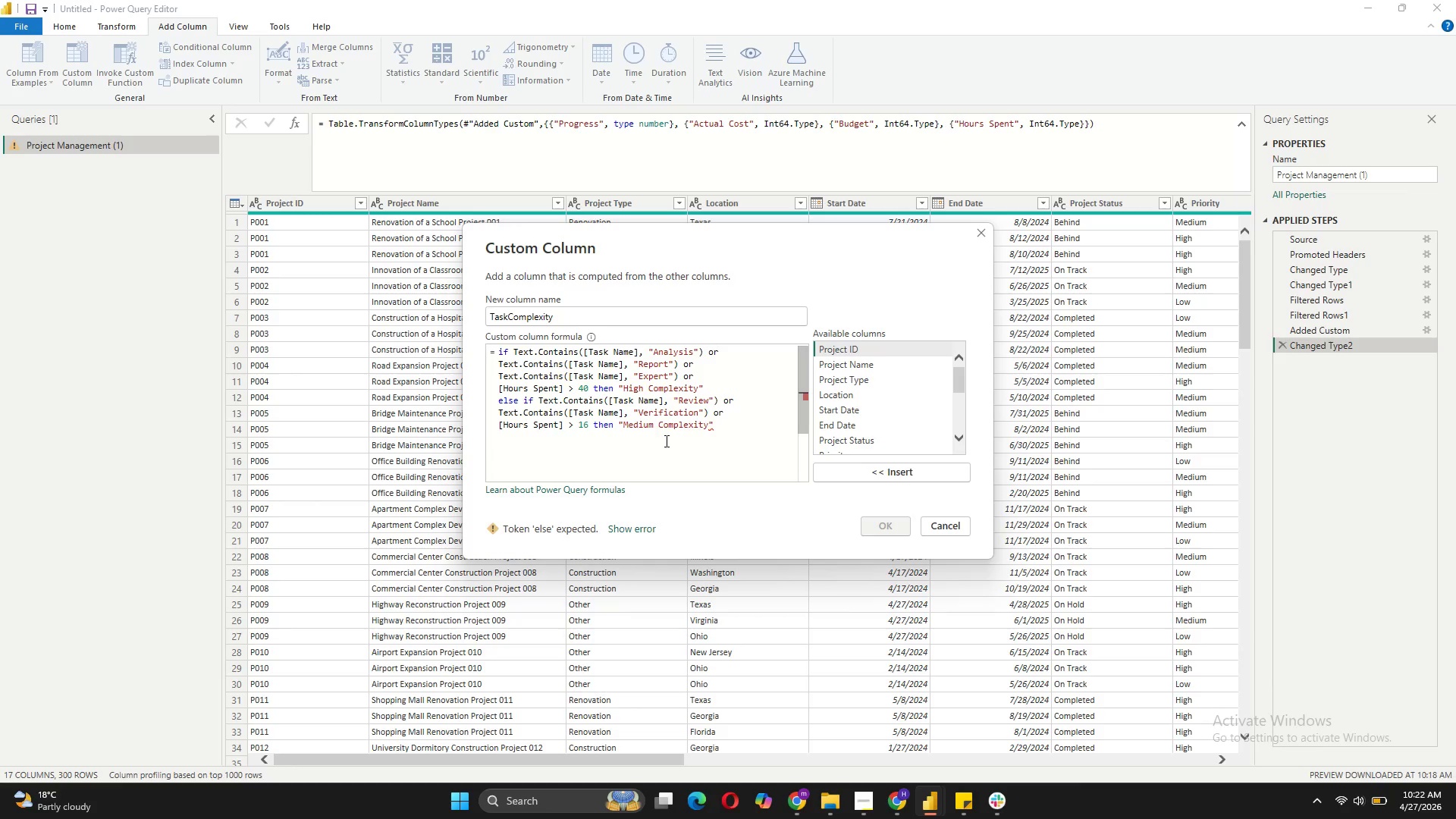 
left_click([713, 422])
 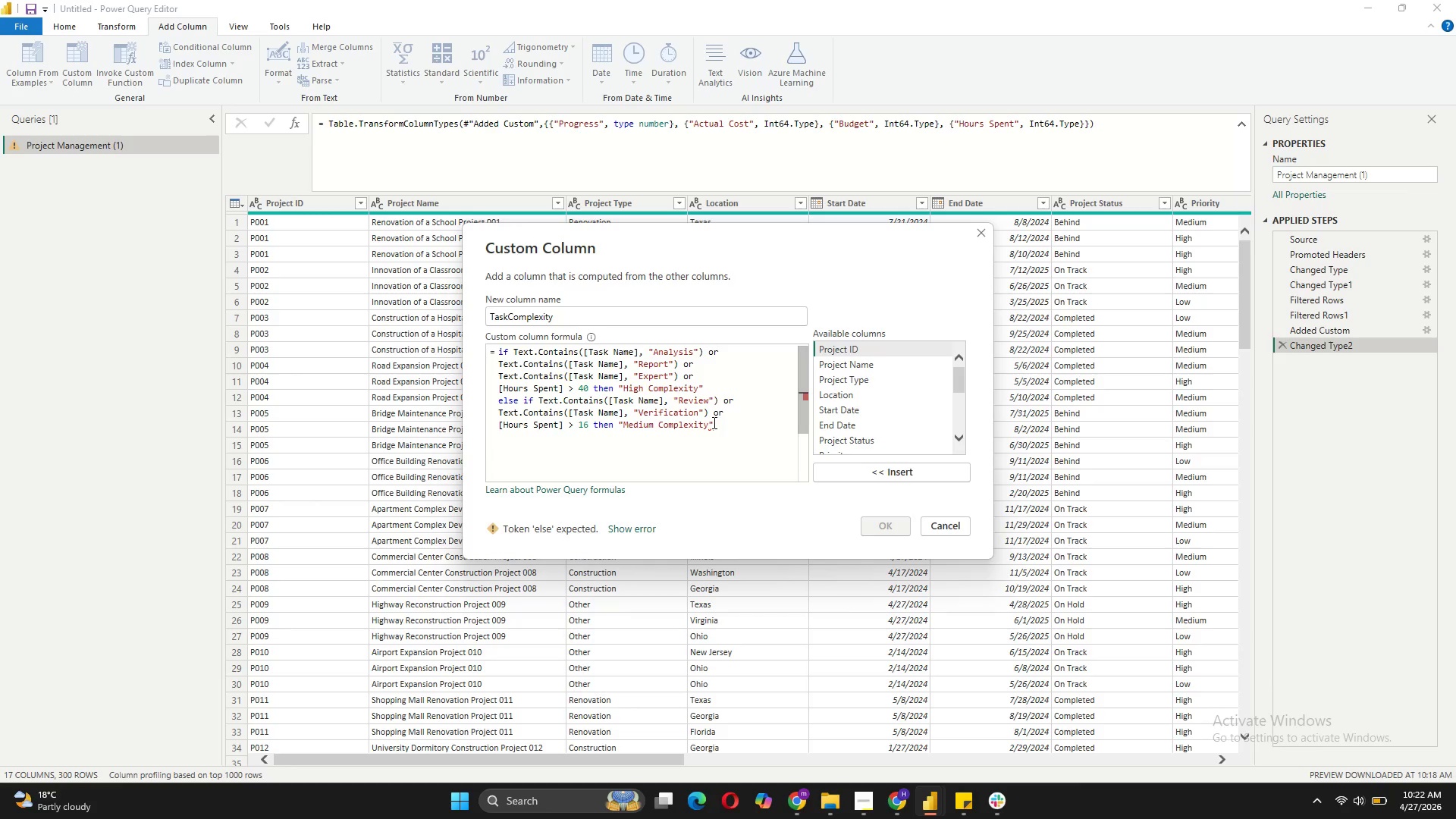 
key(Shift+ShiftRight)
 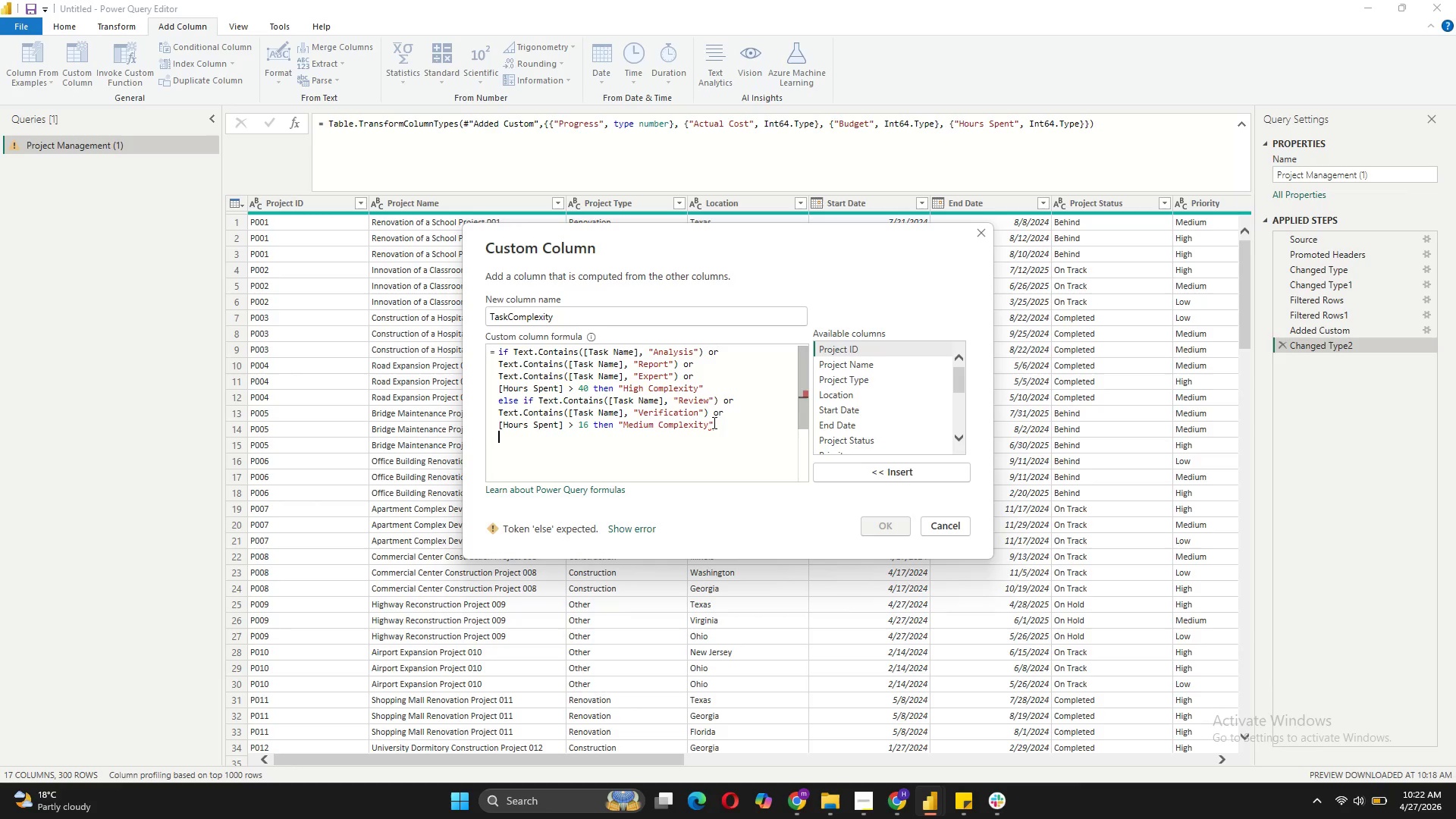 
key(Shift+Enter)
 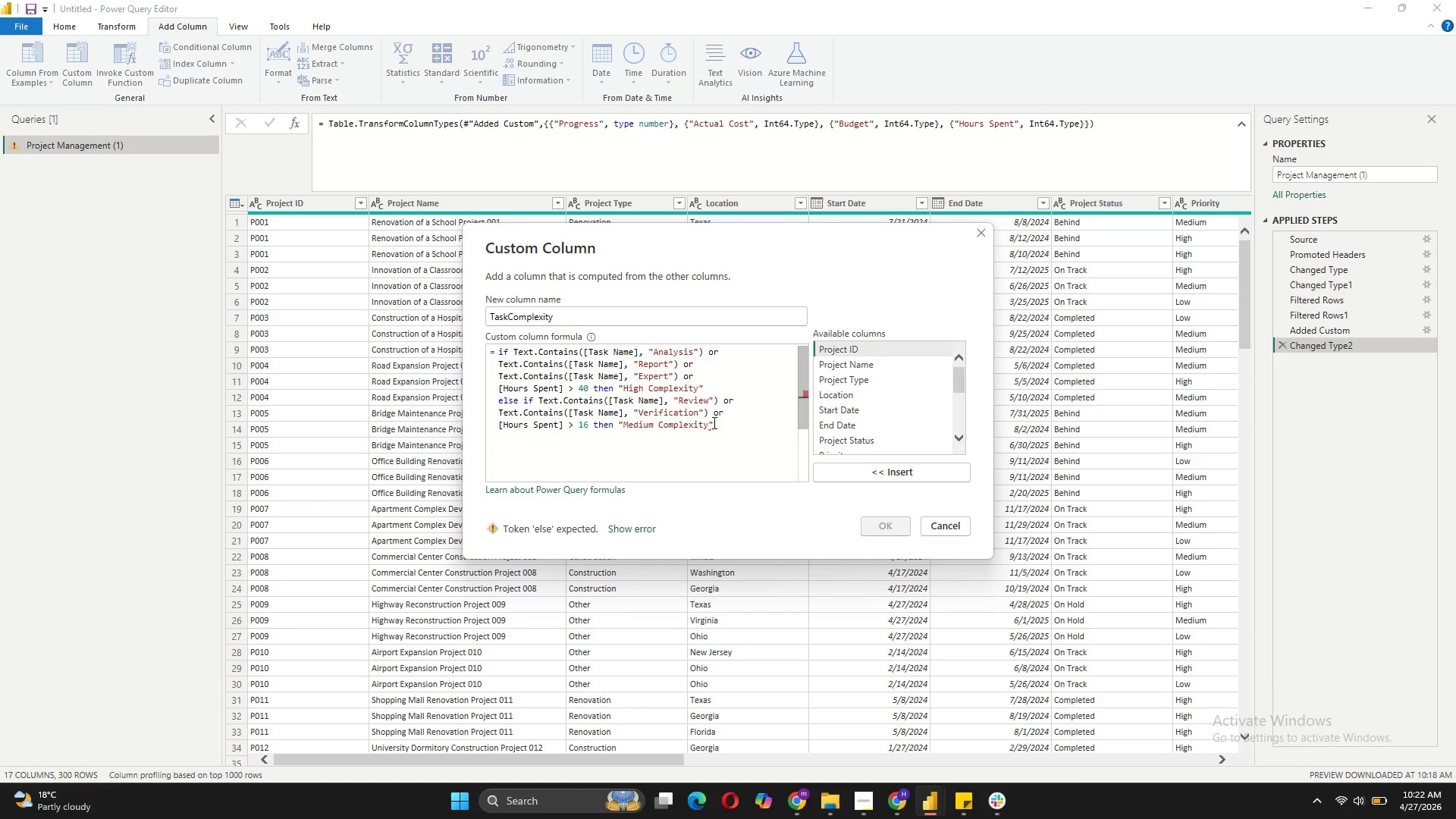 
type(w)
key(Backspace)
type(else "Low Complexity)
 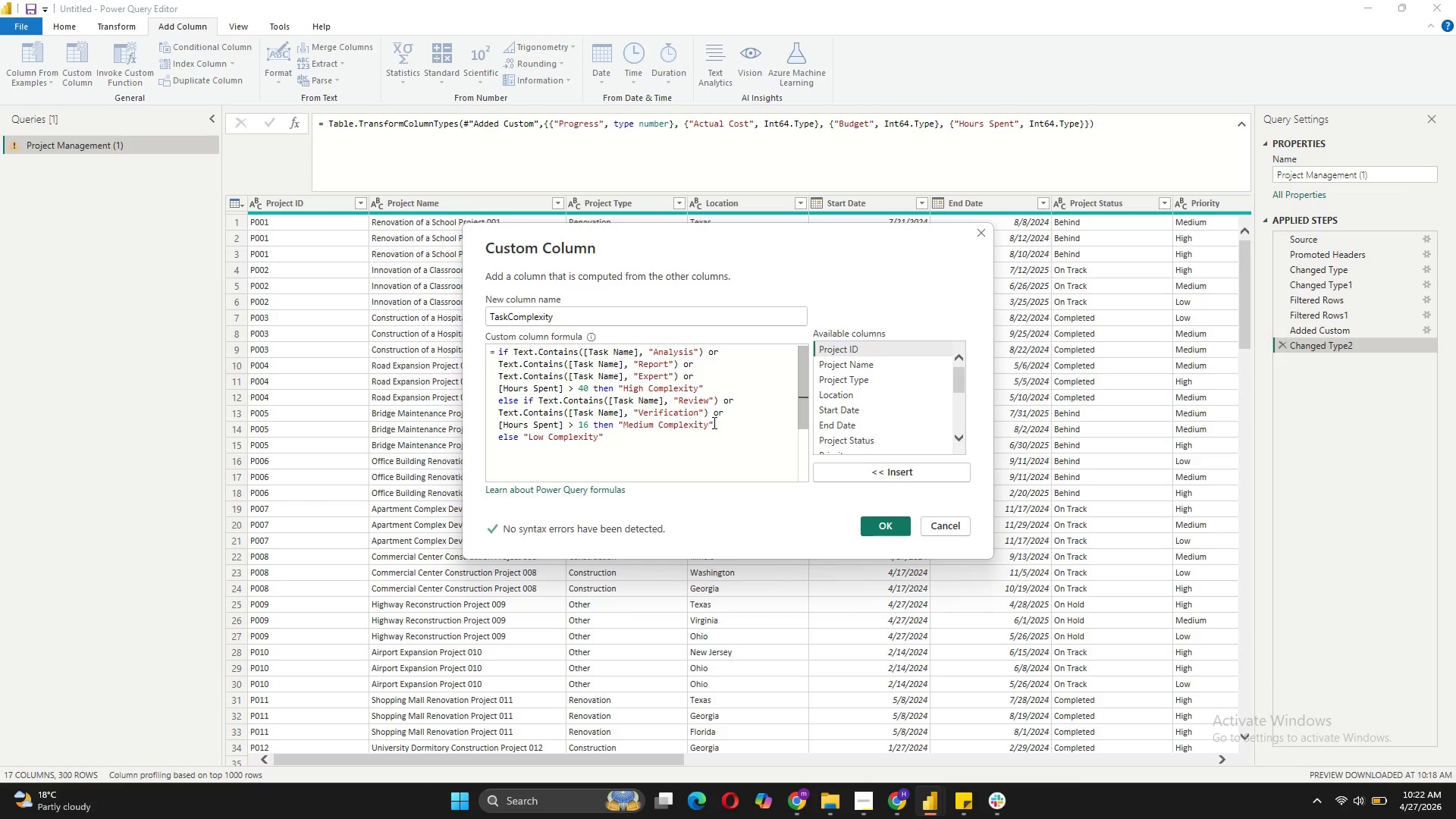 
wait(18.55)
 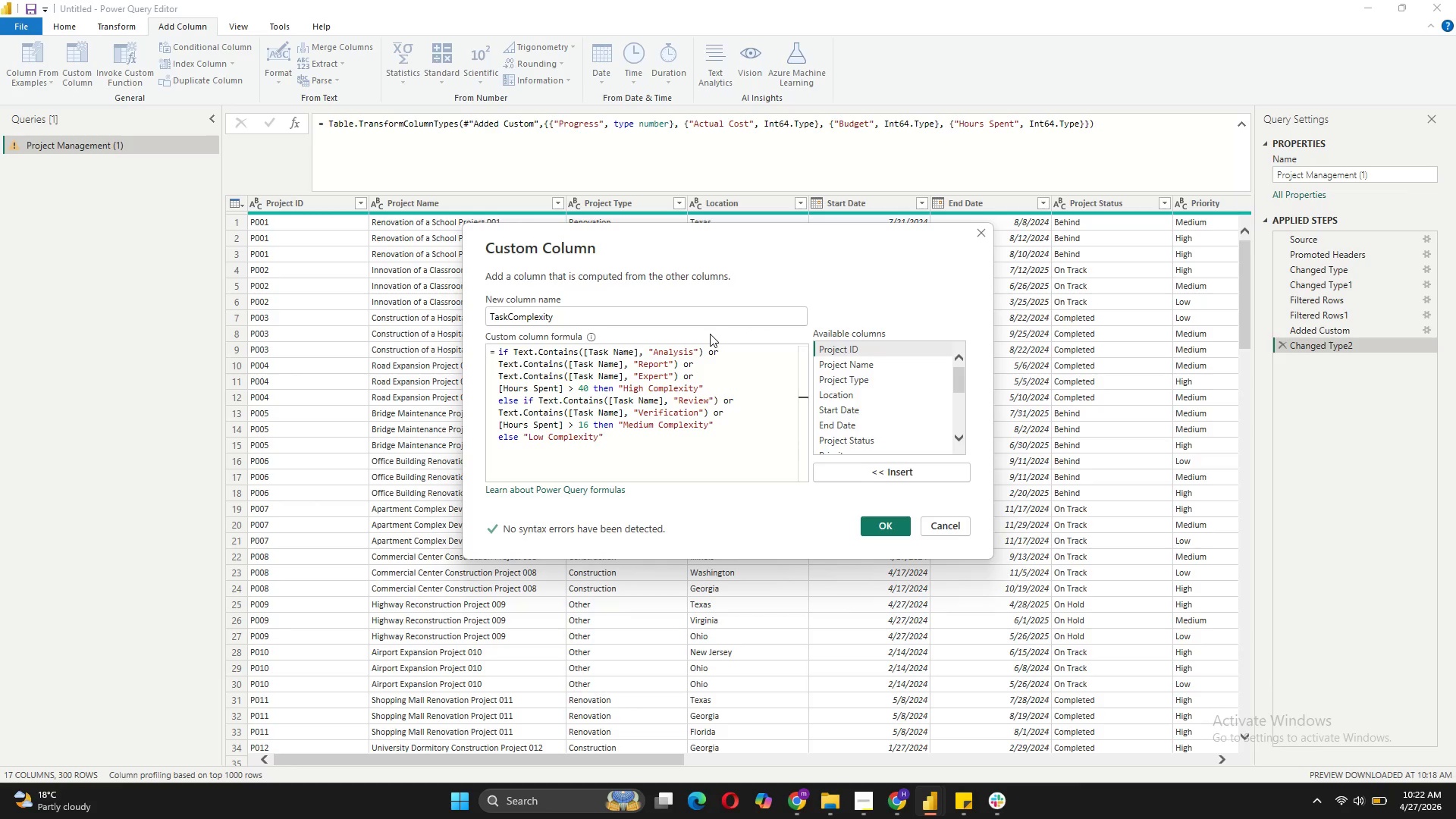 
left_click_drag(start_coordinate=[707, 384], to_coordinate=[523, 367])
 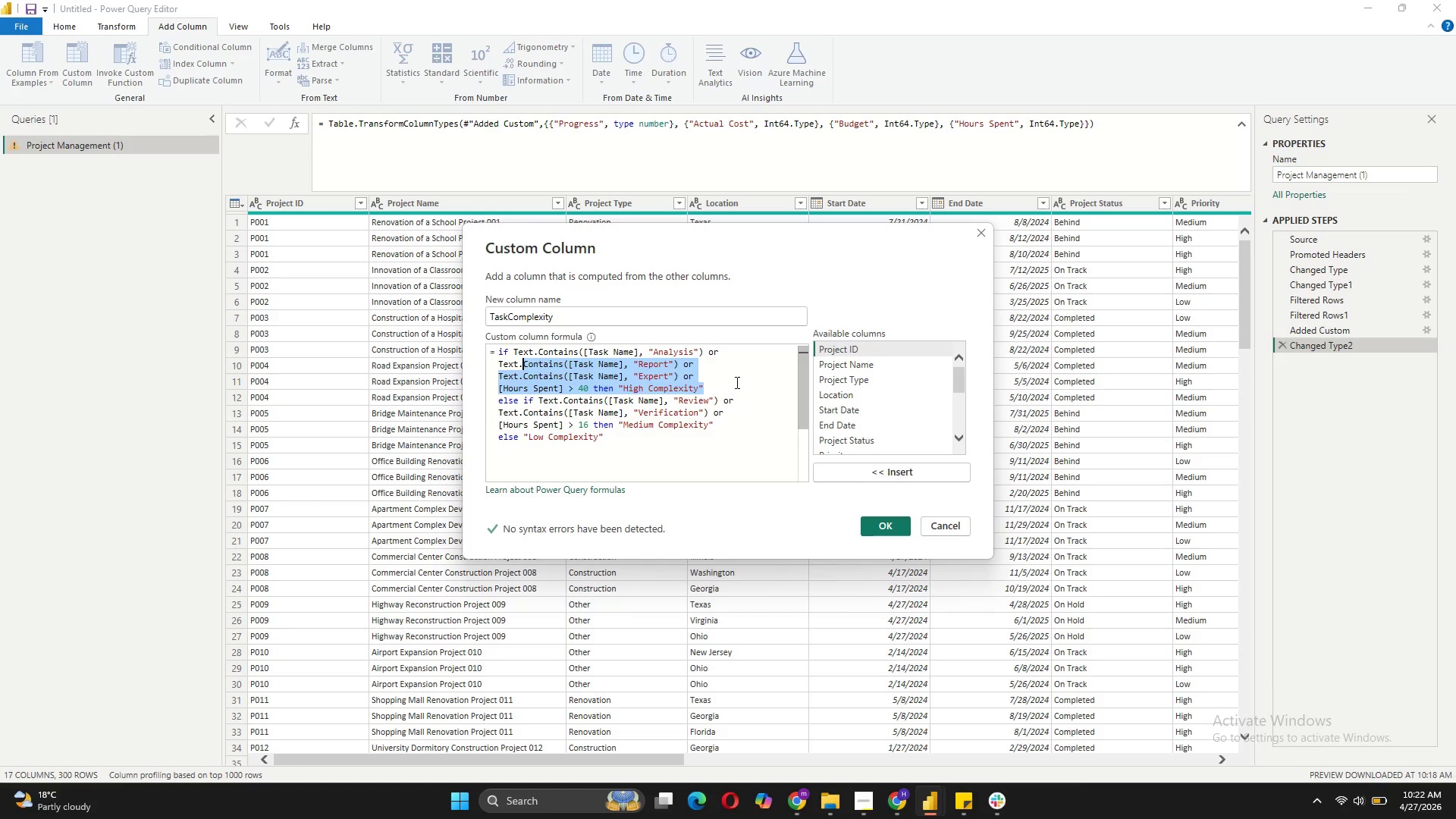 
left_click([736, 381])
 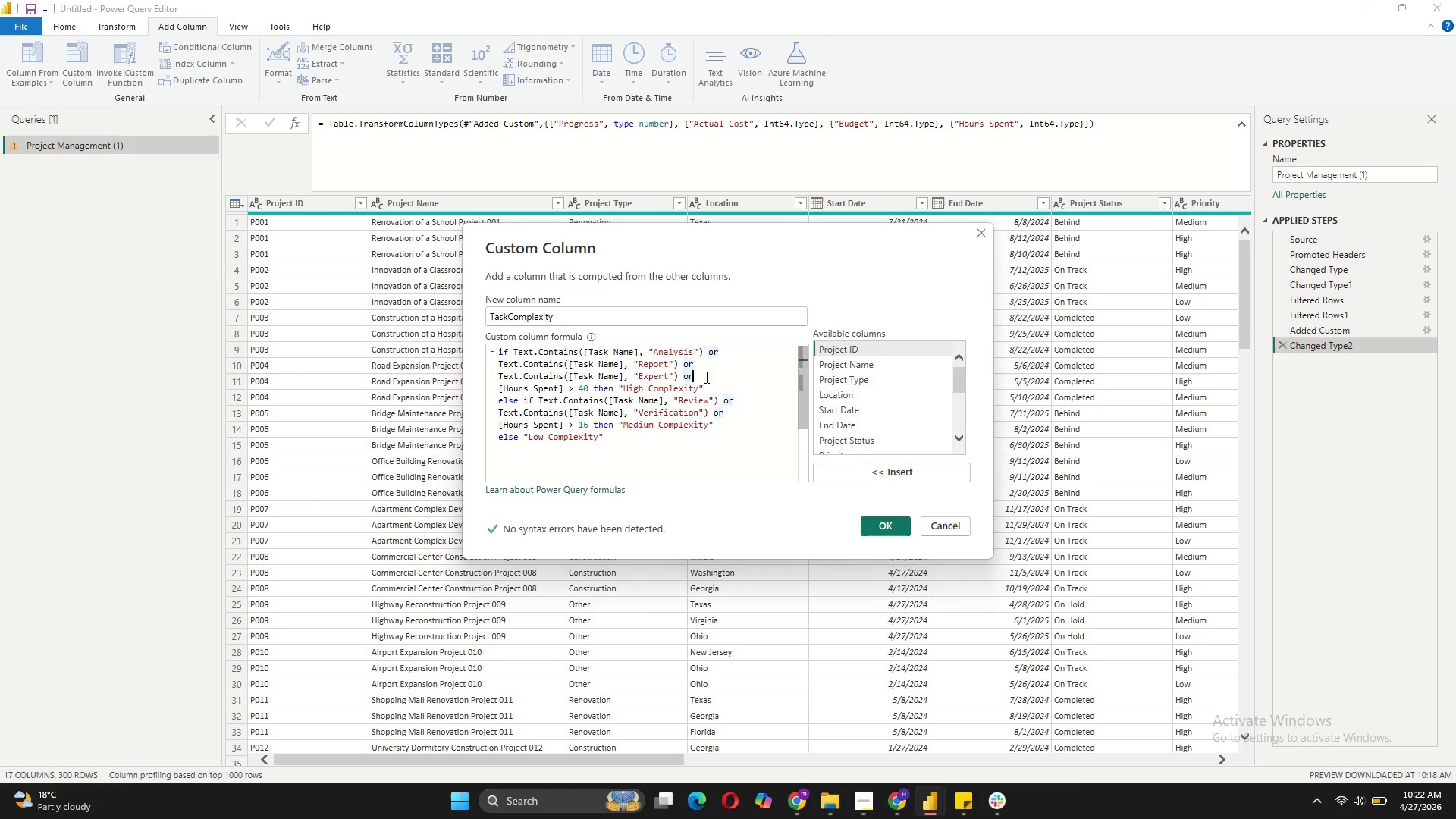 
left_click_drag(start_coordinate=[704, 377], to_coordinate=[514, 353])
 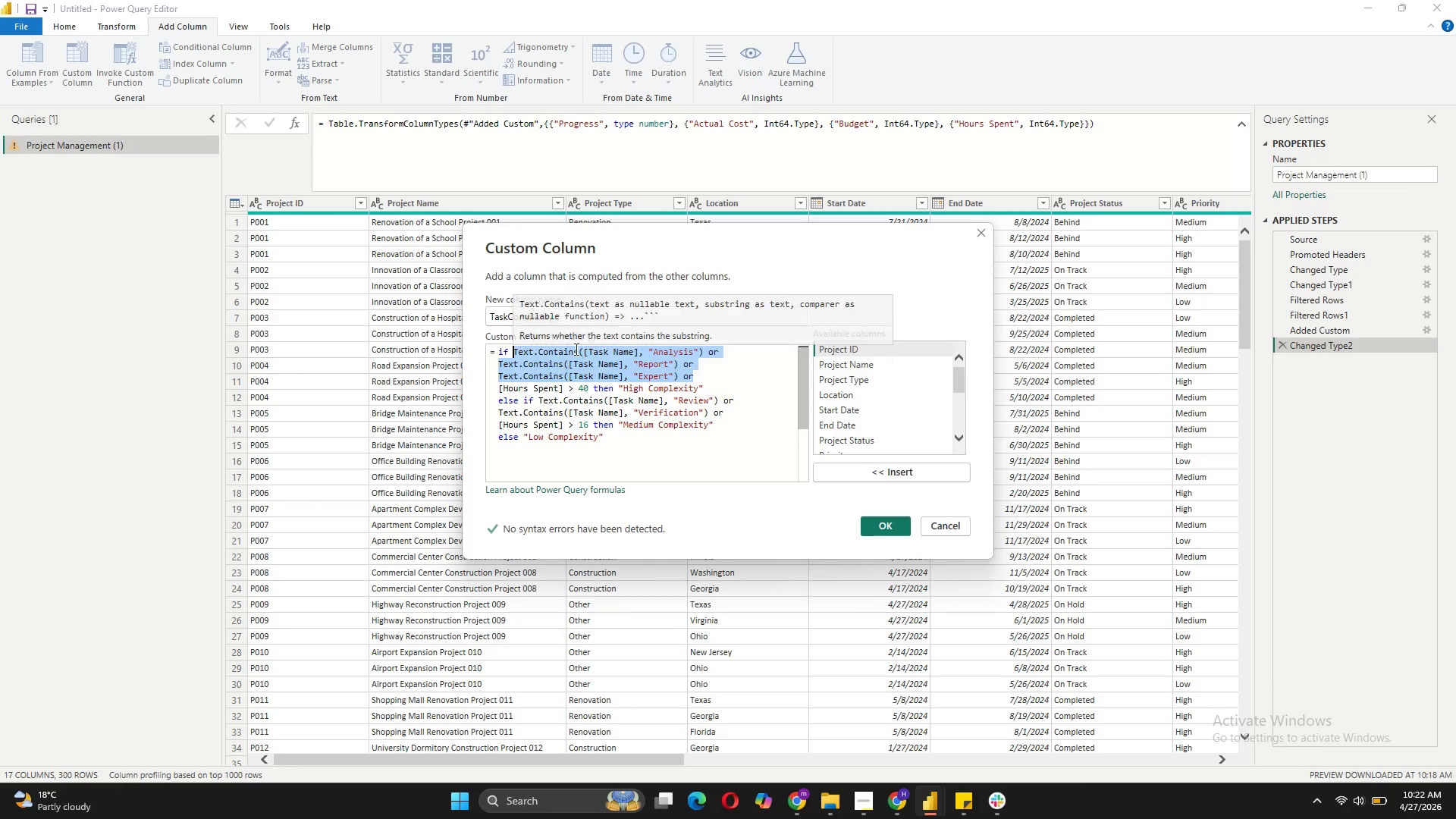 
key(Backspace)
 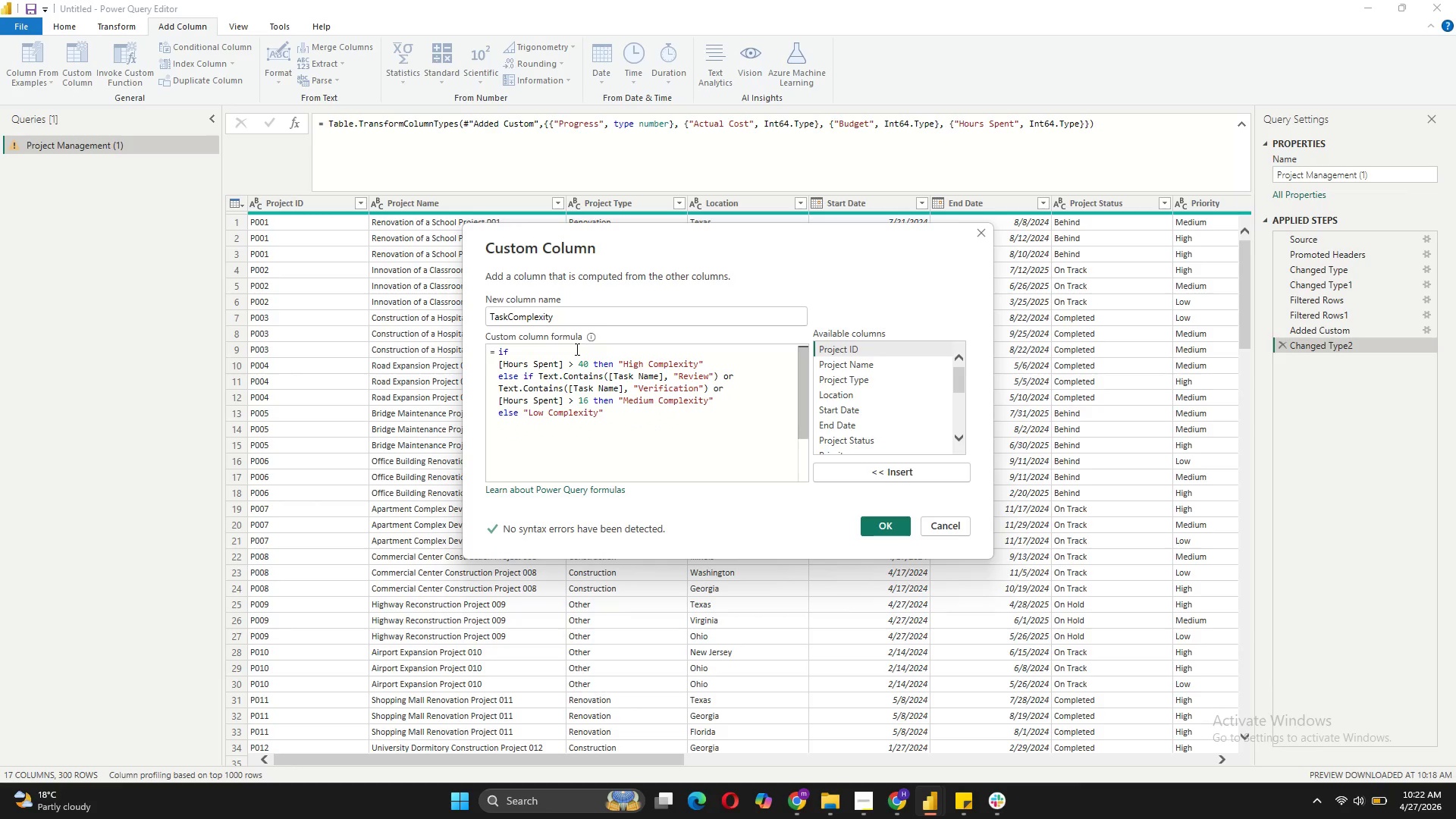 
key(ArrowDown)
 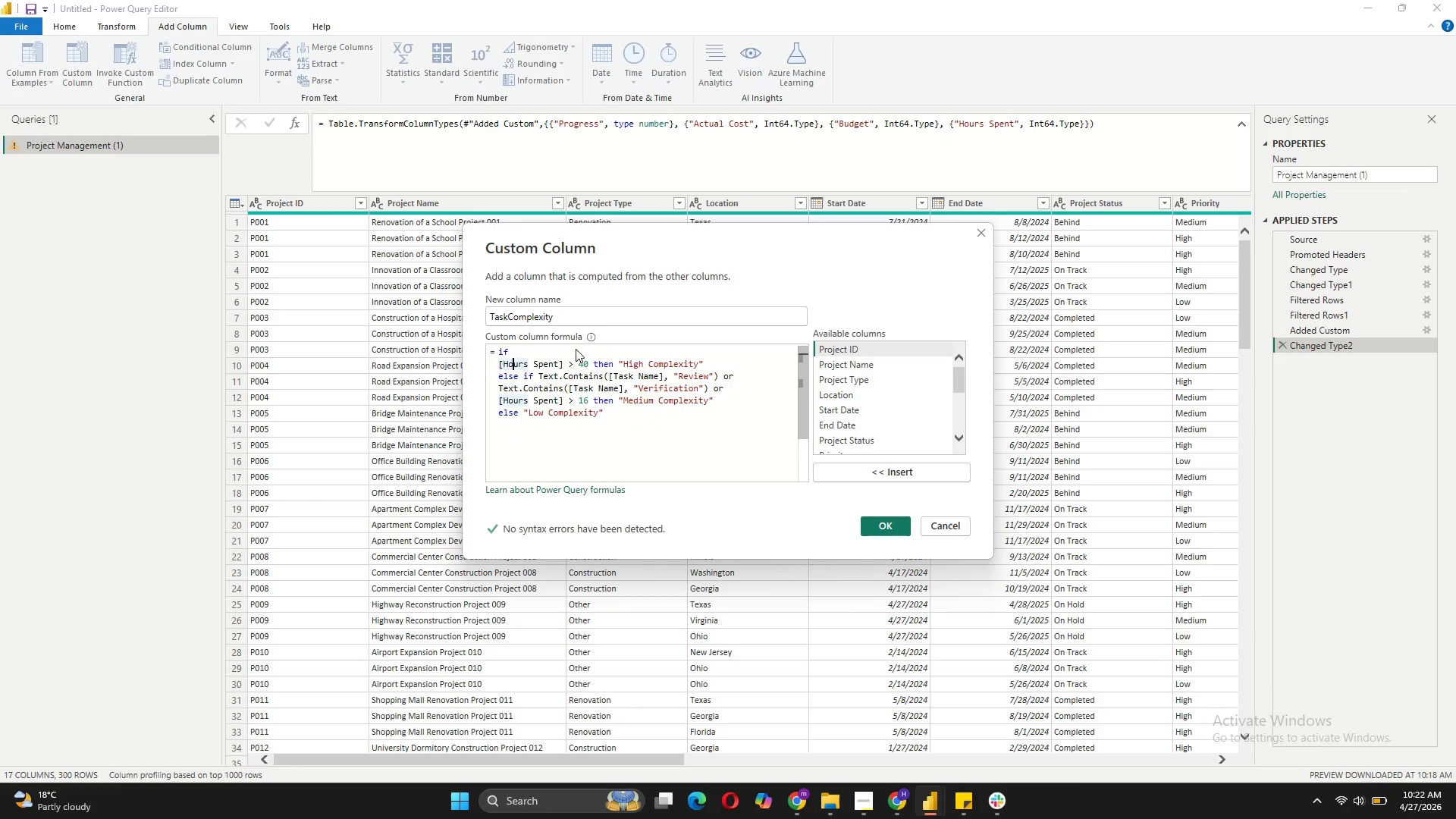 
key(ArrowLeft)
 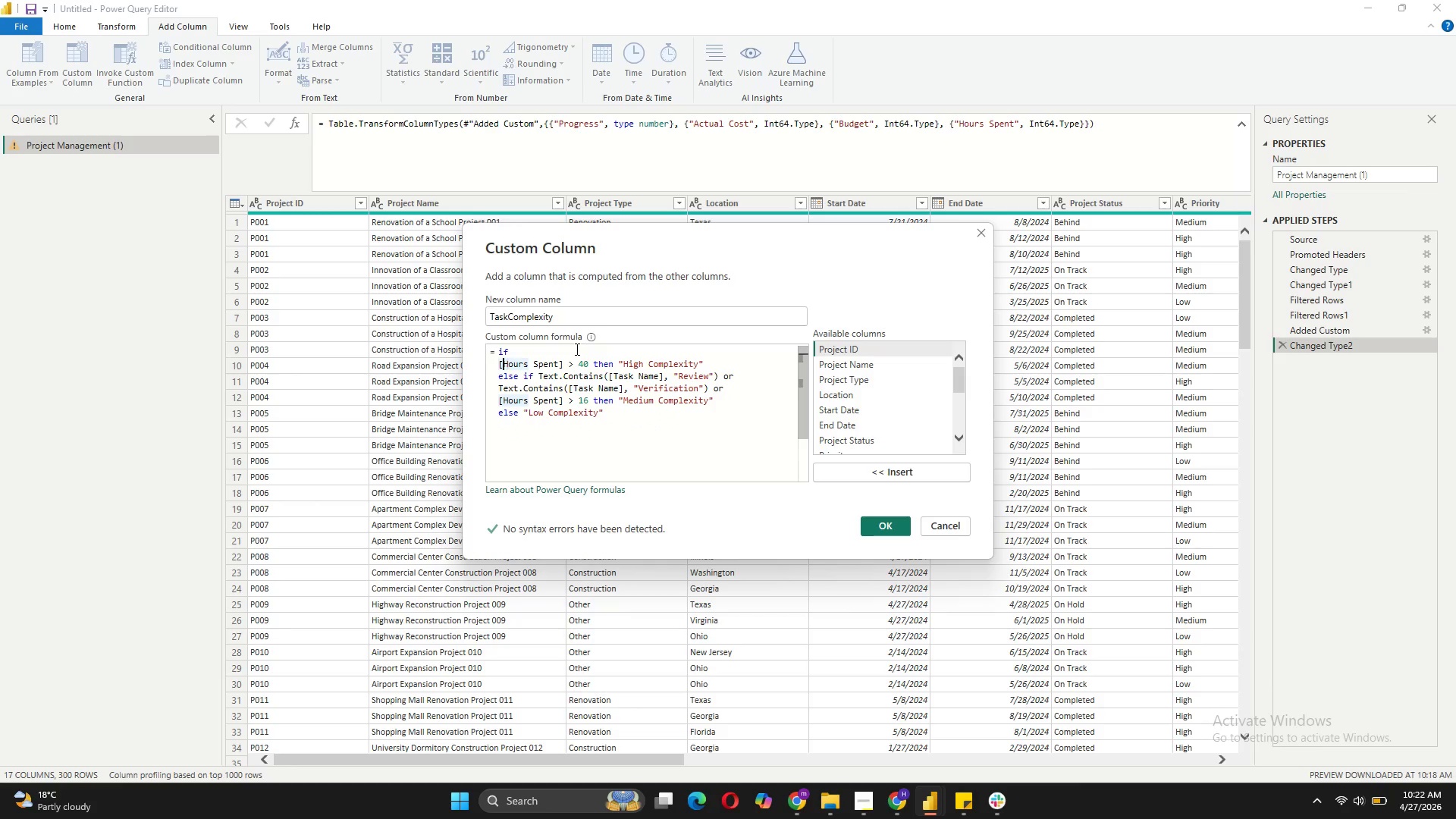 
key(ArrowLeft)
 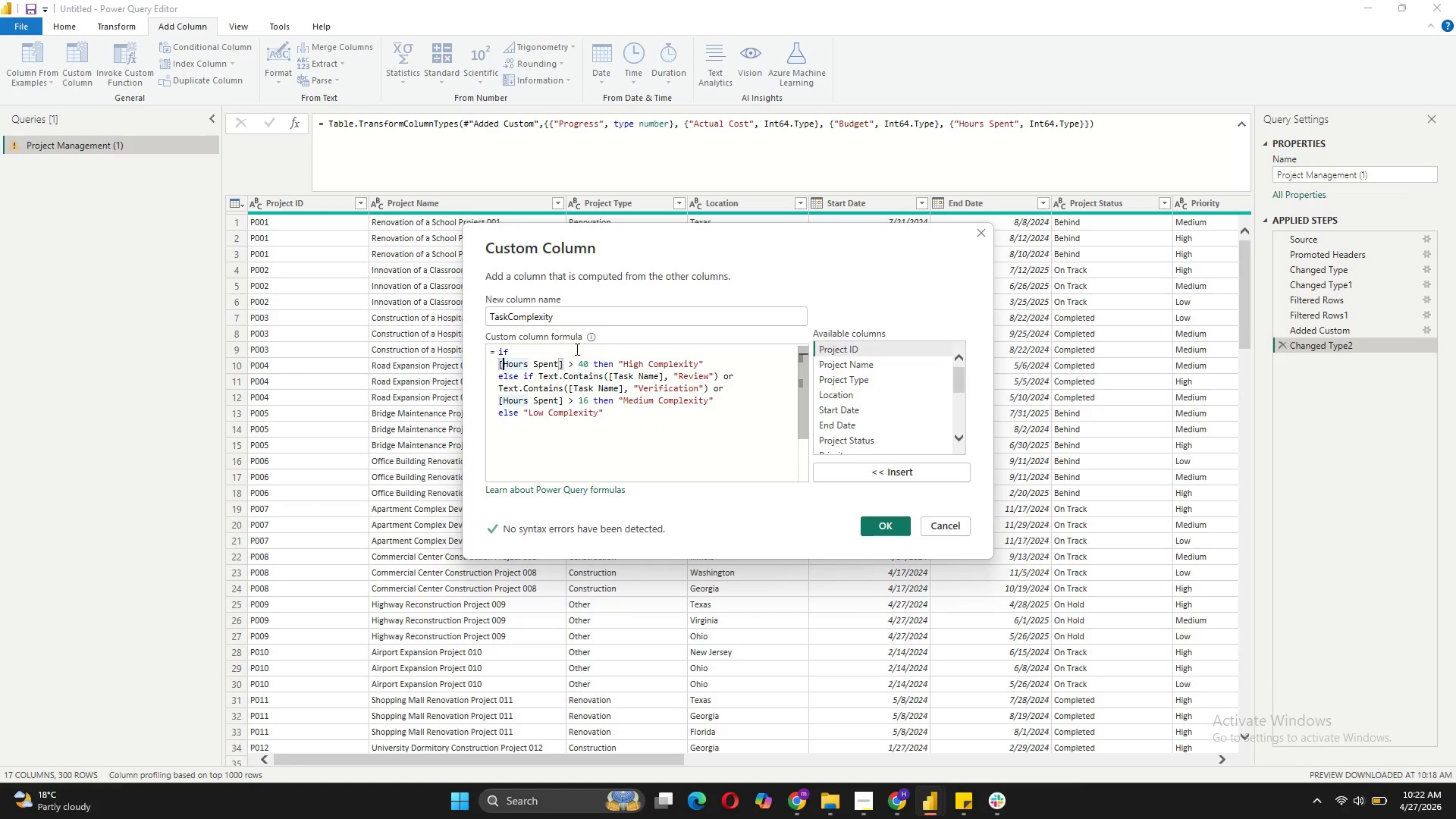 
key(ArrowLeft)
 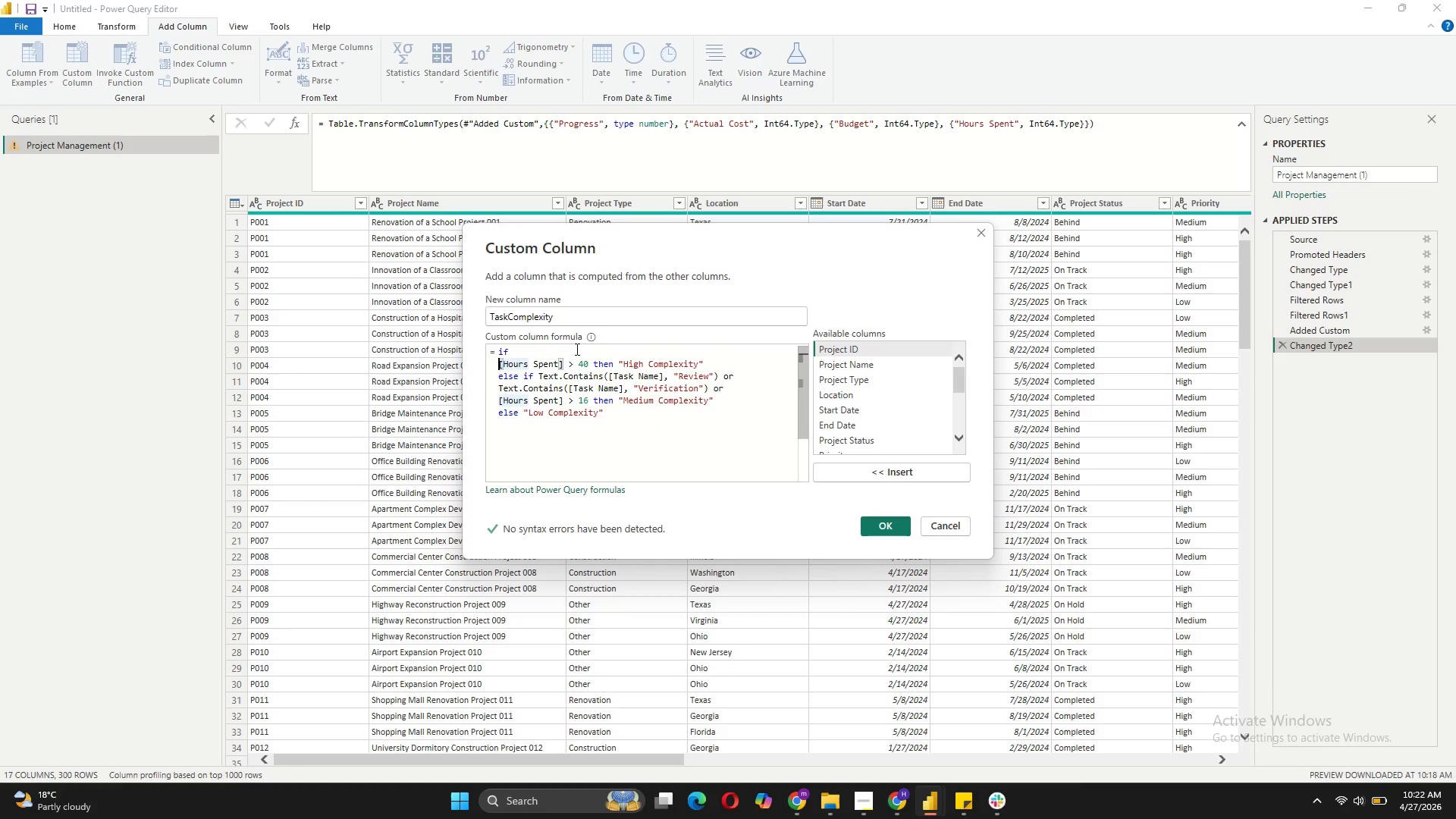 
key(Backspace)
 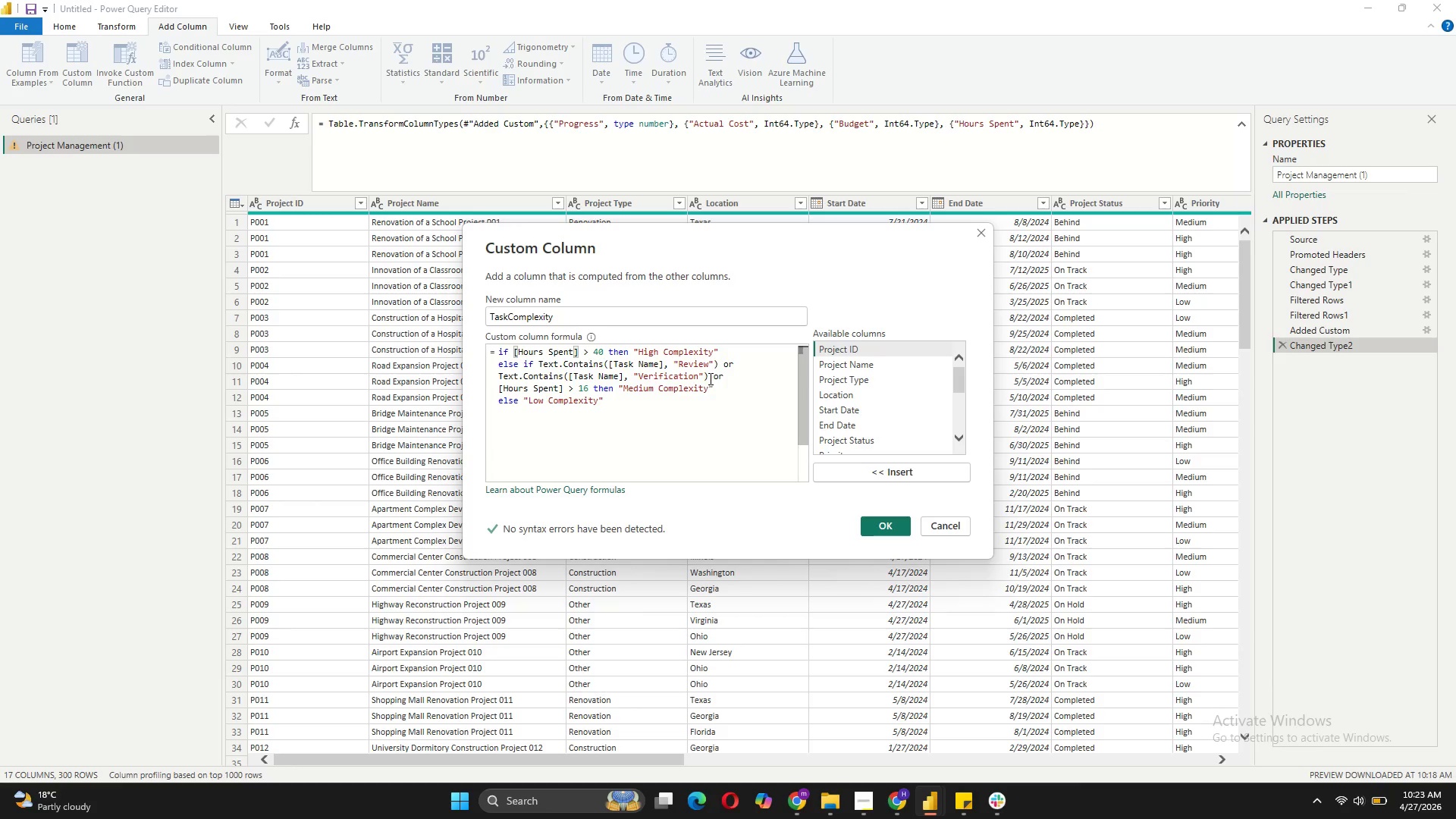 
wait(5.14)
 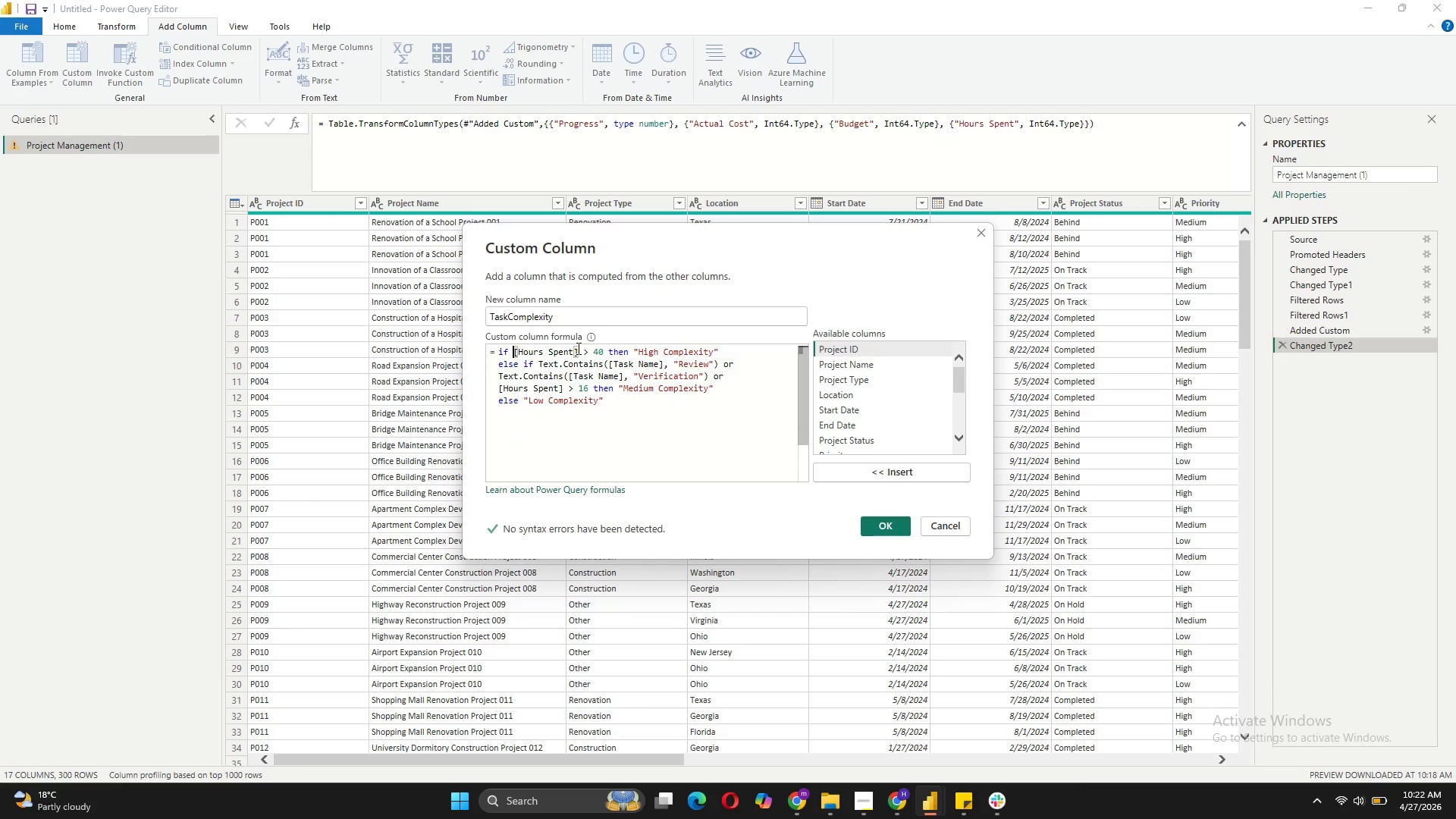 
left_click_drag(start_coordinate=[735, 377], to_coordinate=[538, 366])
 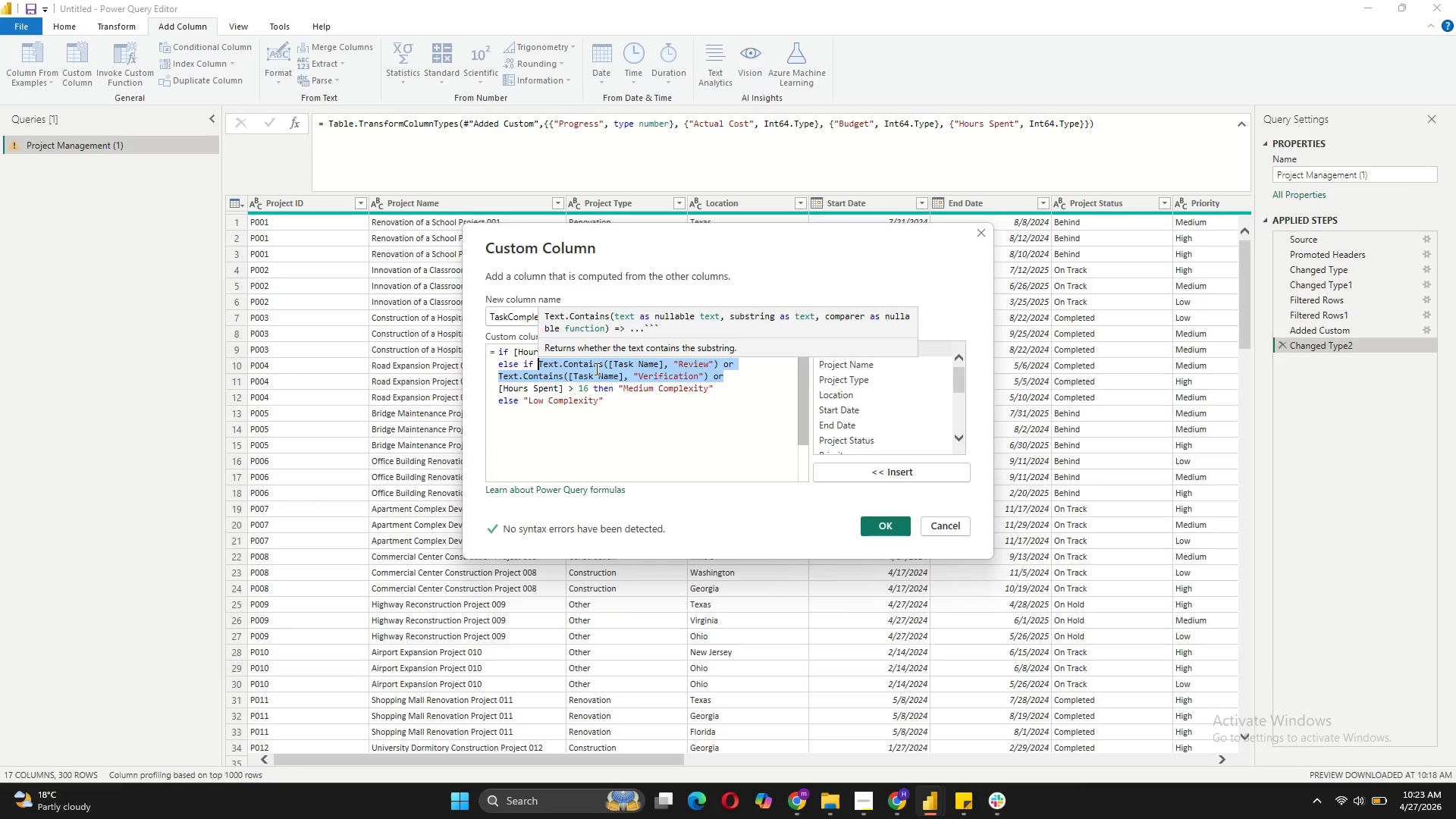 
key(Backspace)
 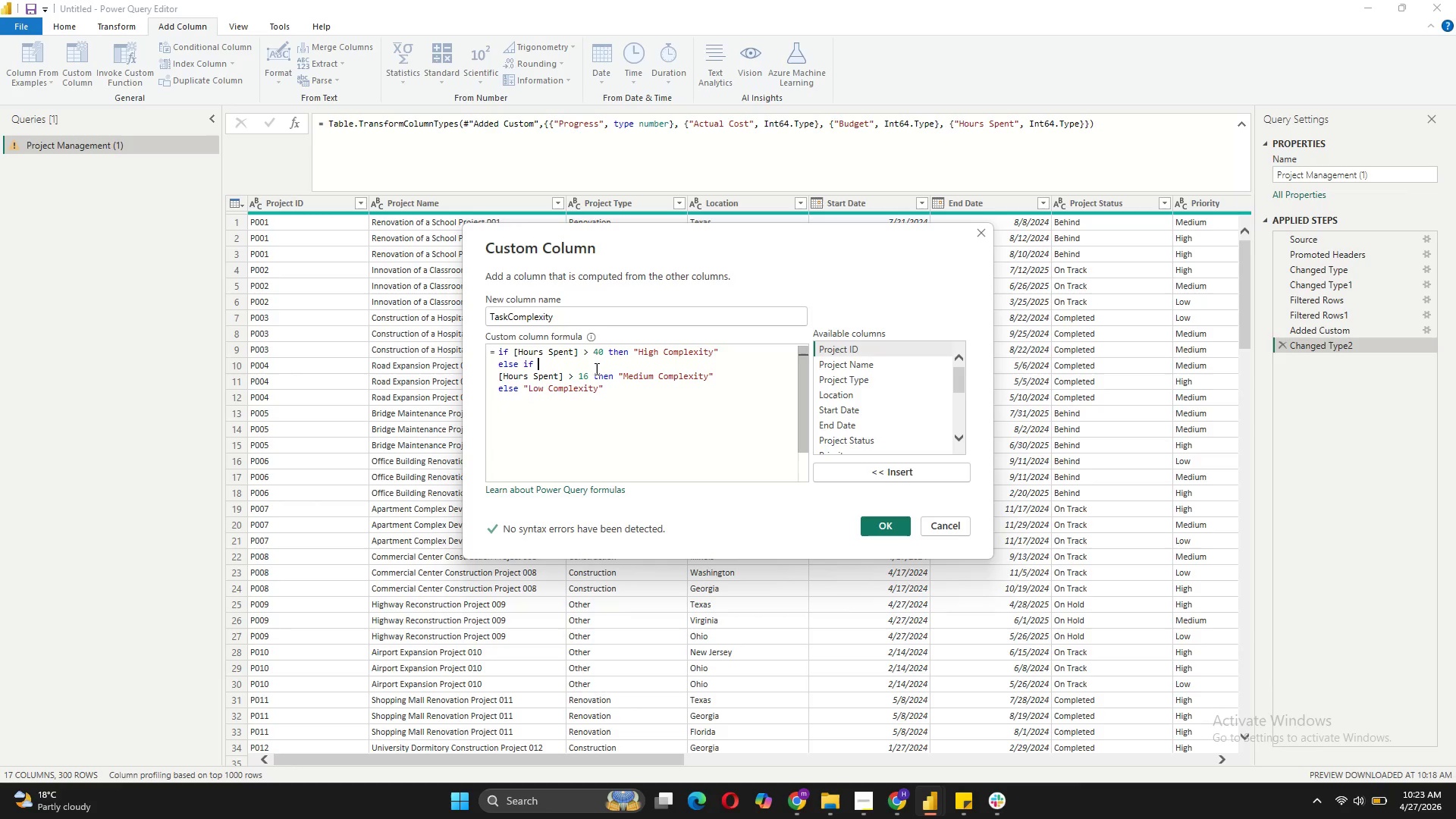 
key(ArrowDown)
 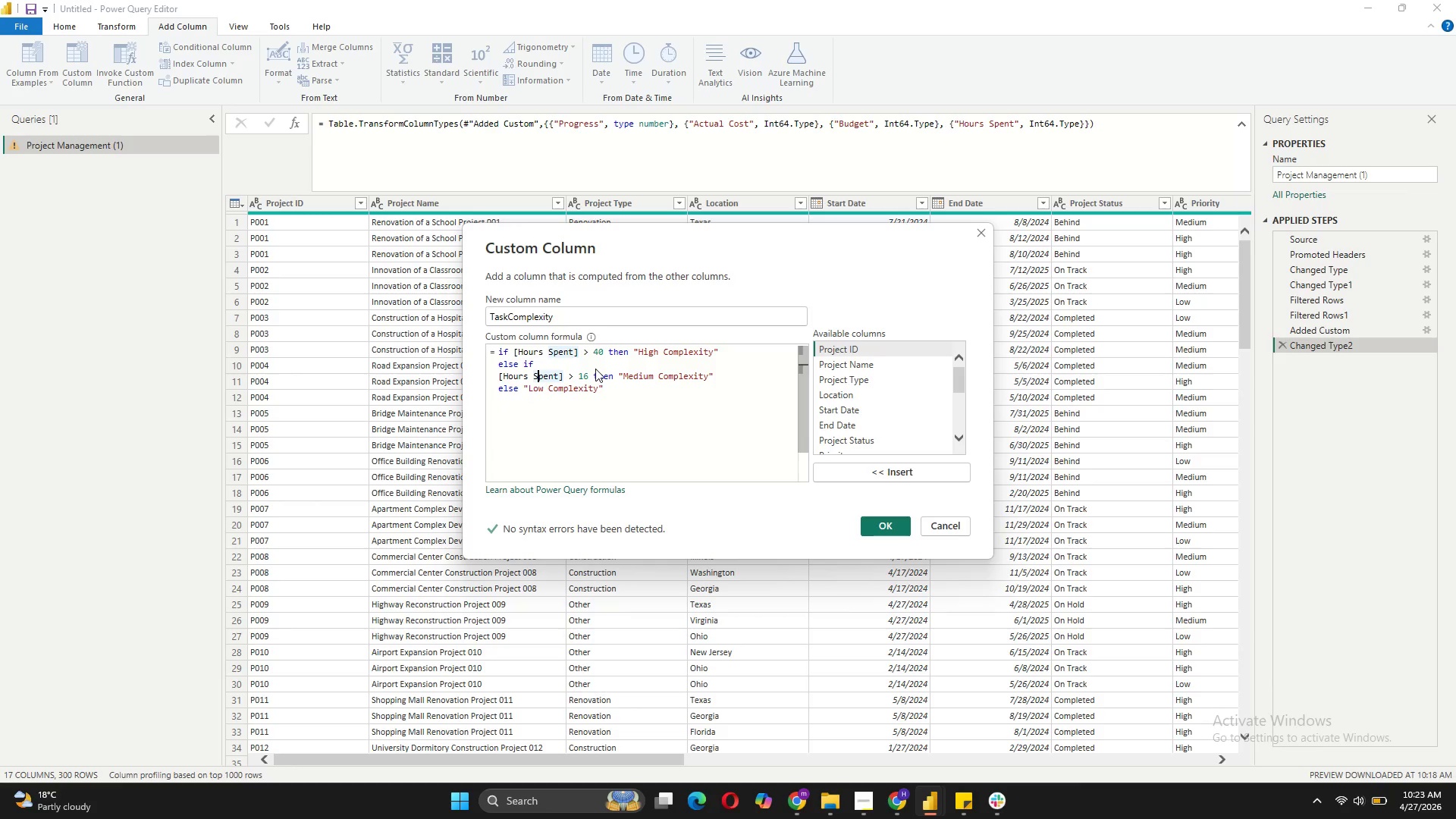 
key(ArrowLeft)
 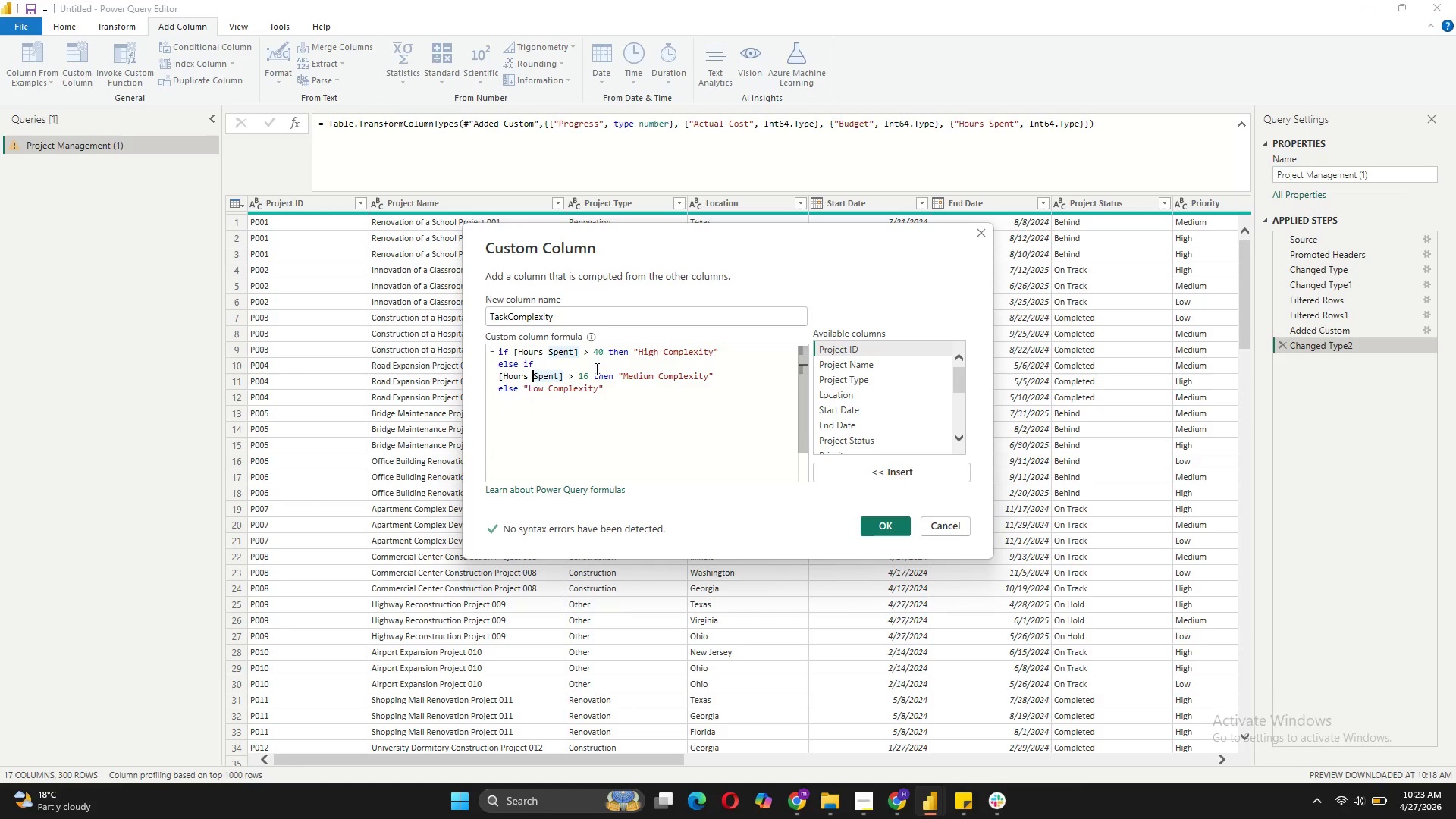 
key(ArrowLeft)
 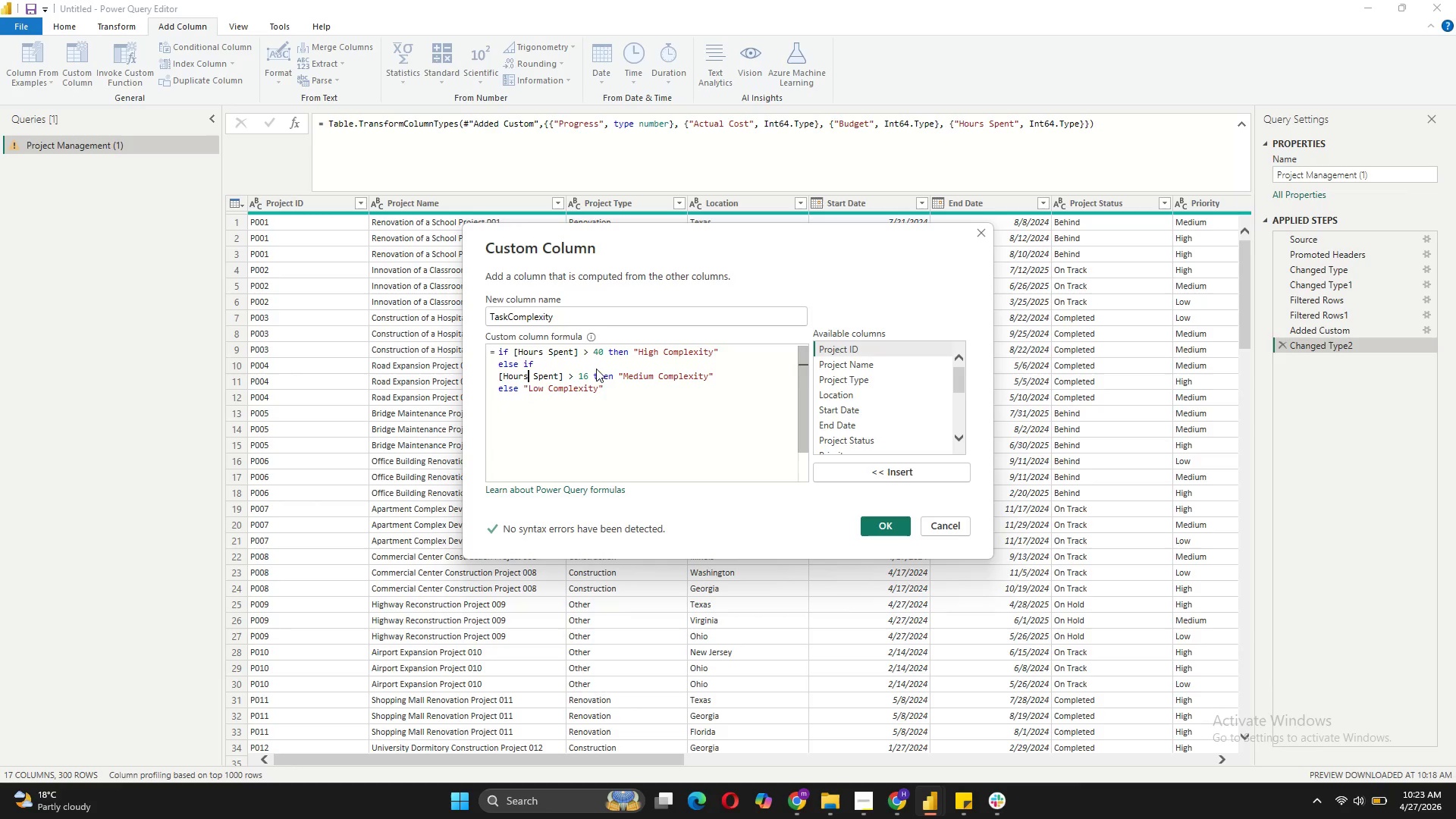 
key(ArrowLeft)
 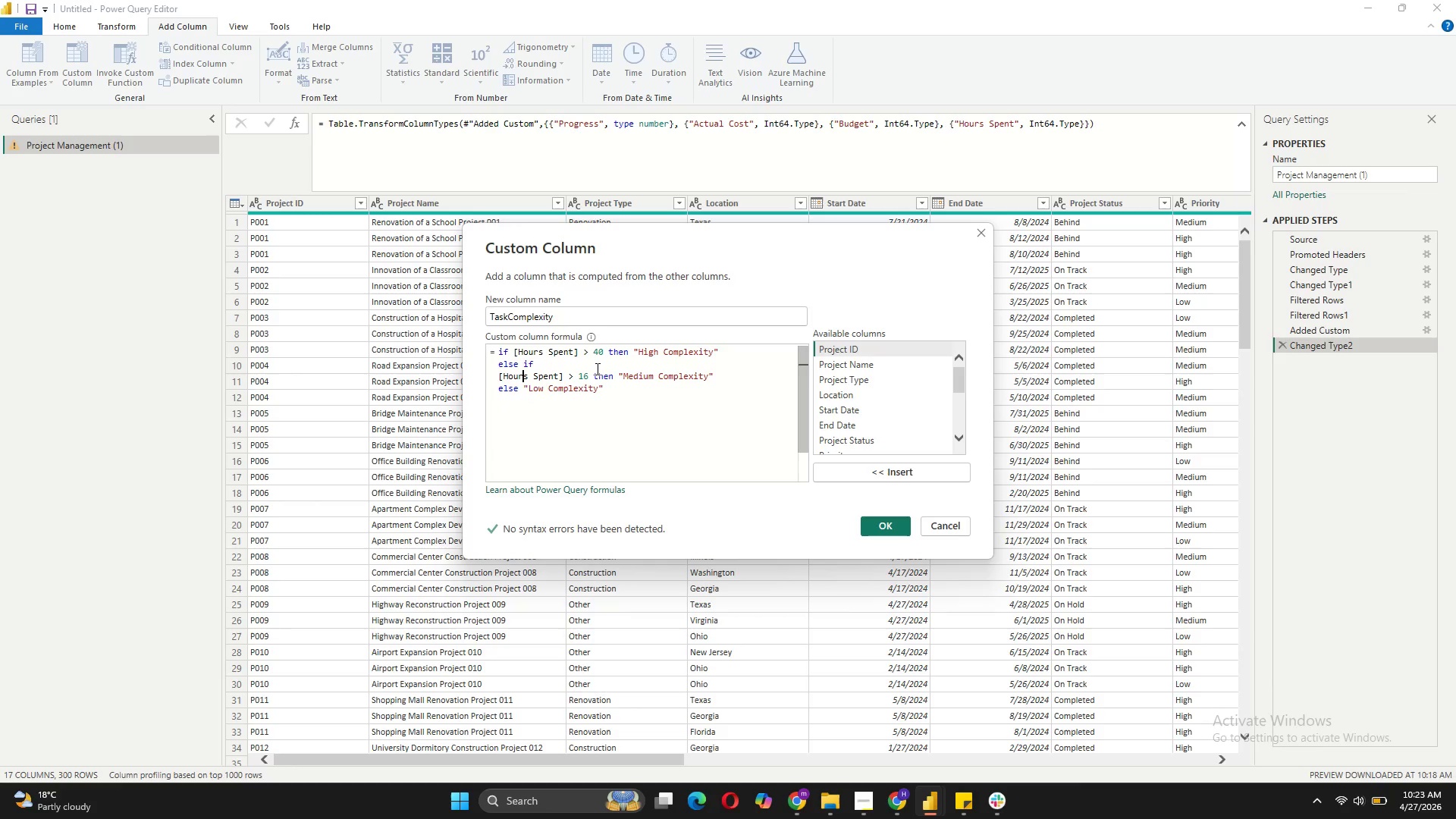 
key(ArrowLeft)
 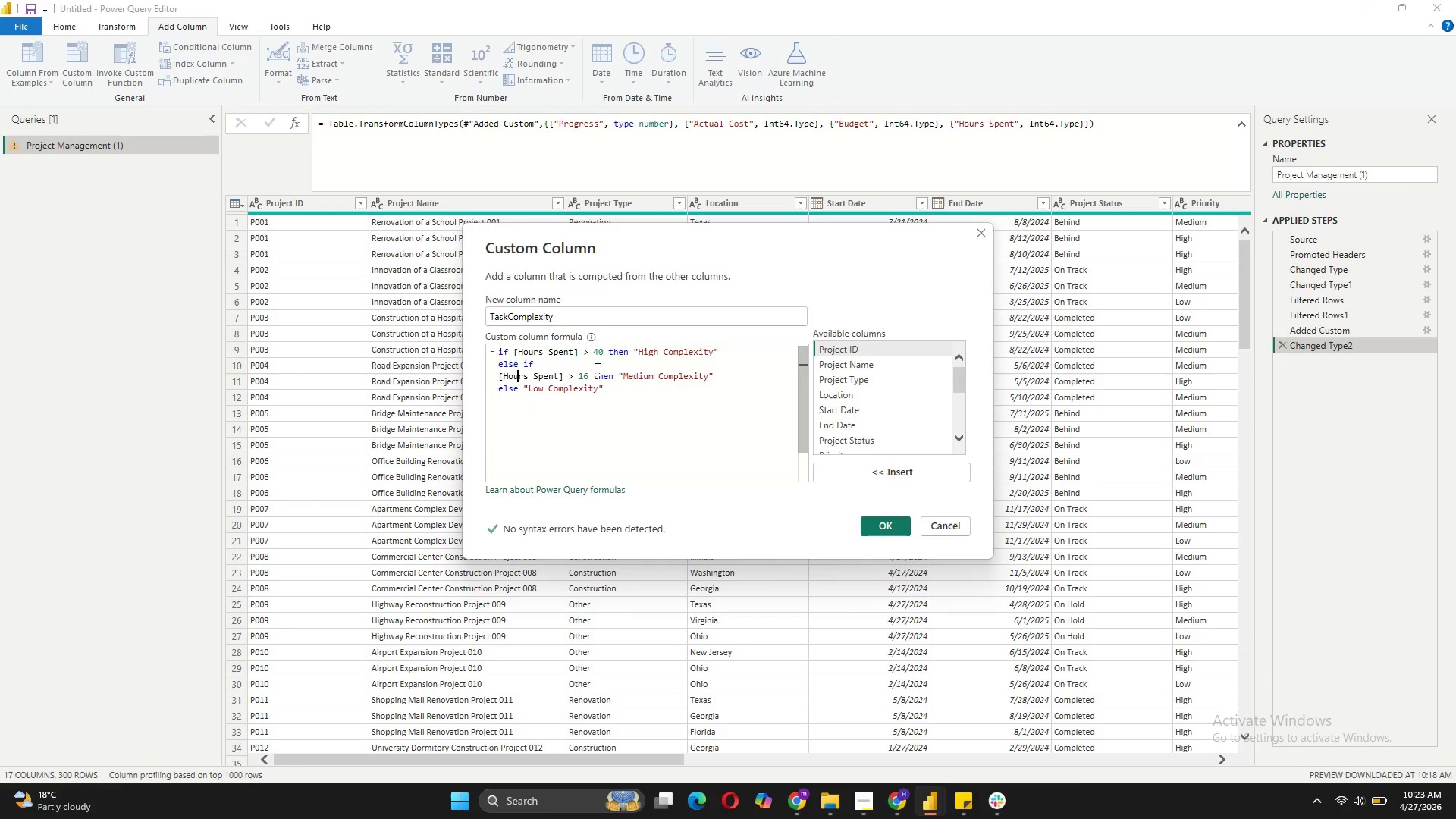 
key(ArrowLeft)
 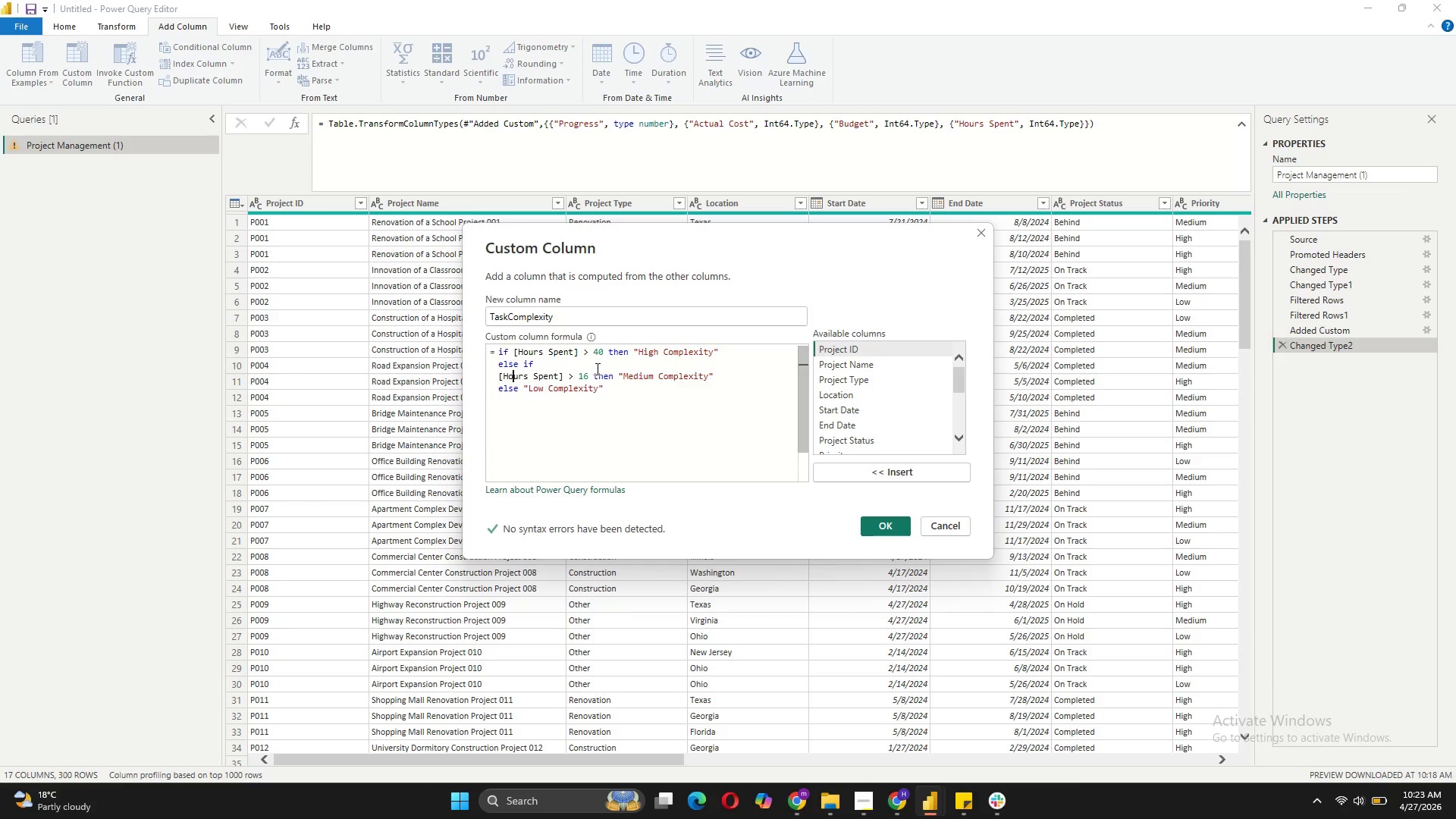 
key(ArrowLeft)
 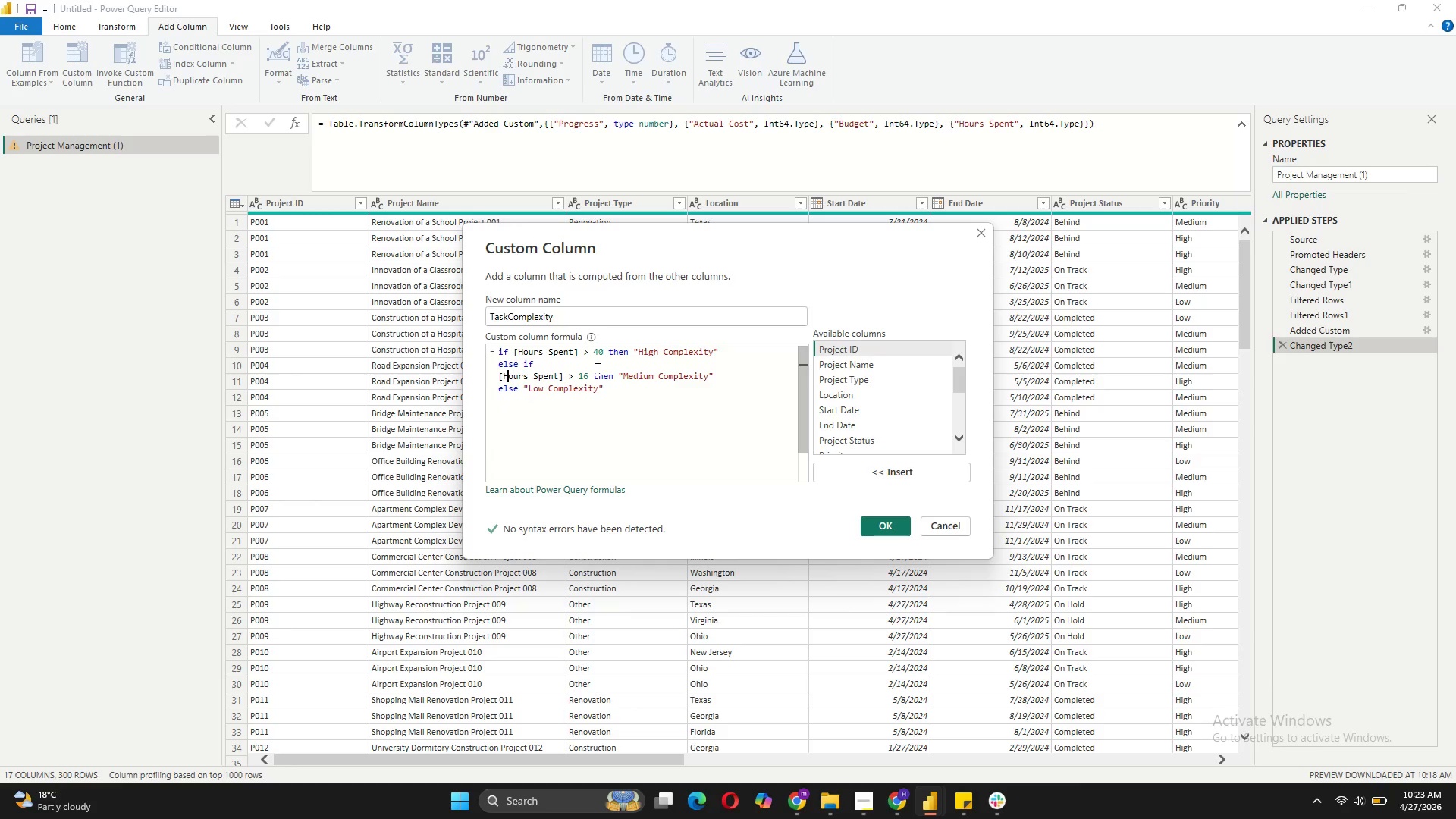 
key(ArrowLeft)
 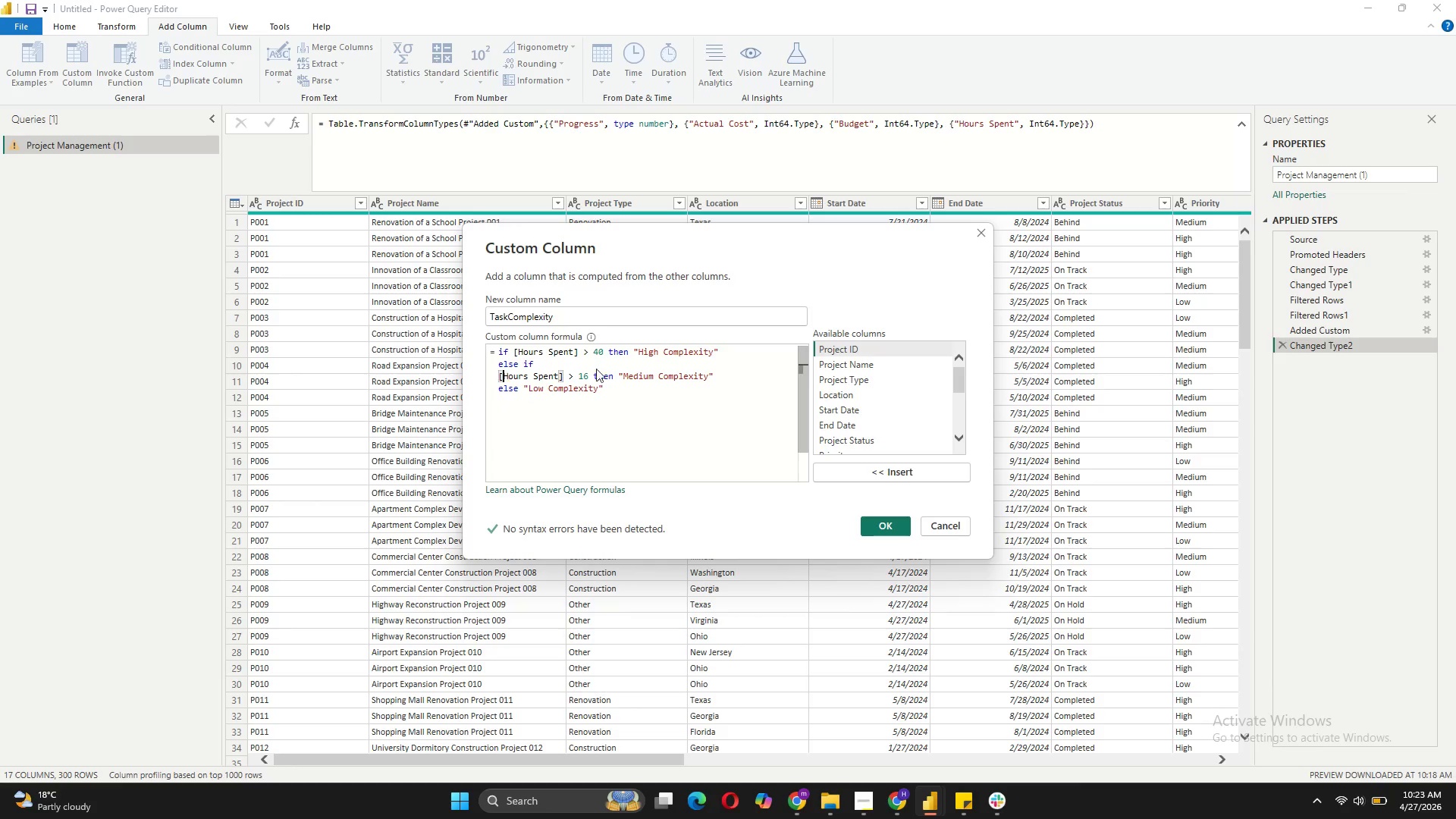 
key(ArrowLeft)
 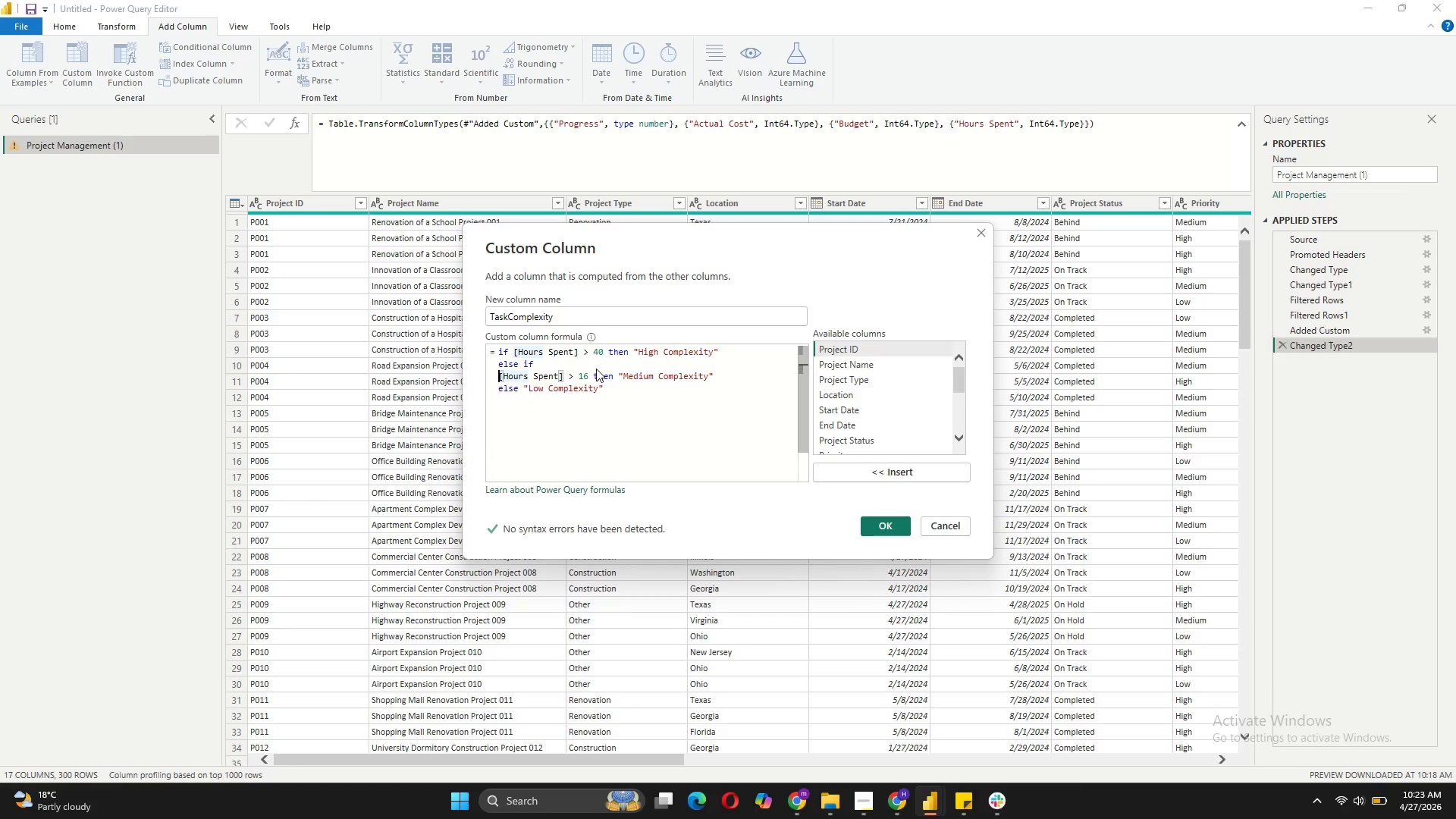 
key(Backspace)
 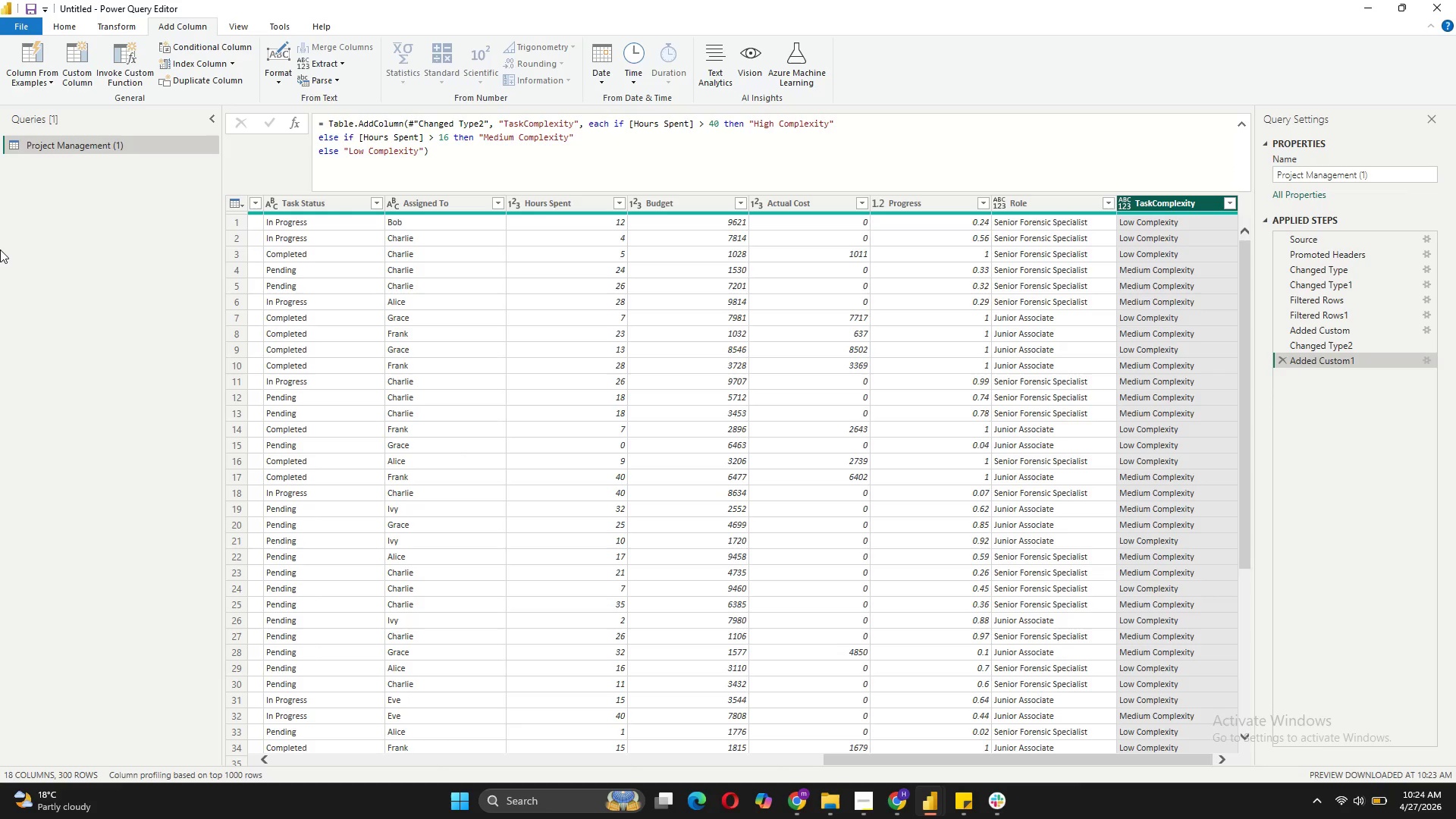 
wait(64.41)
 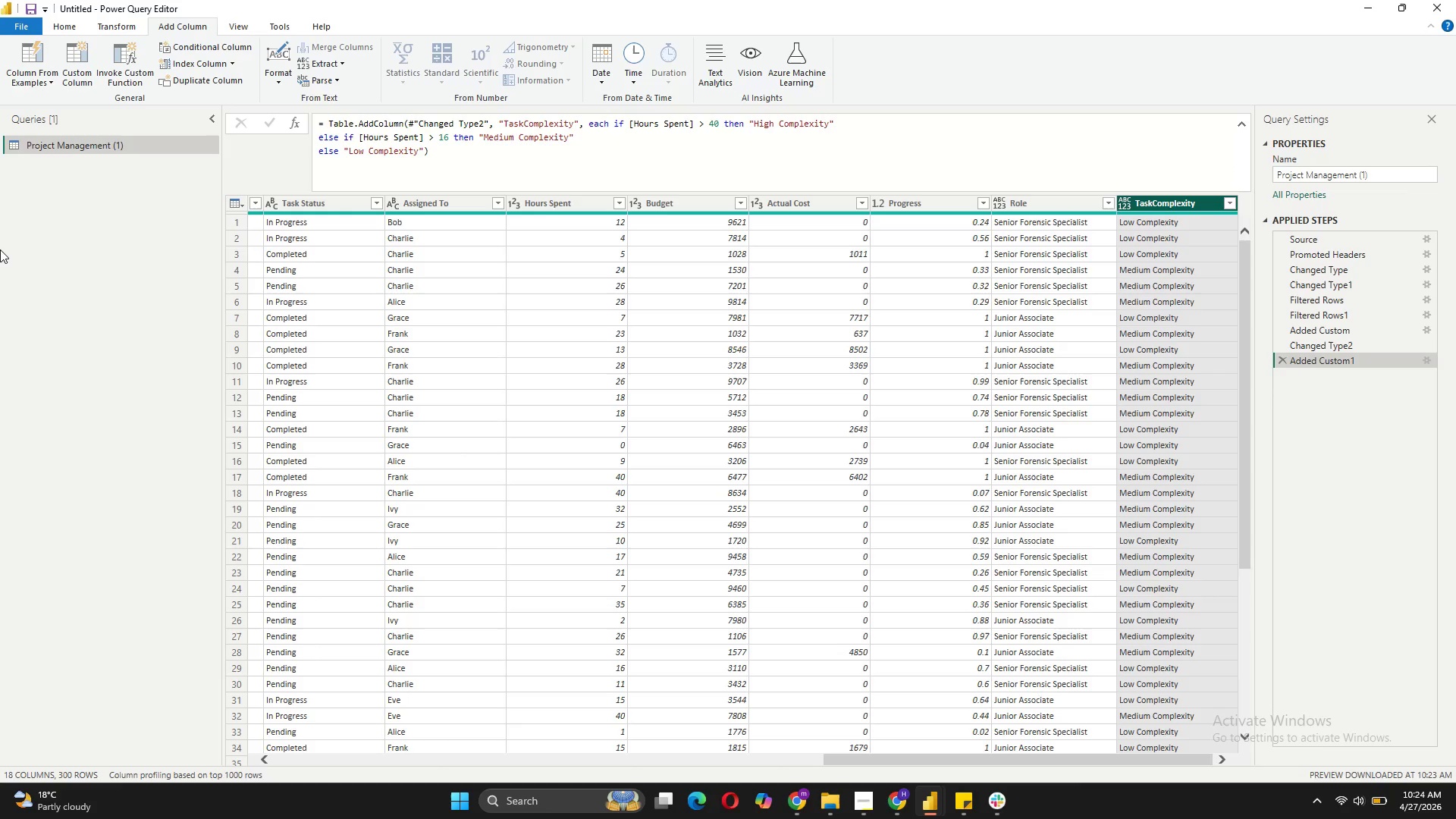 
mouse_move([79, 85])
 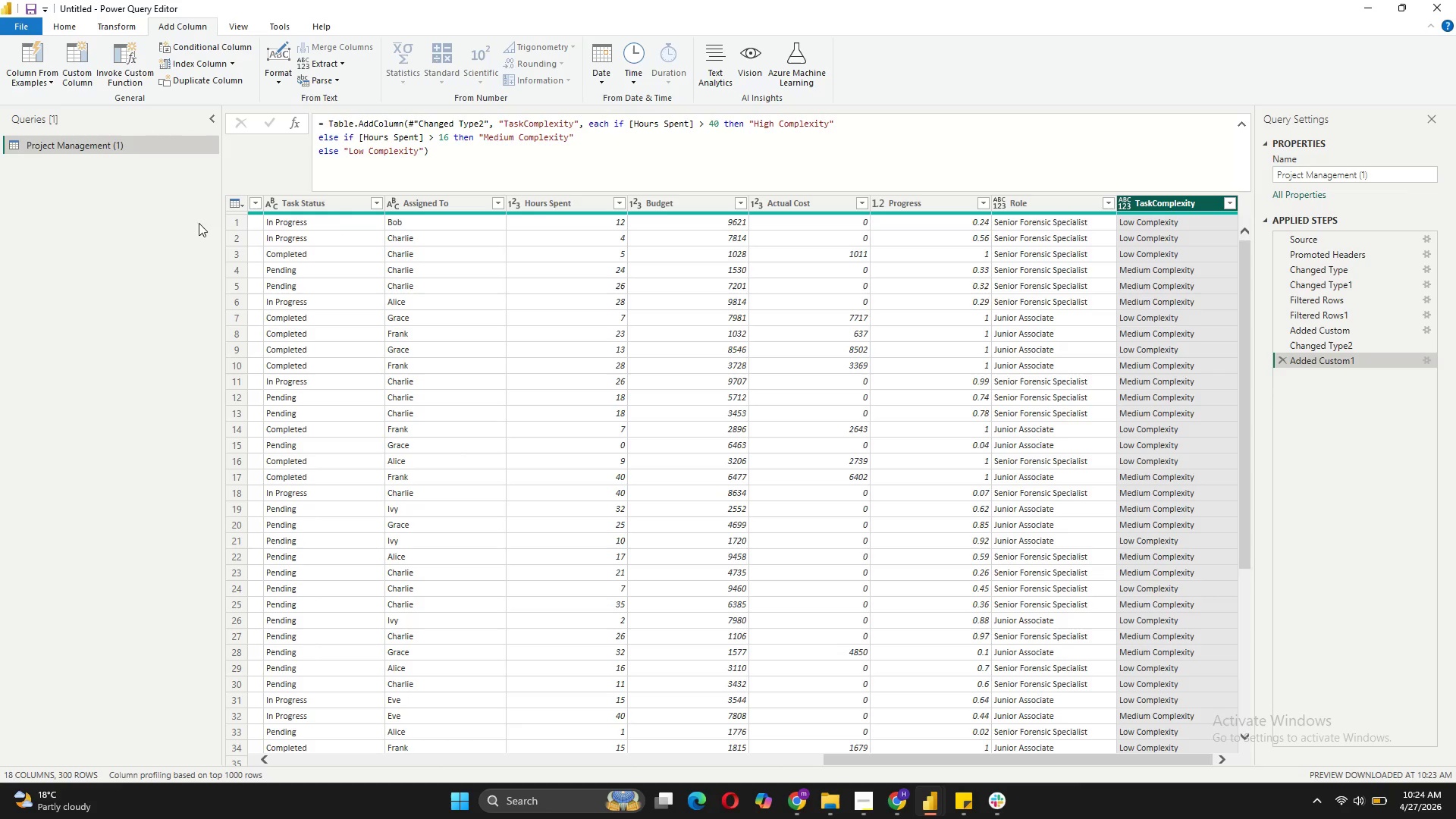 
wait(7.47)
 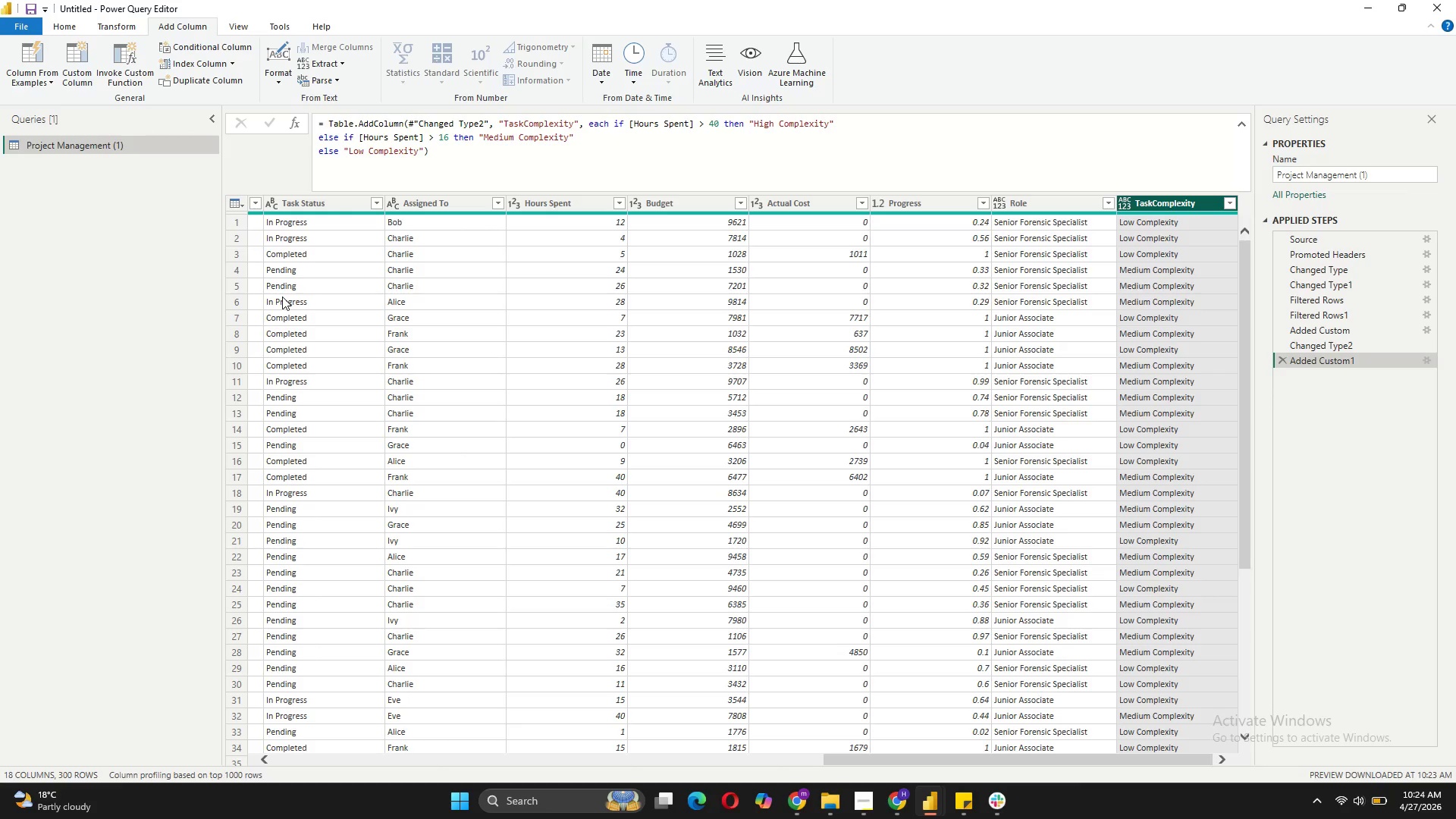 
mouse_move([193, 64])
 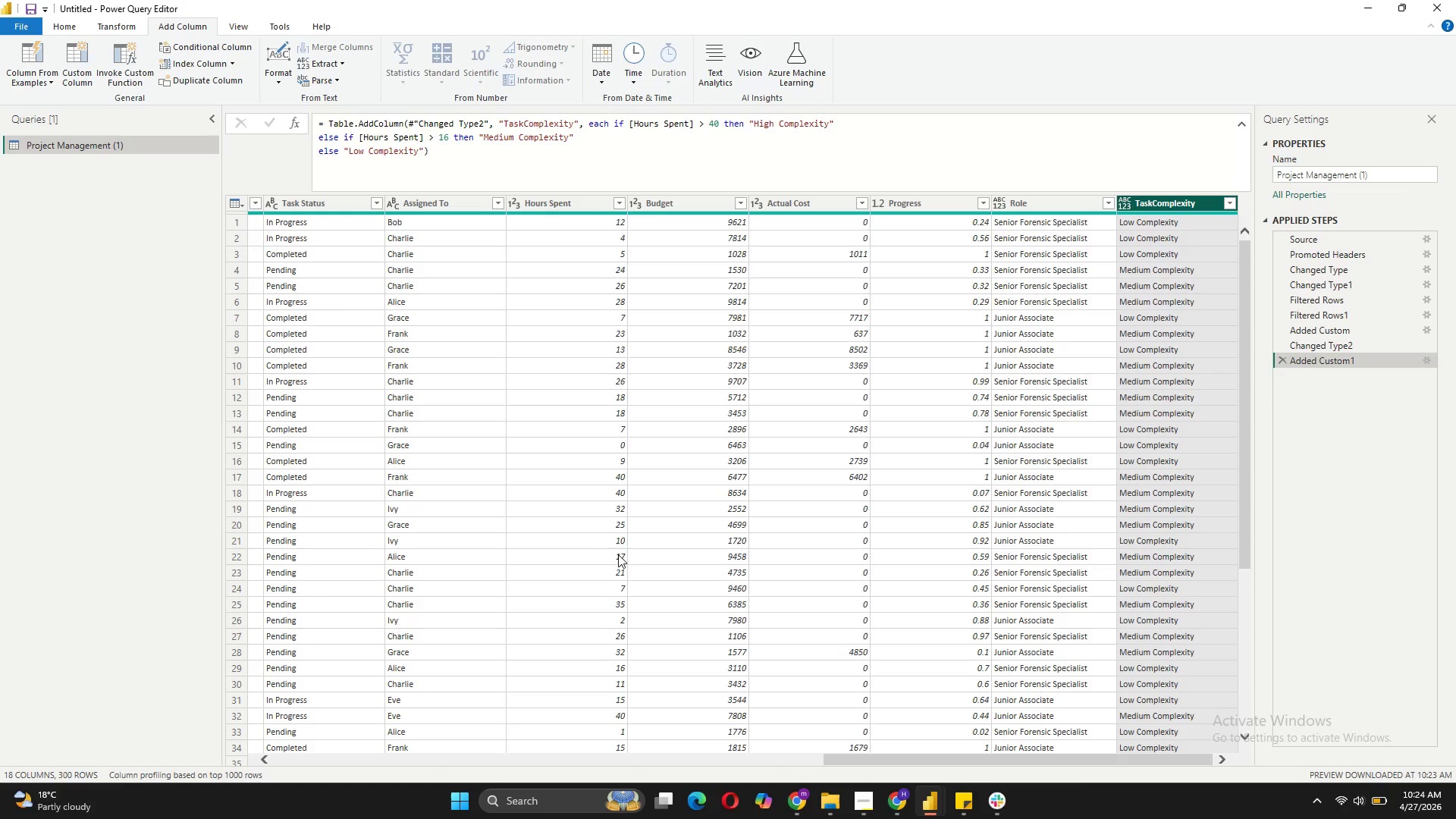 
wait(6.36)
 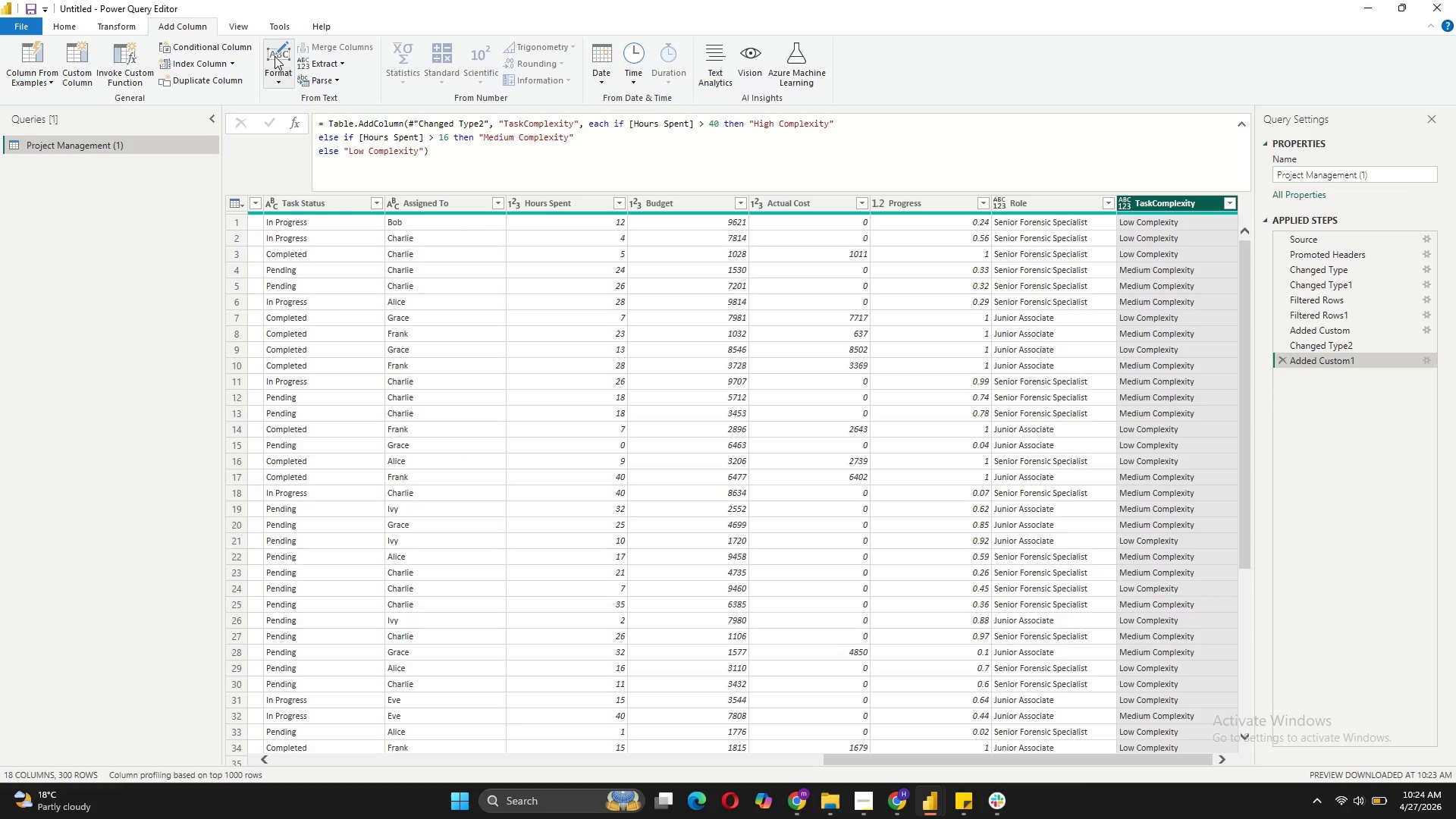 
left_click_drag(start_coordinate=[837, 755], to_coordinate=[351, 742])
 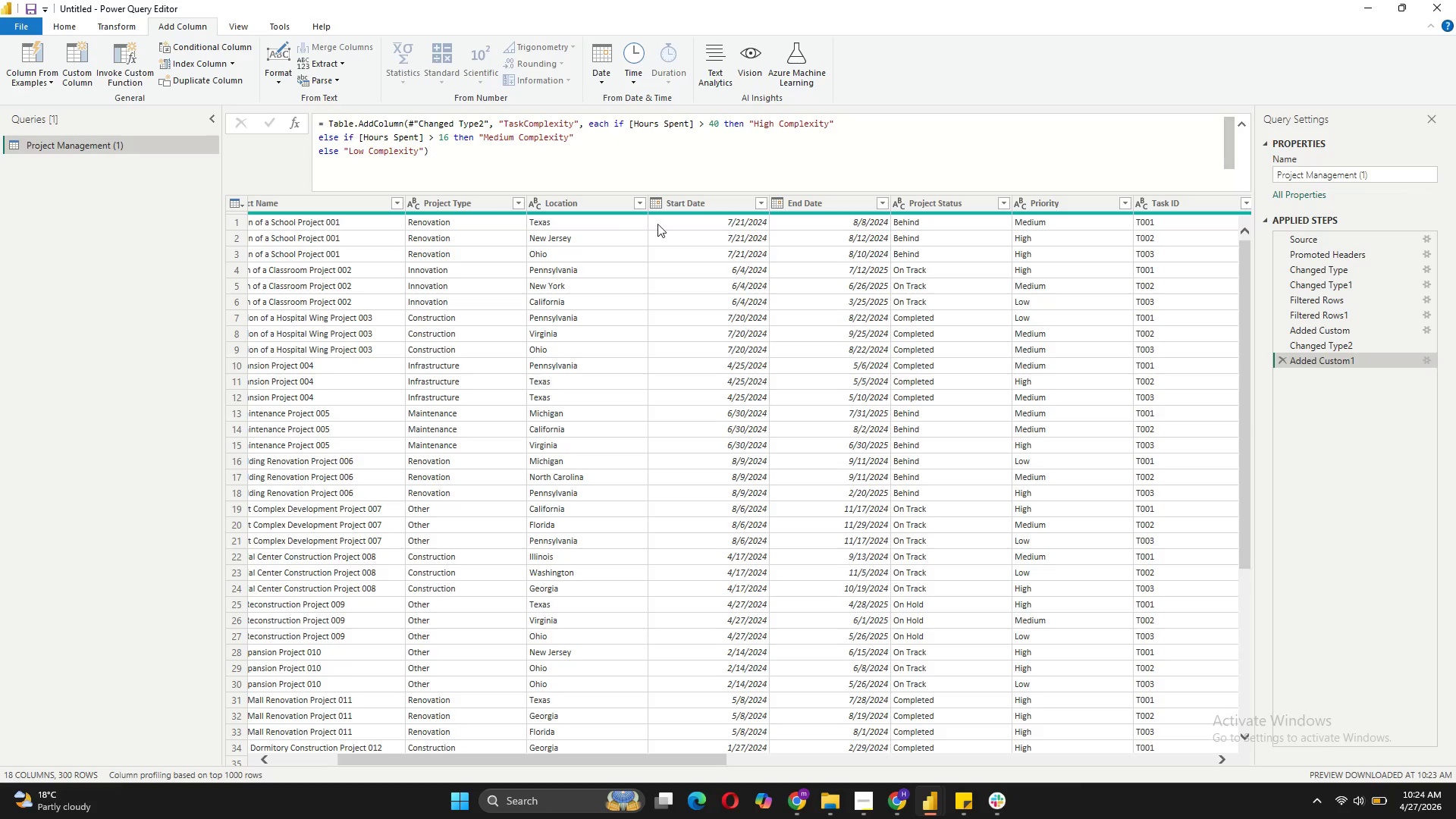 
left_click([666, 206])
 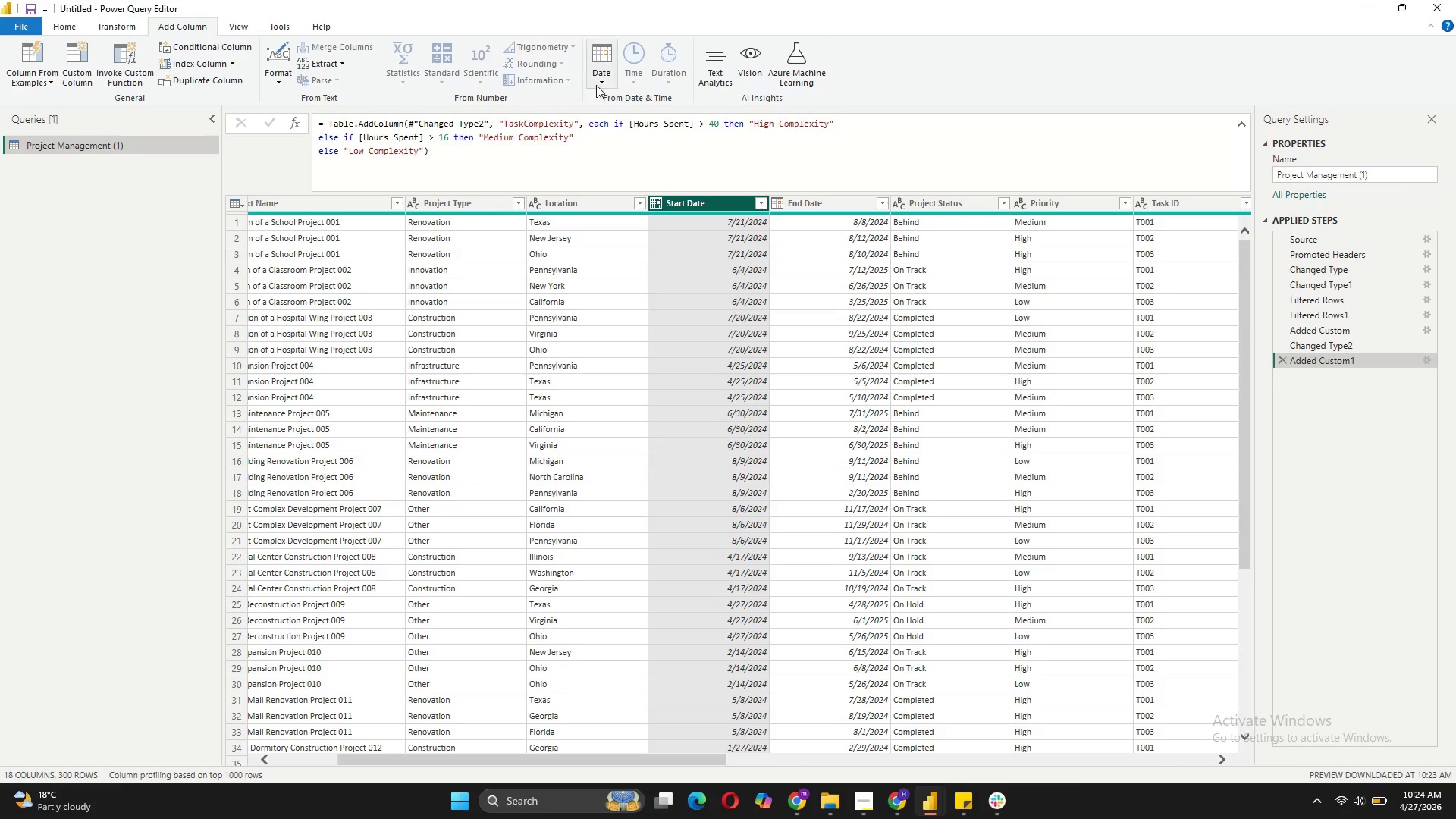 
left_click([597, 83])
 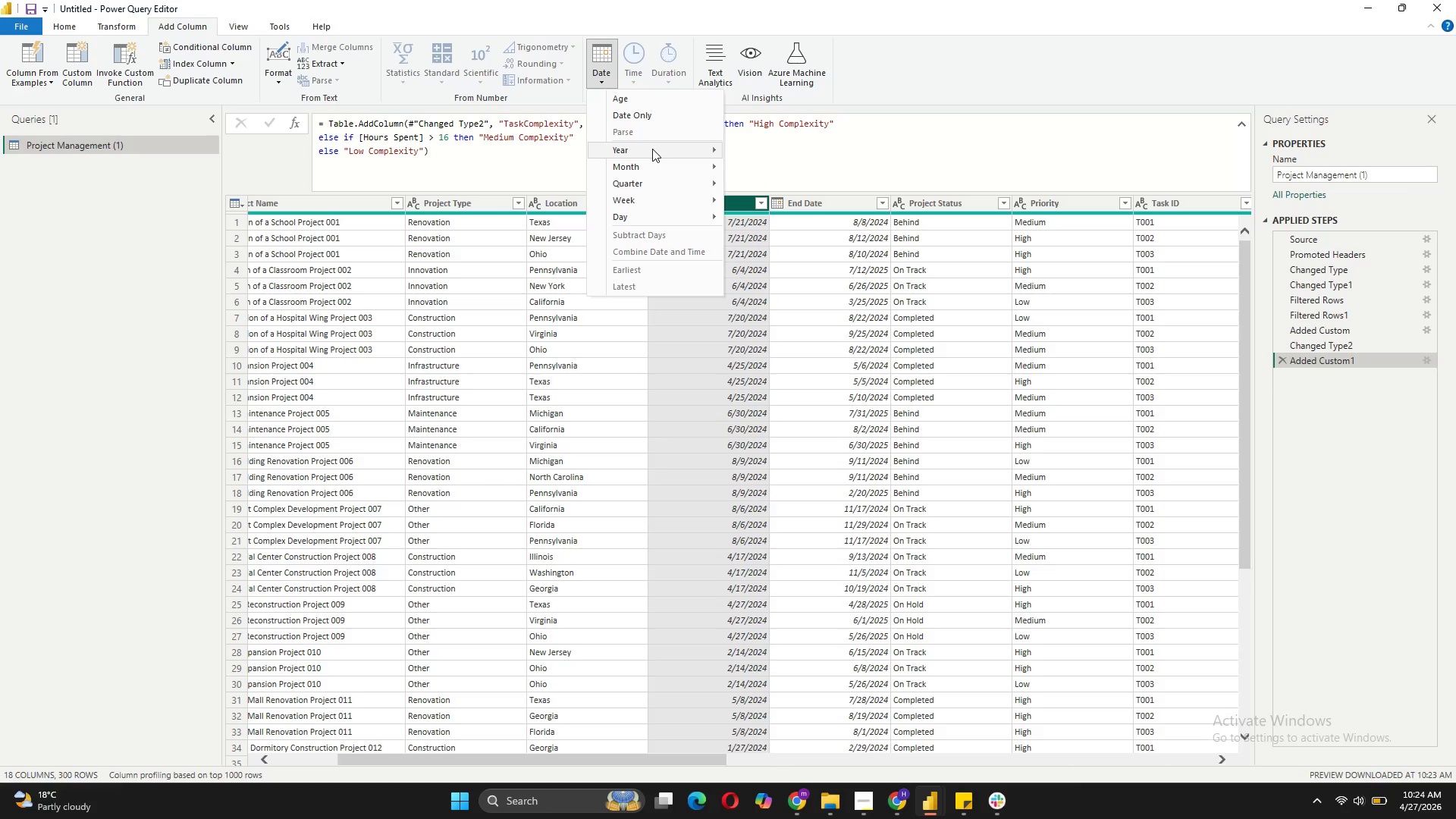 
left_click([740, 152])
 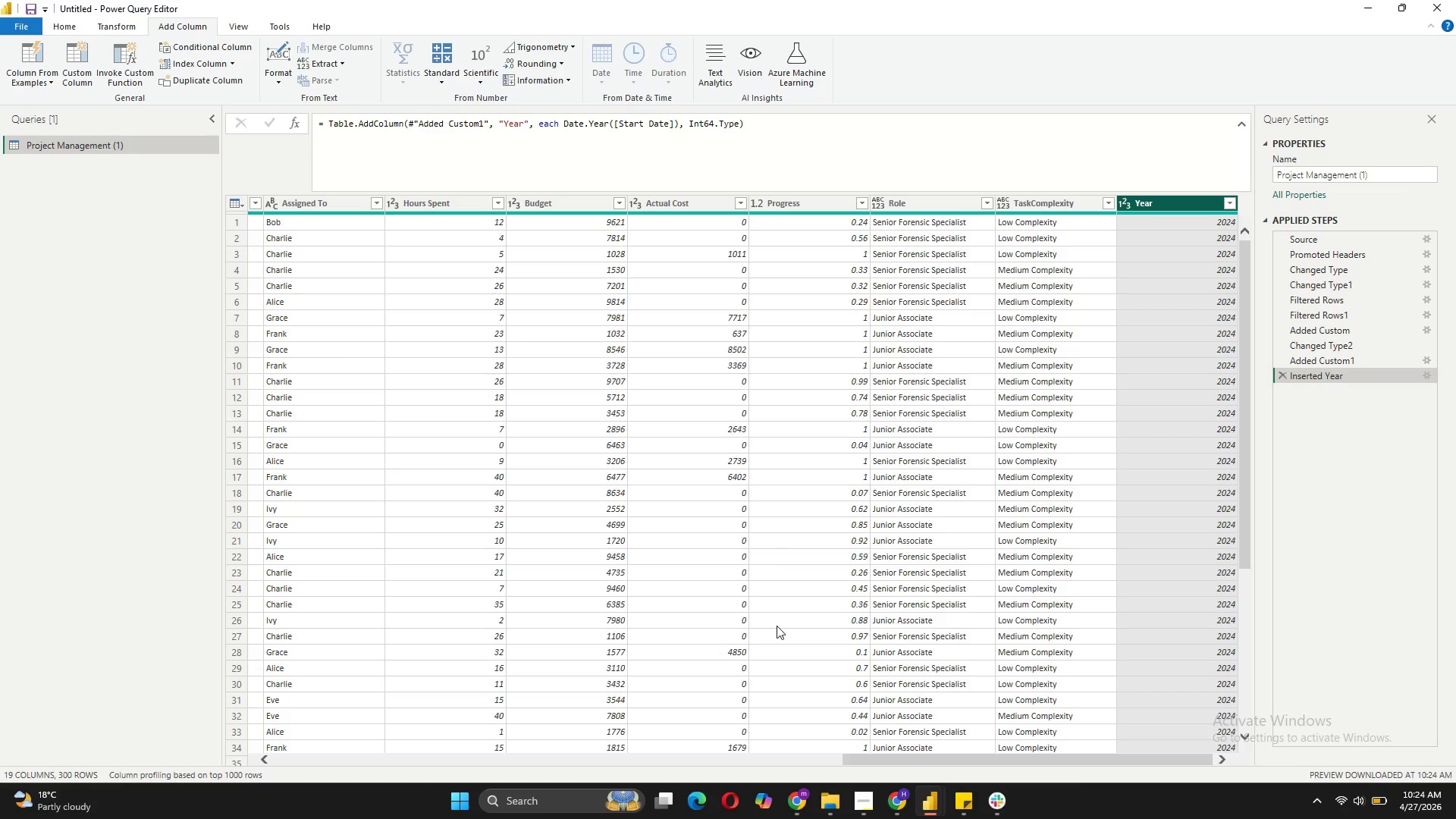 
wait(7.14)
 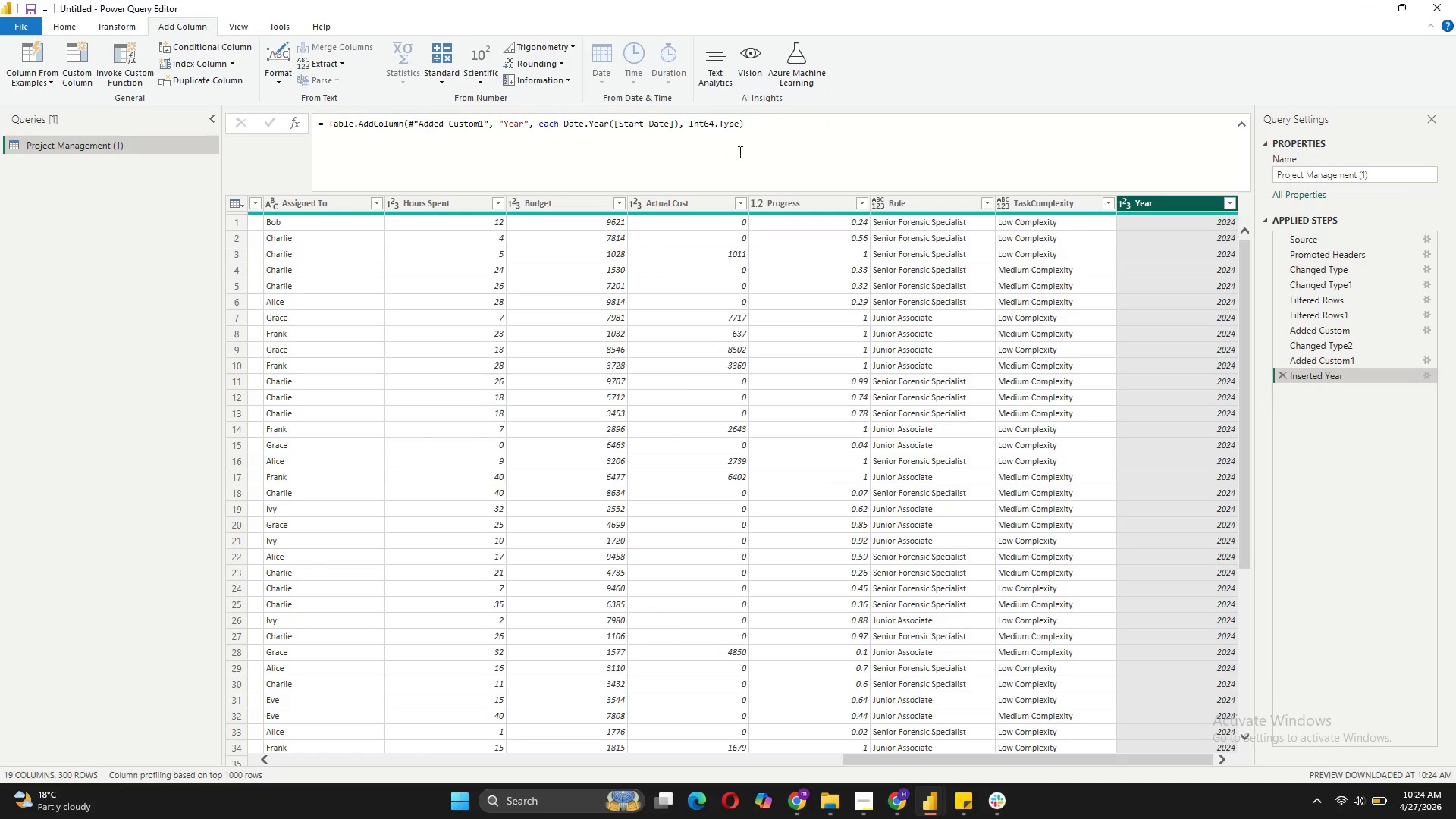 
left_click_drag(start_coordinate=[853, 761], to_coordinate=[506, 794])
 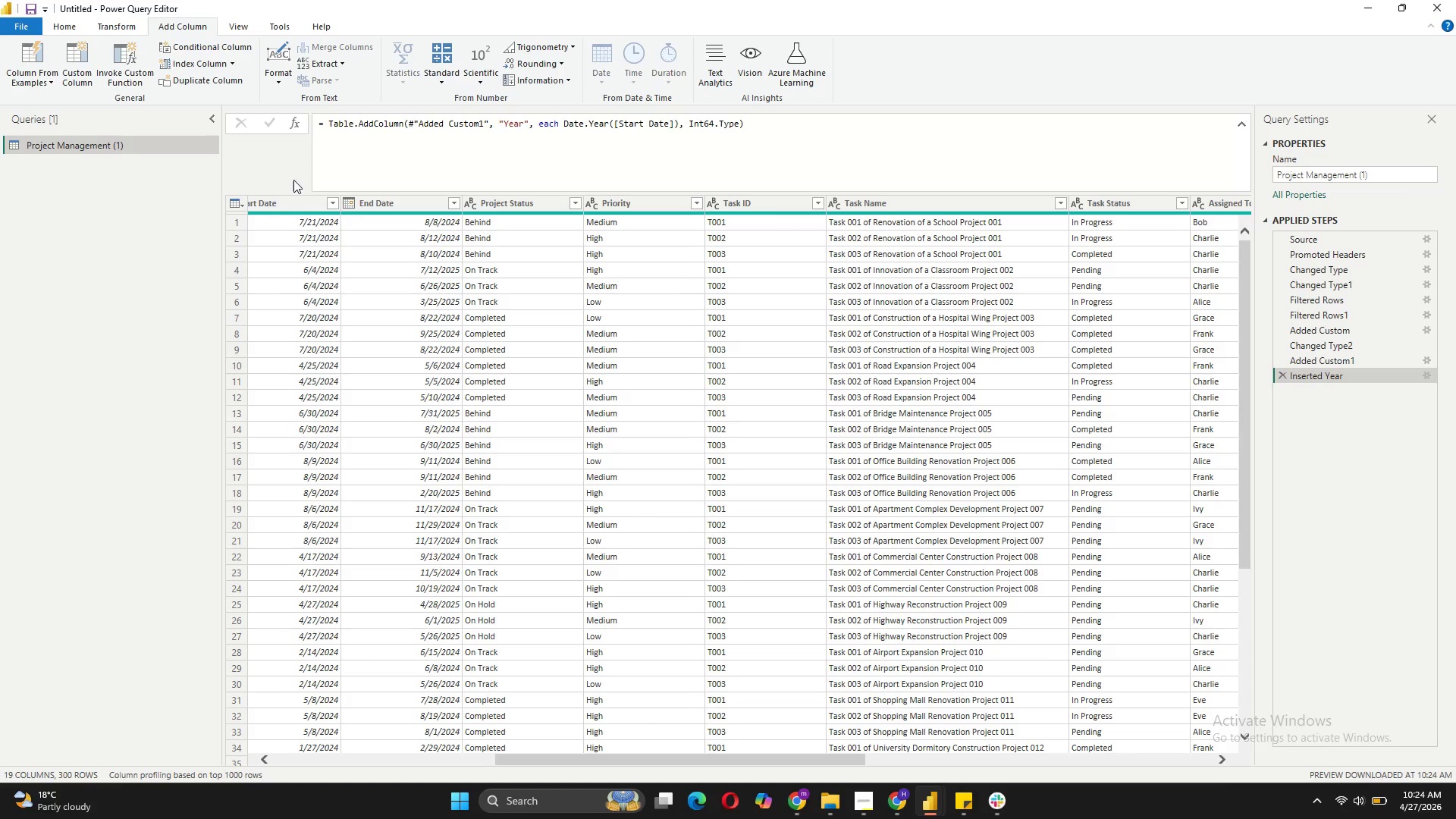 
left_click([285, 205])
 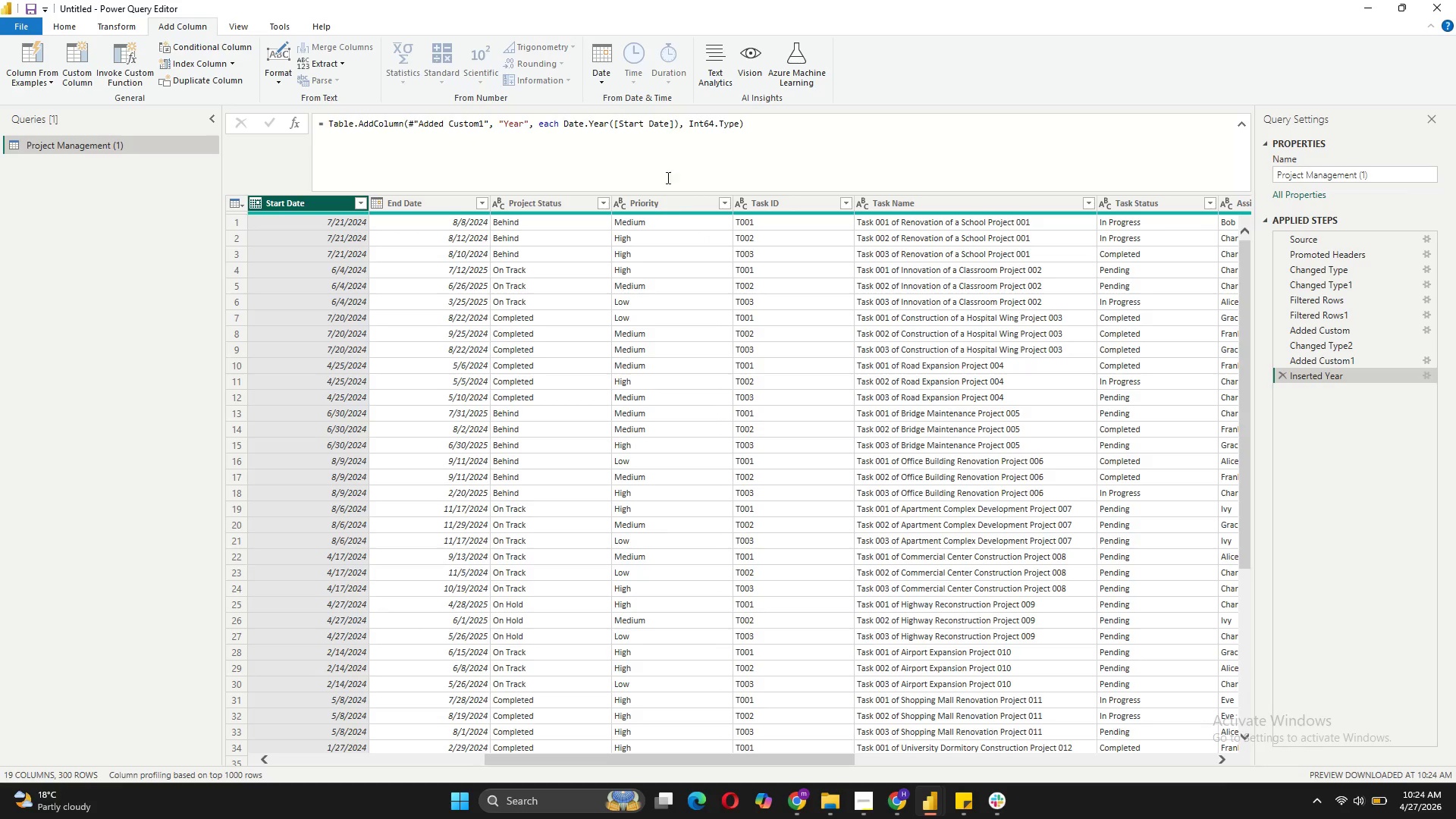 
left_click([600, 83])
 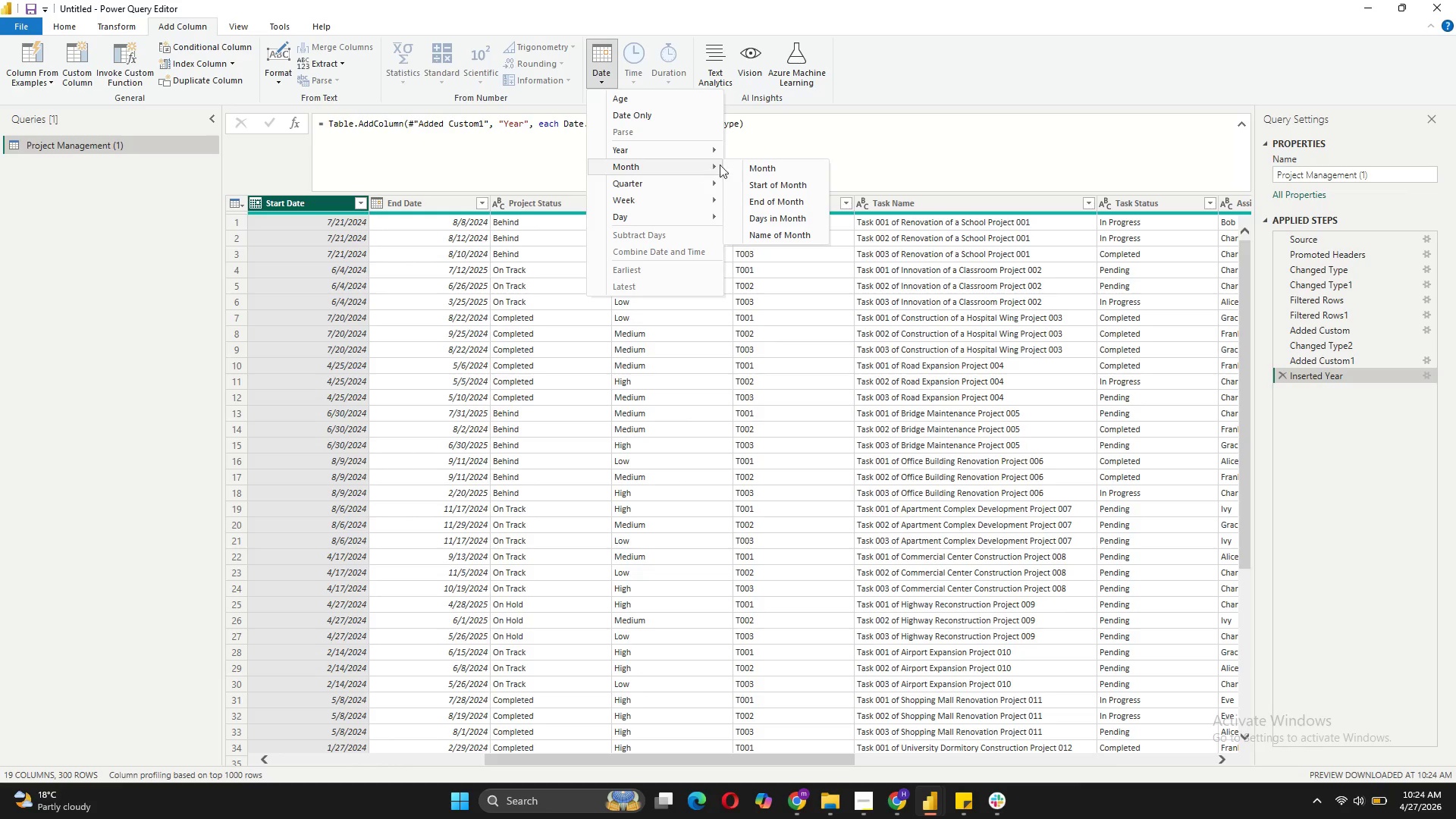 
left_click([765, 173])
 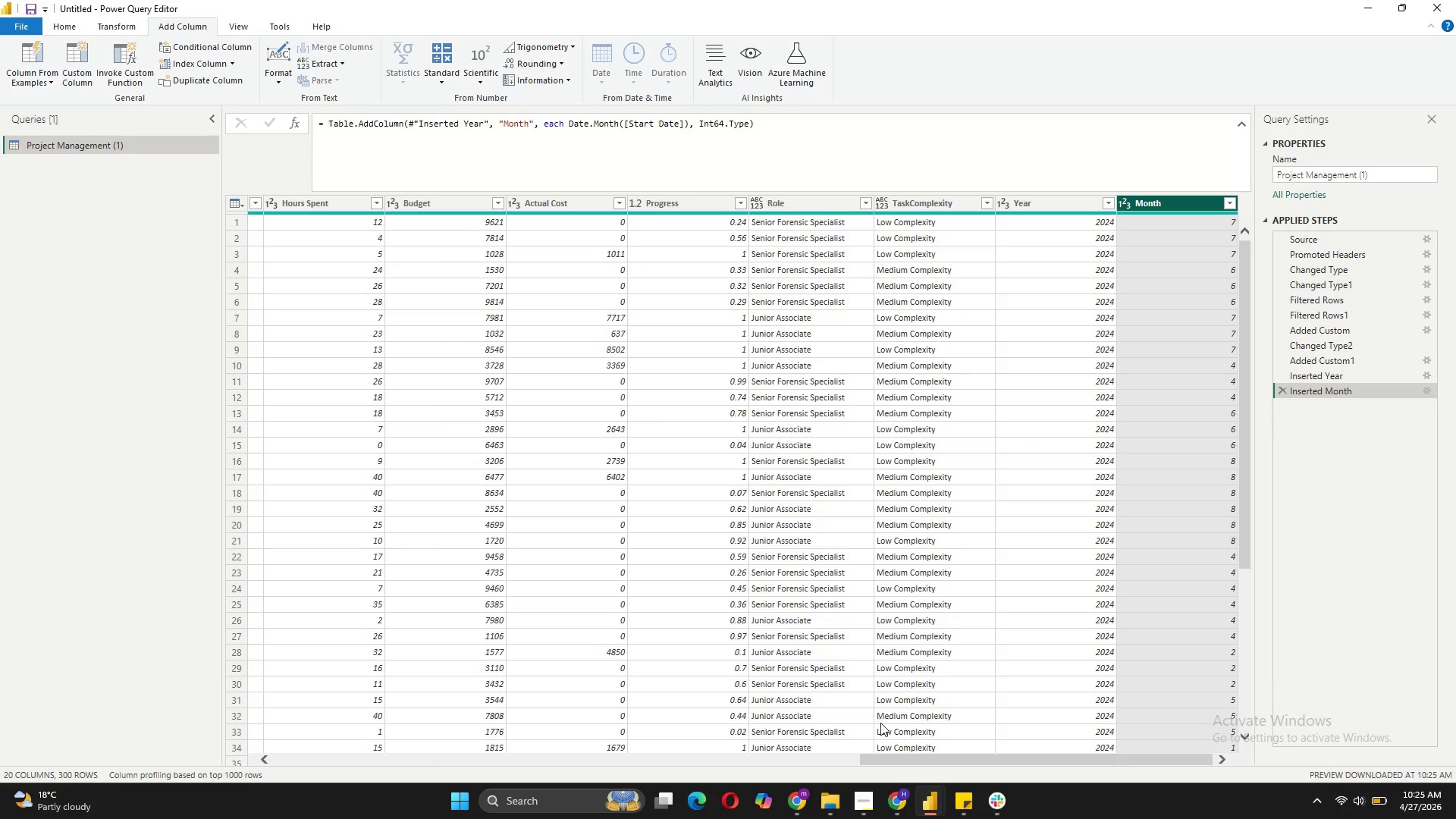 
left_click_drag(start_coordinate=[885, 759], to_coordinate=[365, 767])
 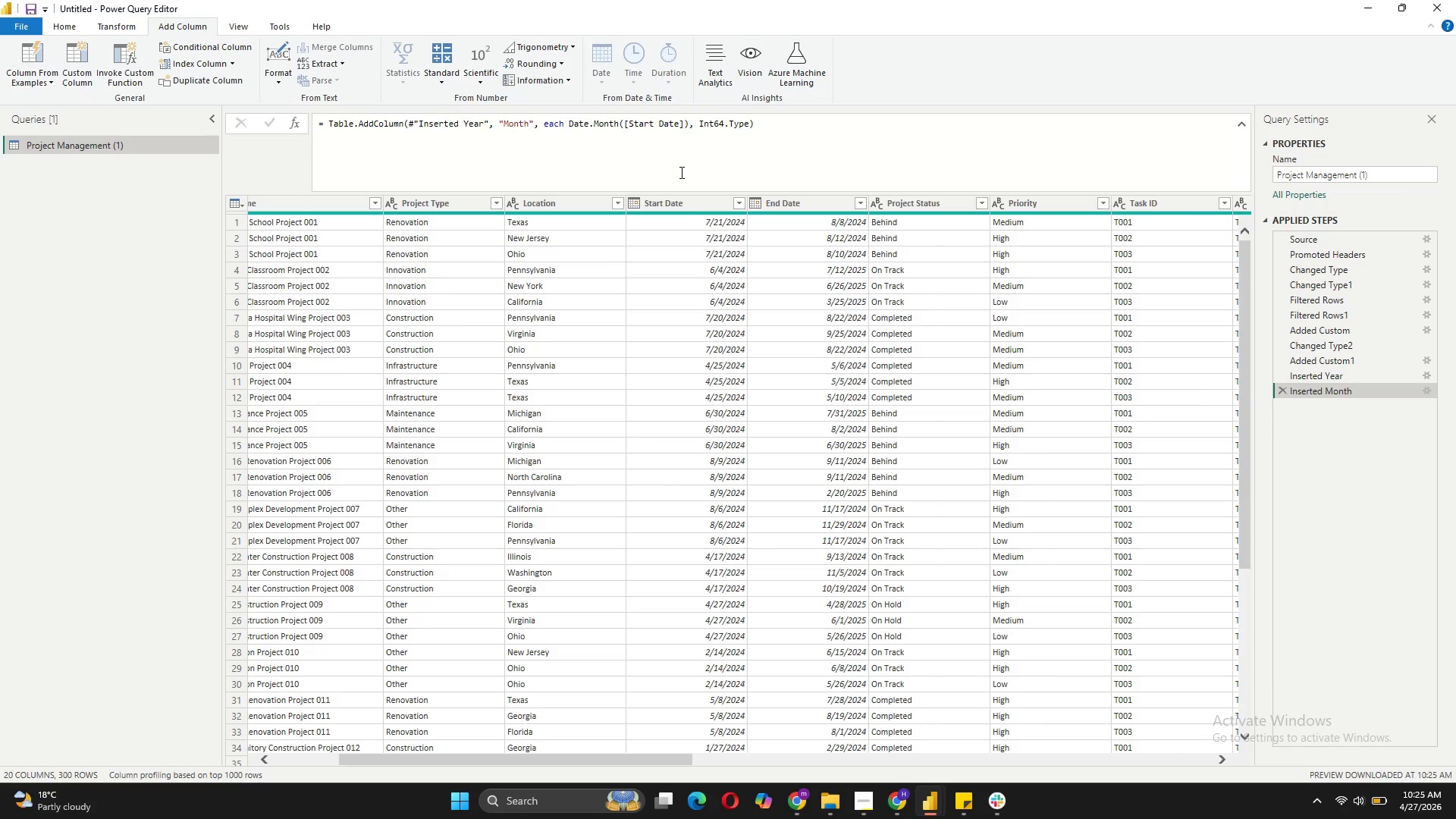 
left_click([684, 201])
 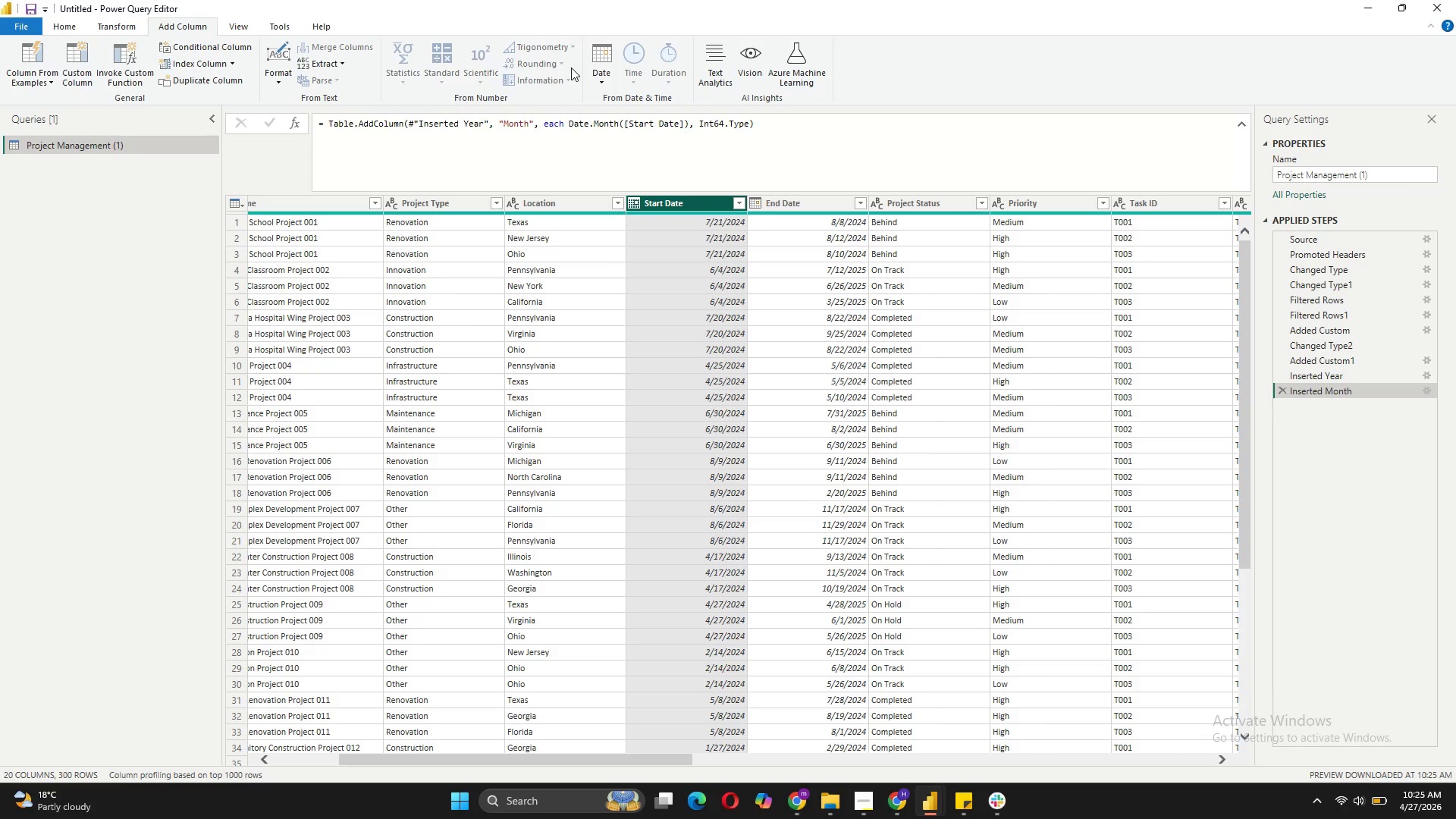 
mouse_move([595, 89])
 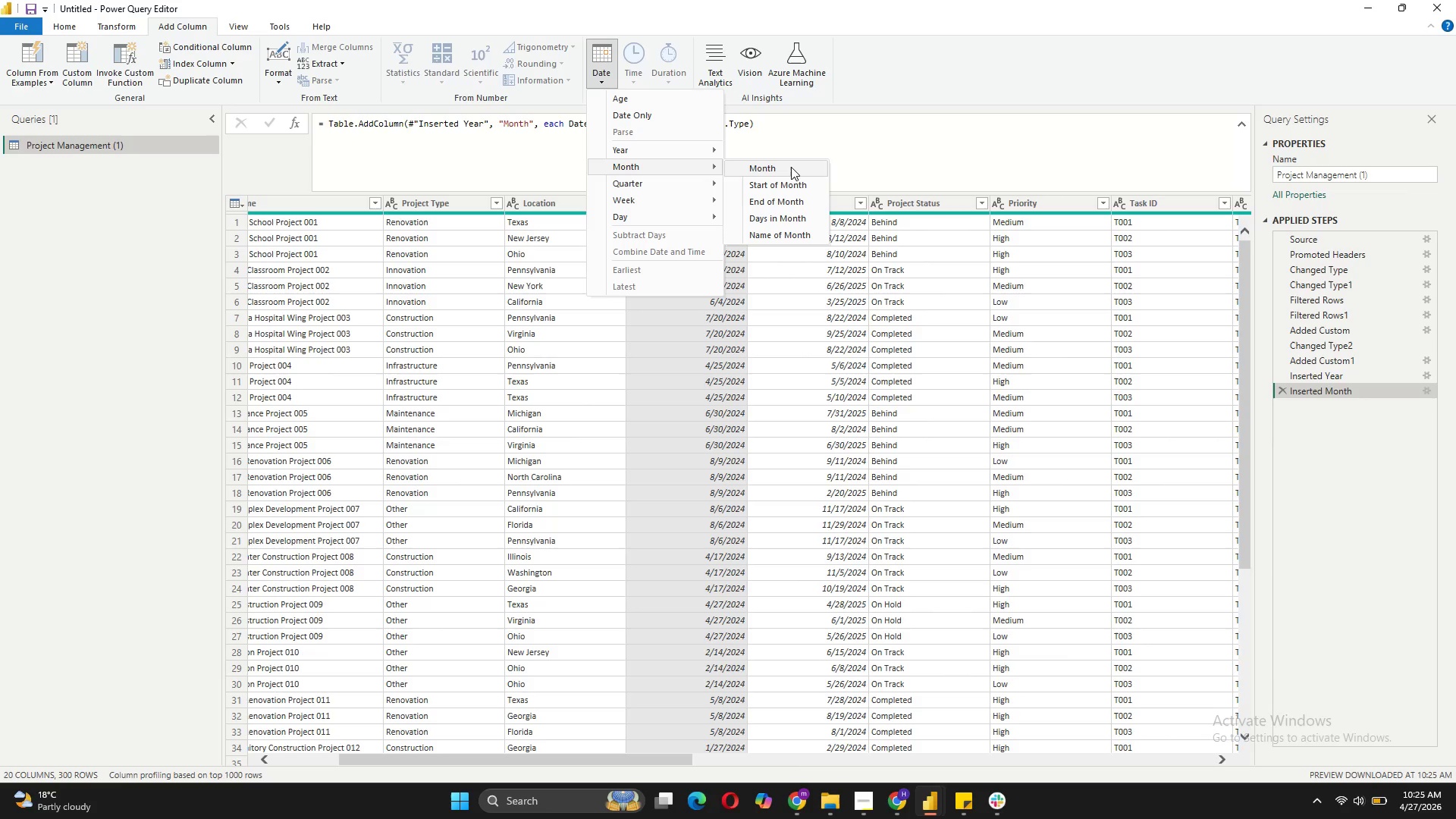 
wait(5.54)
 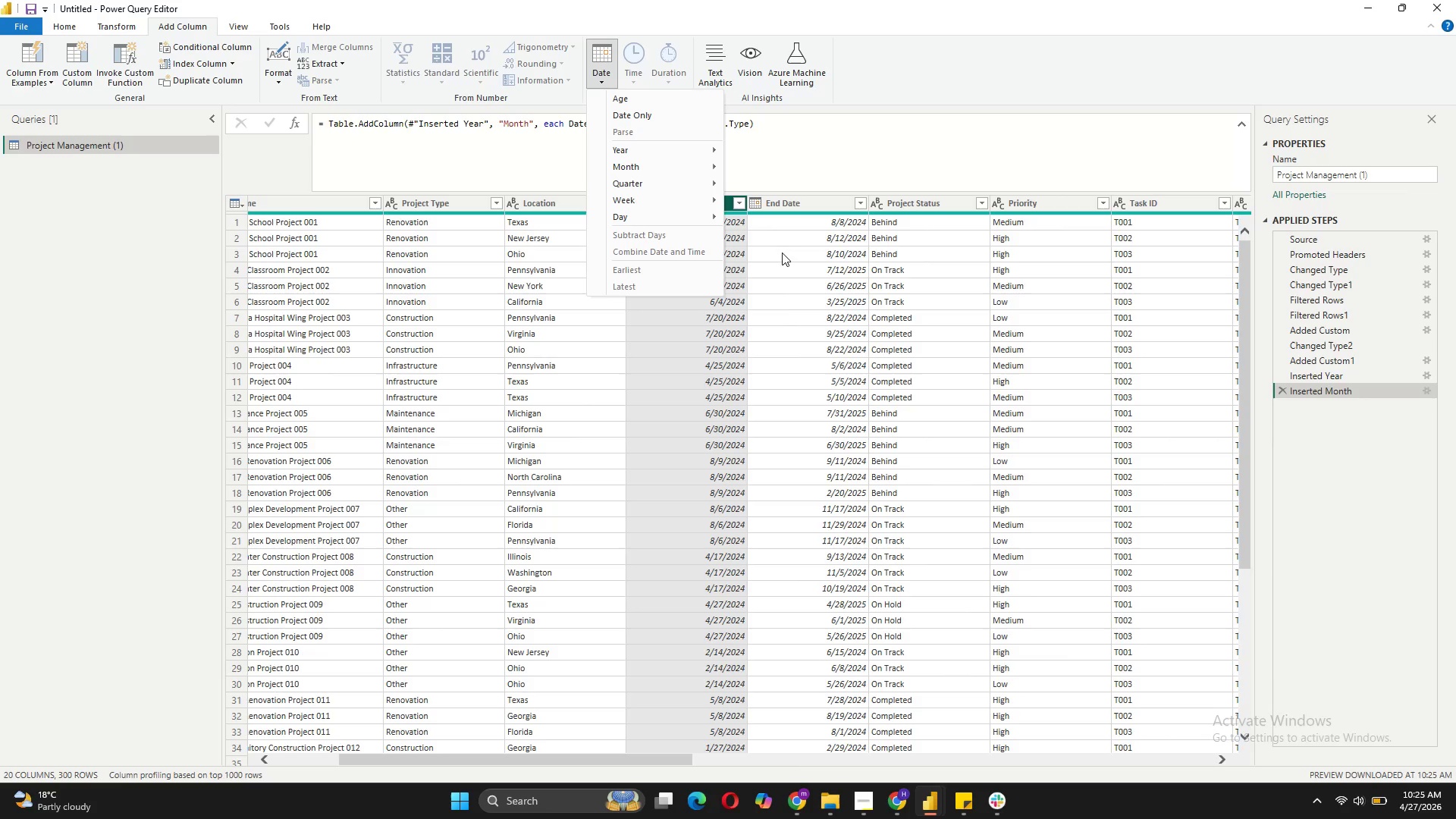 
left_click([799, 234])
 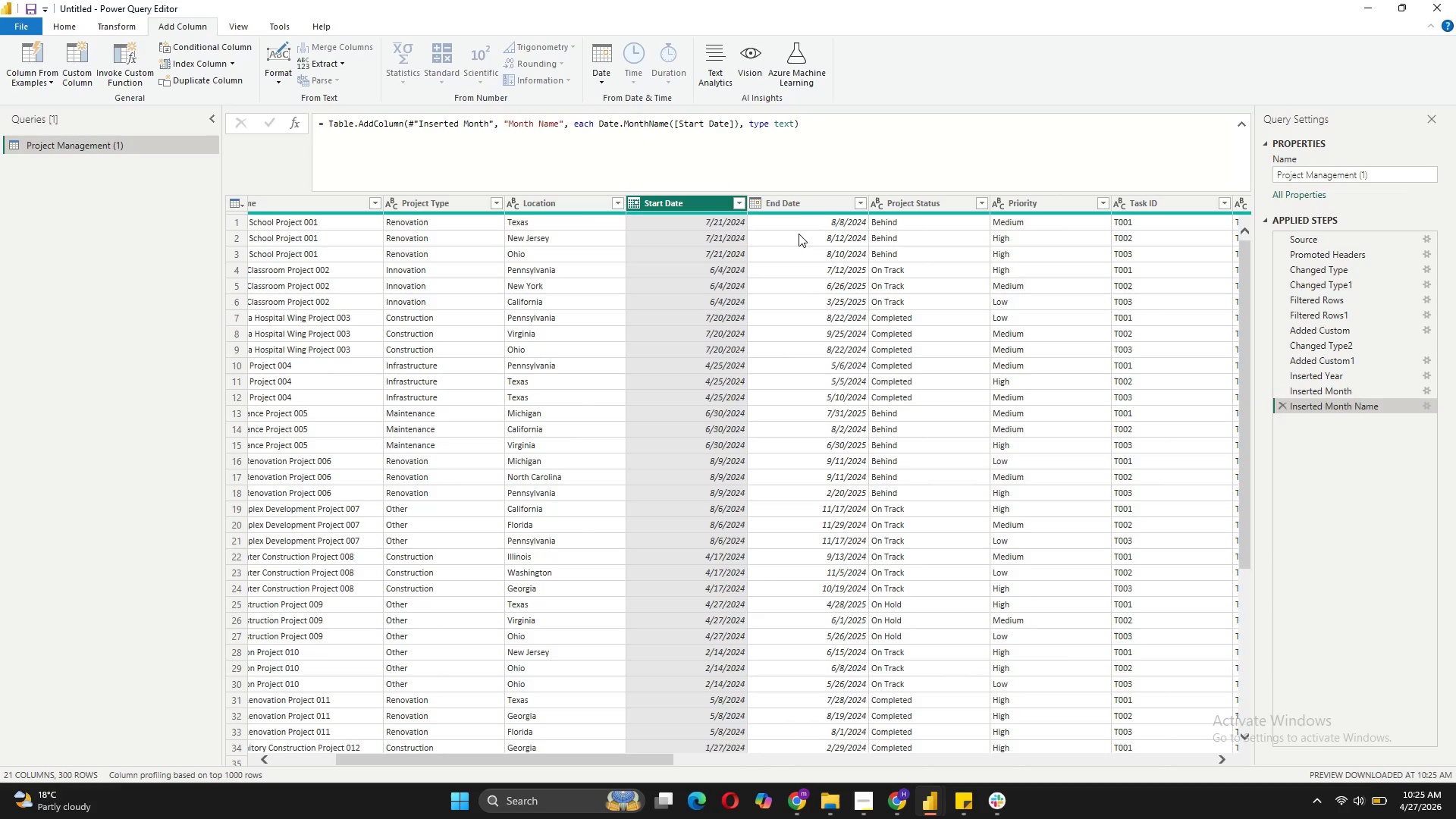 
wait(8.39)
 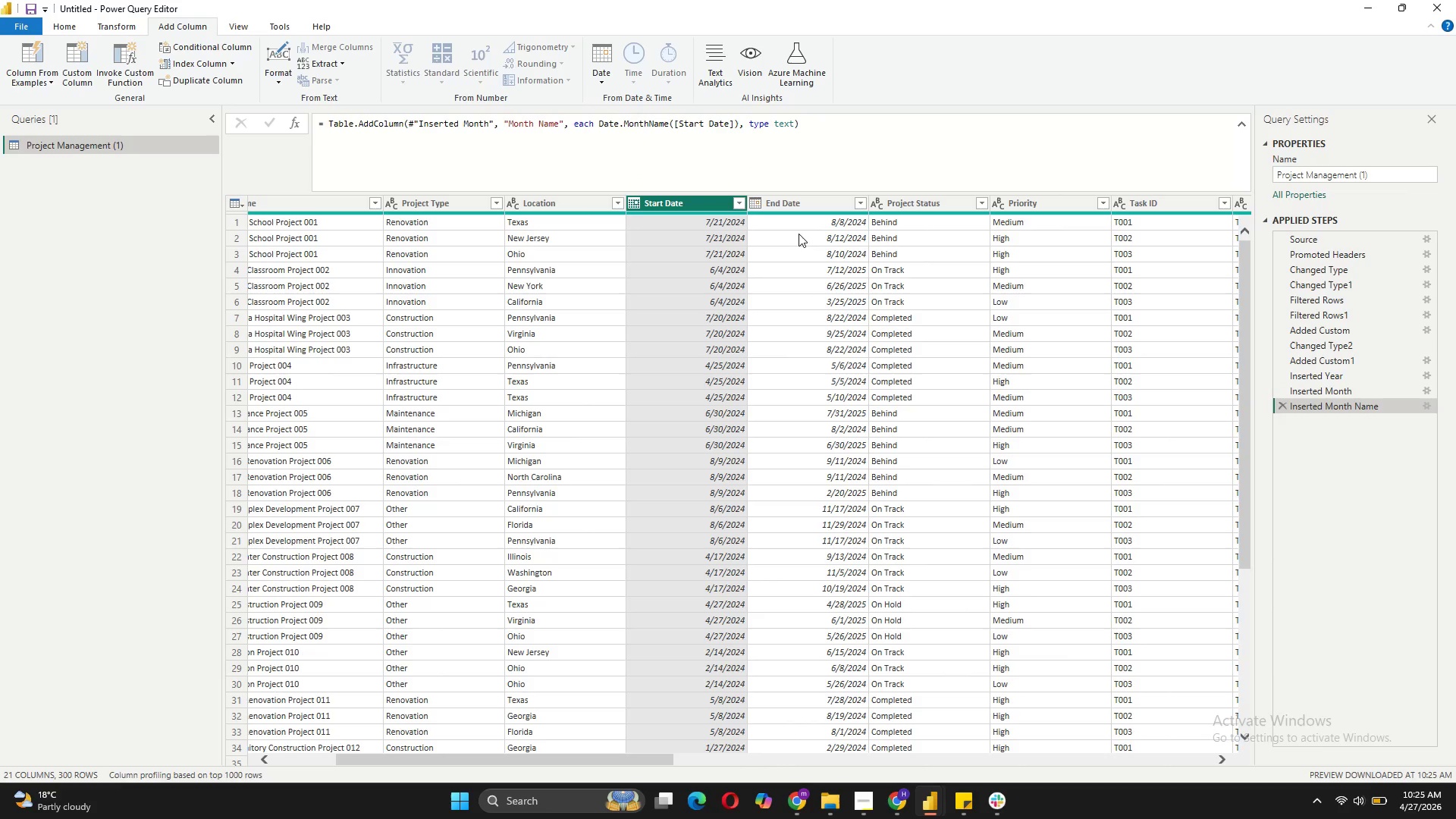 
left_click_drag(start_coordinate=[657, 758], to_coordinate=[626, 818])
 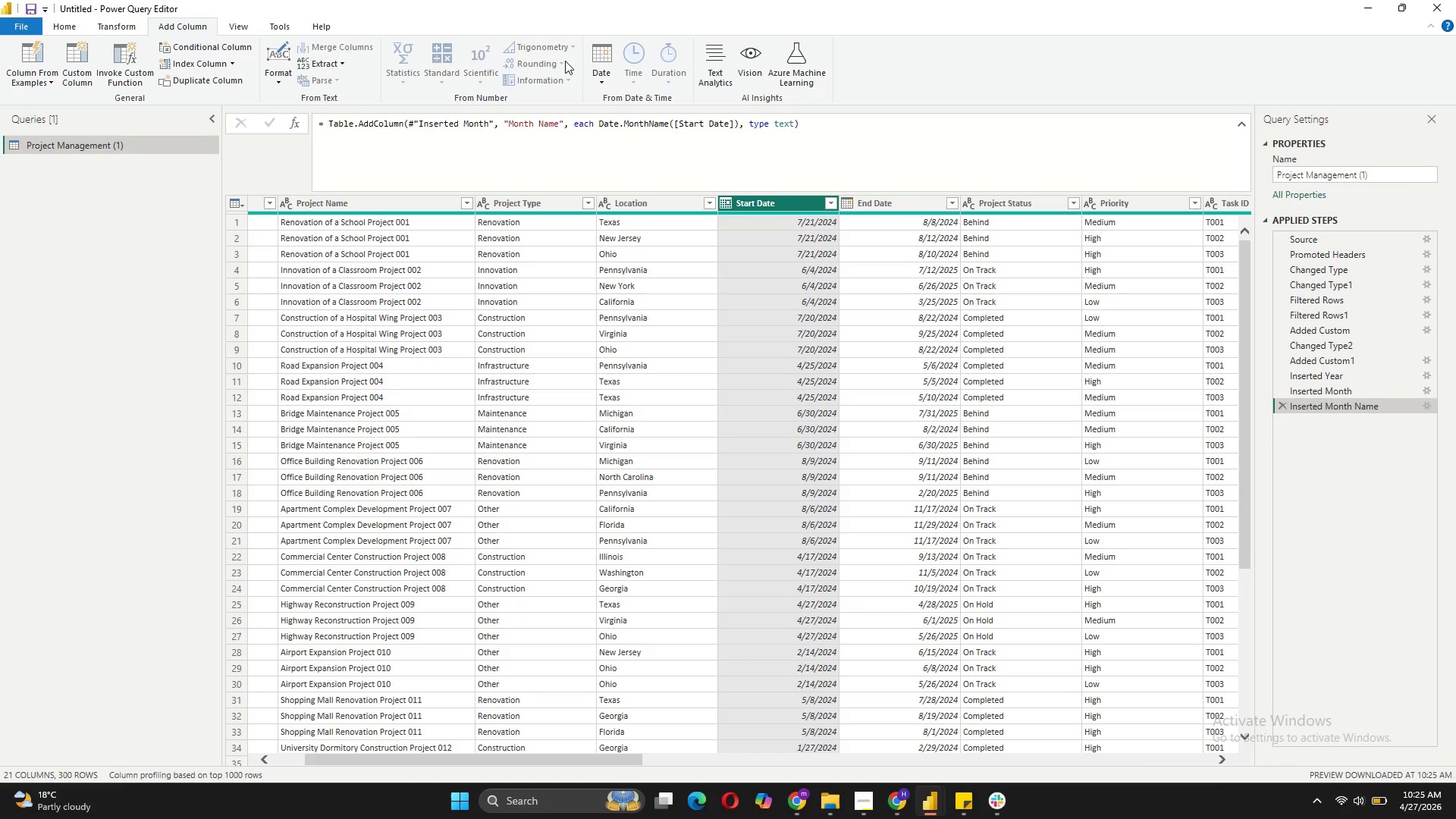 
left_click([597, 74])
 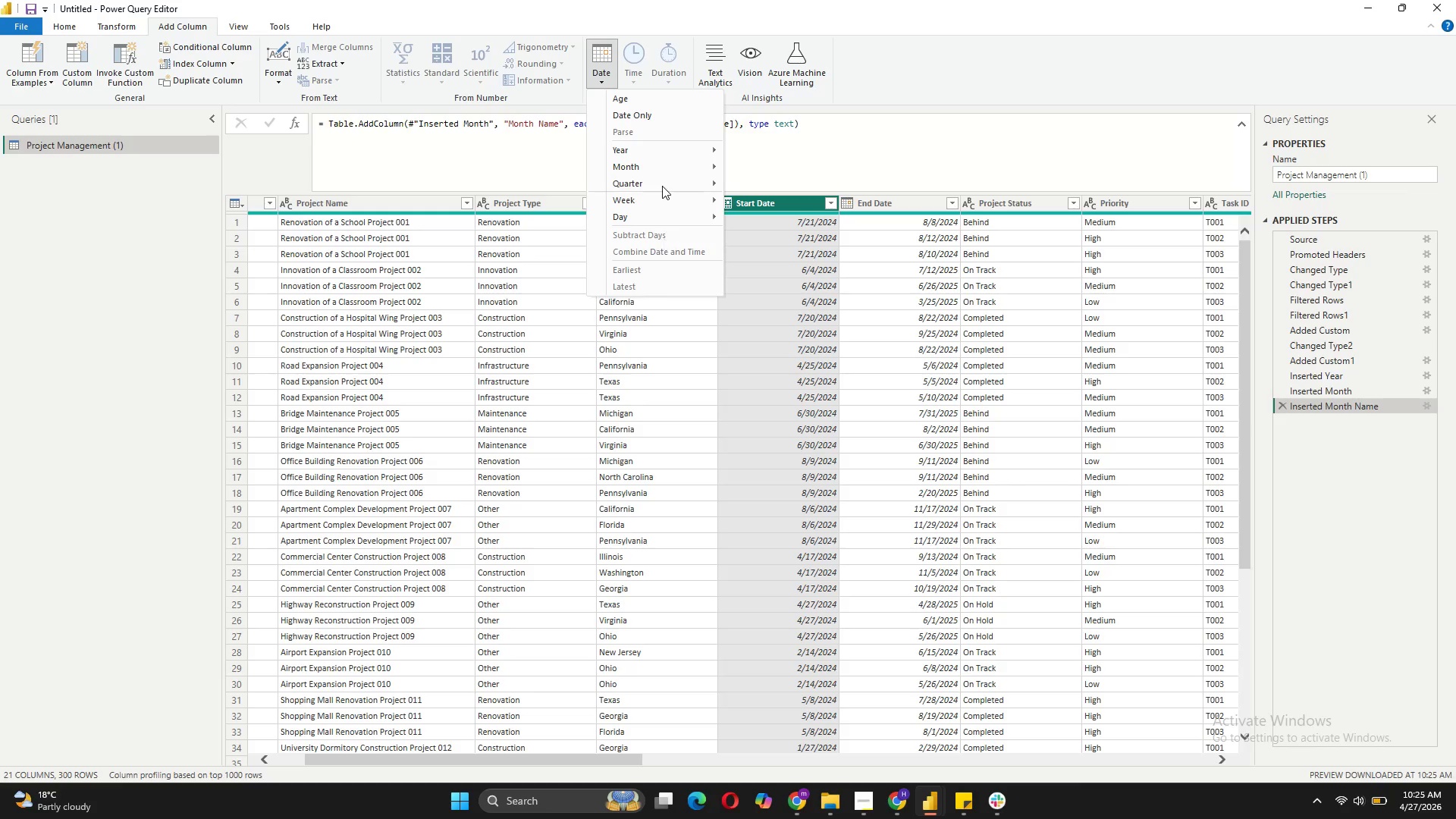 
mouse_move([784, 199])
 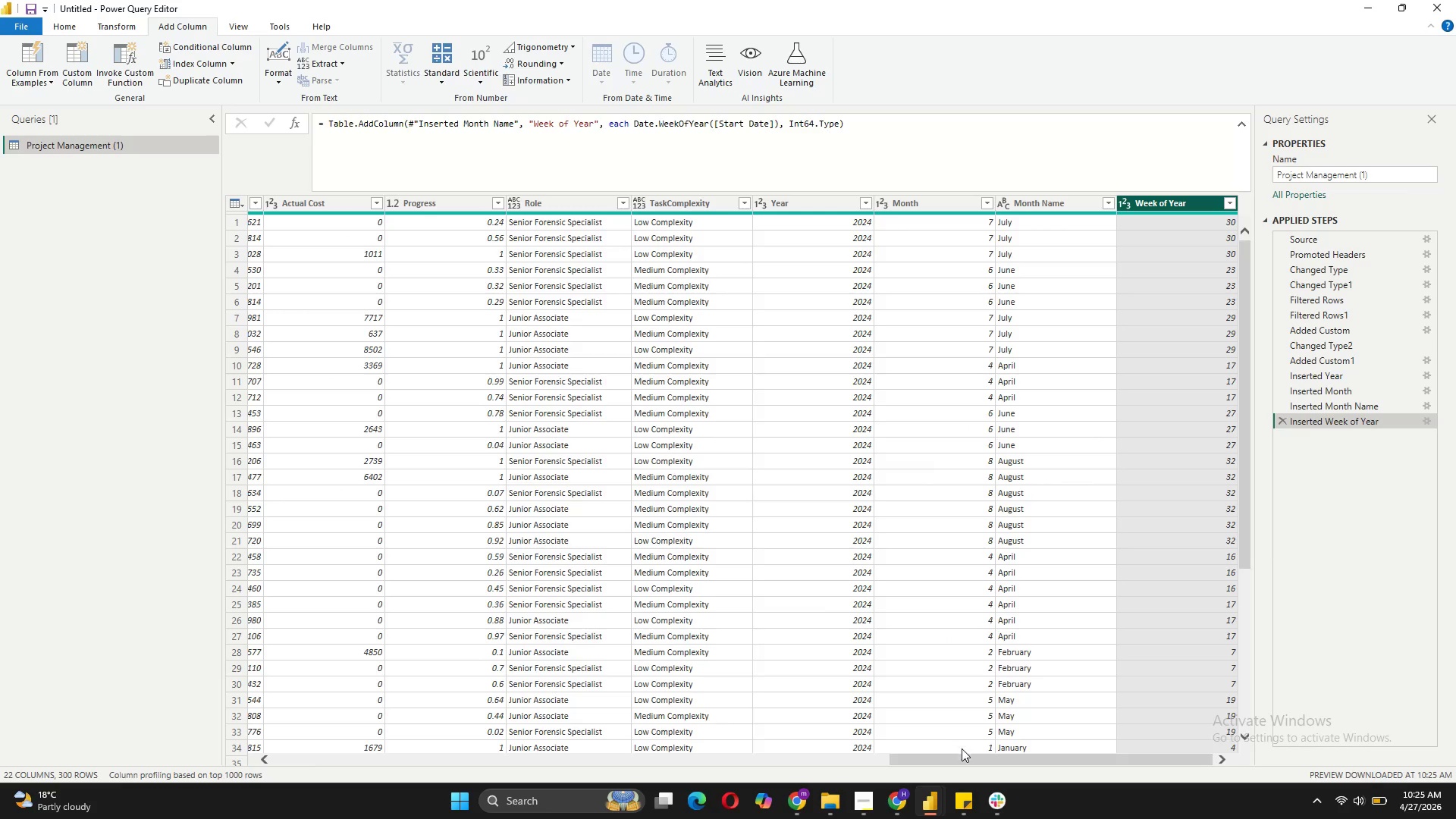 
left_click_drag(start_coordinate=[962, 755], to_coordinate=[438, 684])
 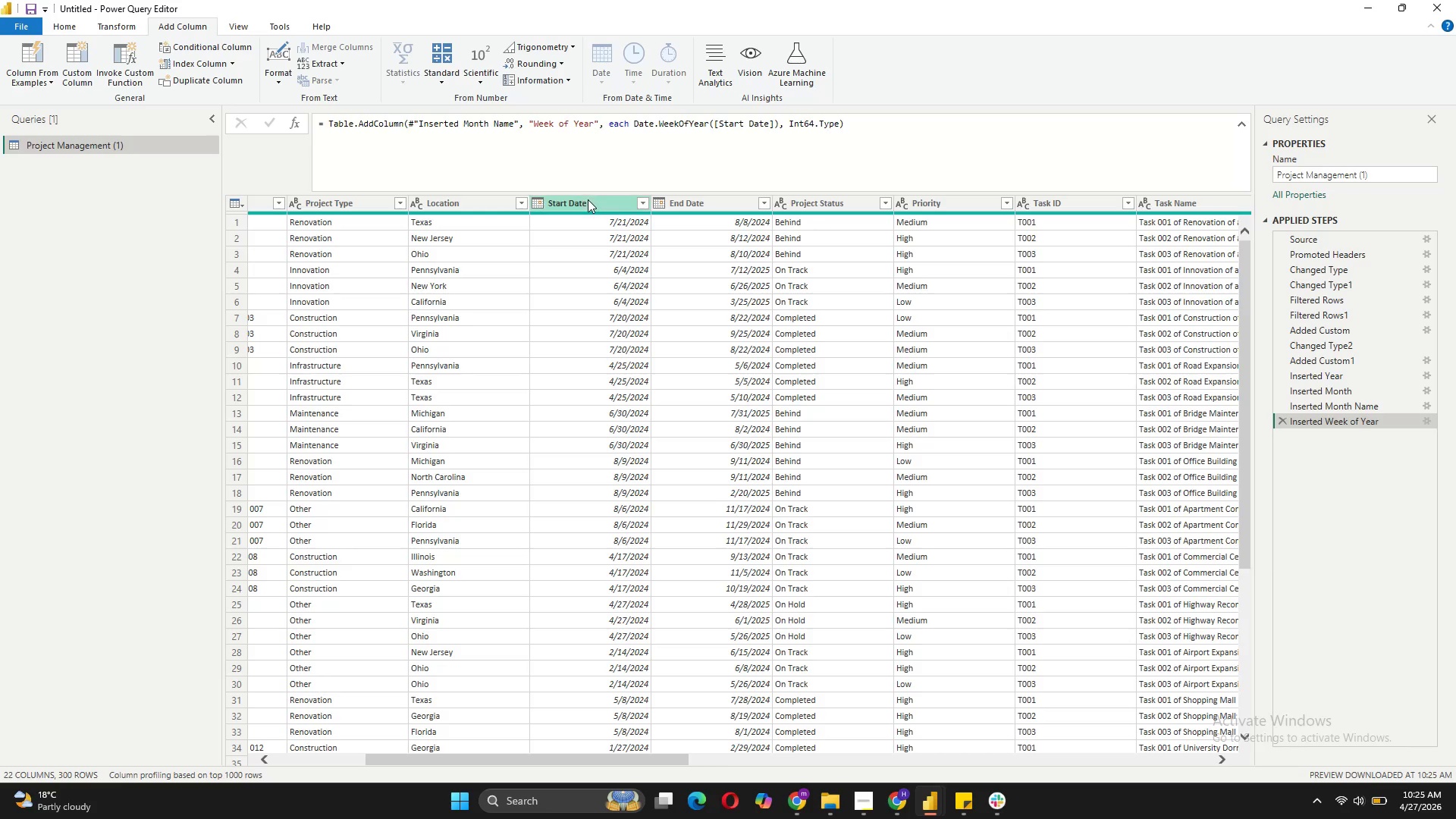 
left_click([588, 199])
 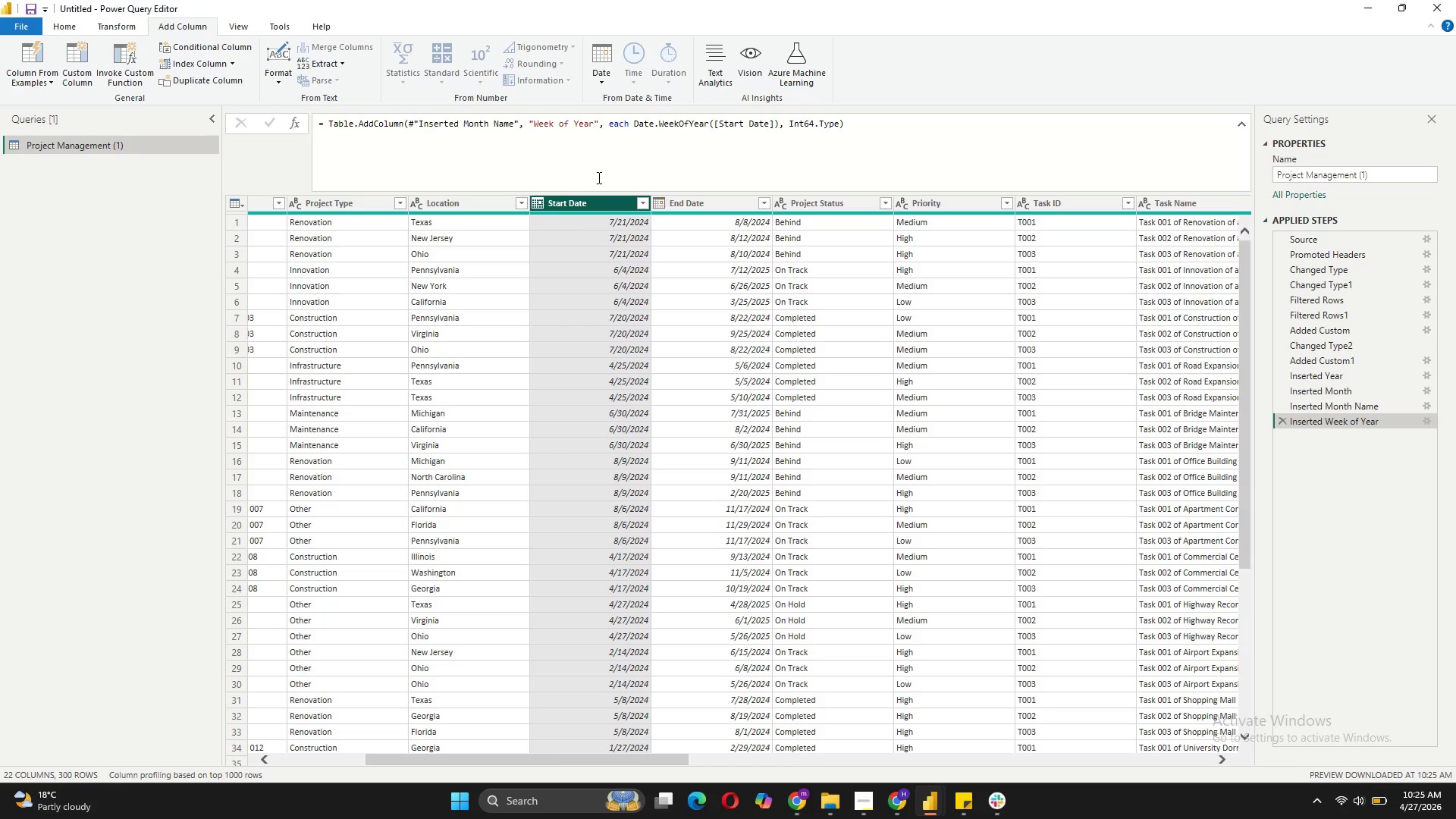 
mouse_move([601, 92])
 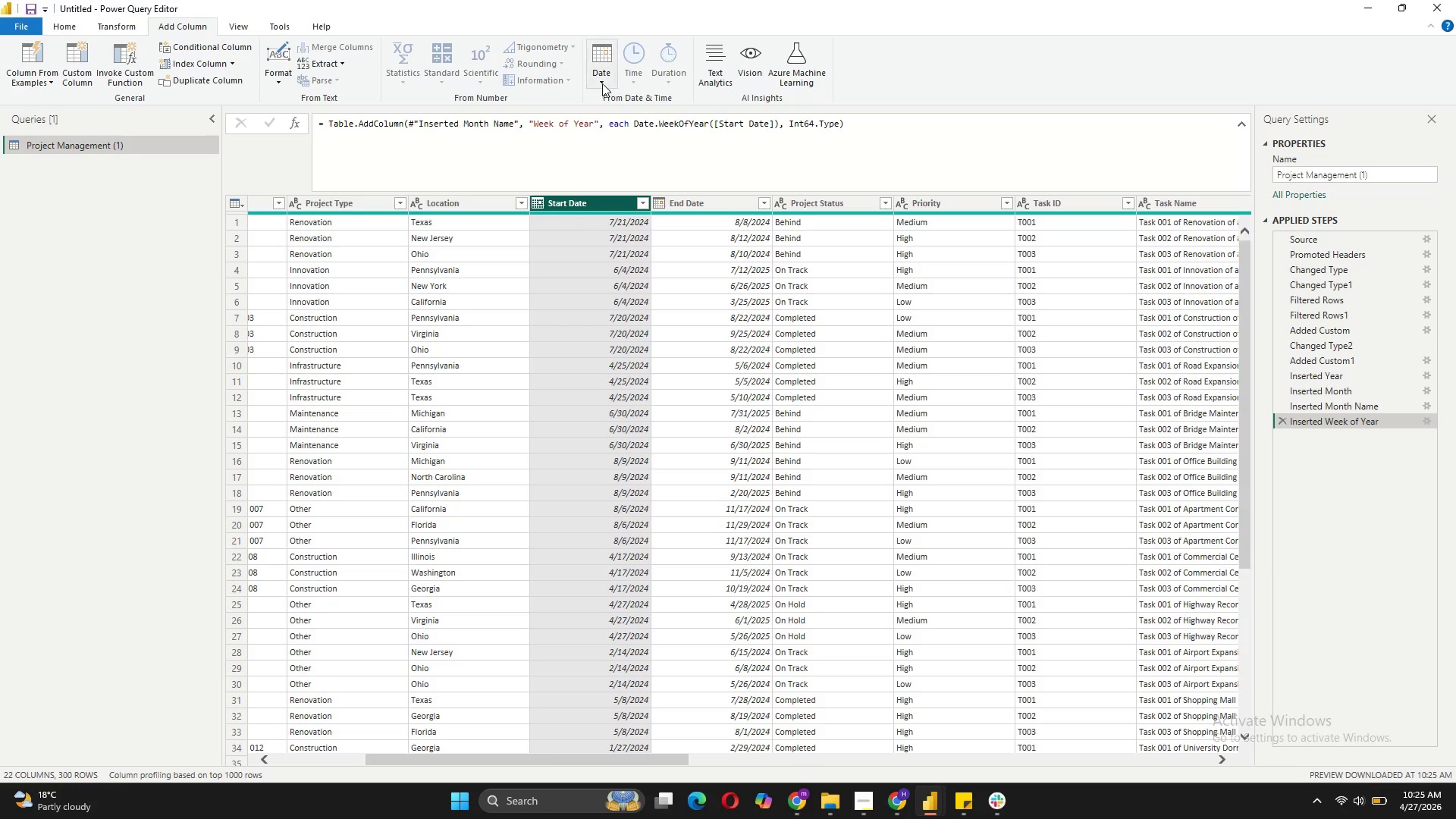 
left_click([602, 83])
 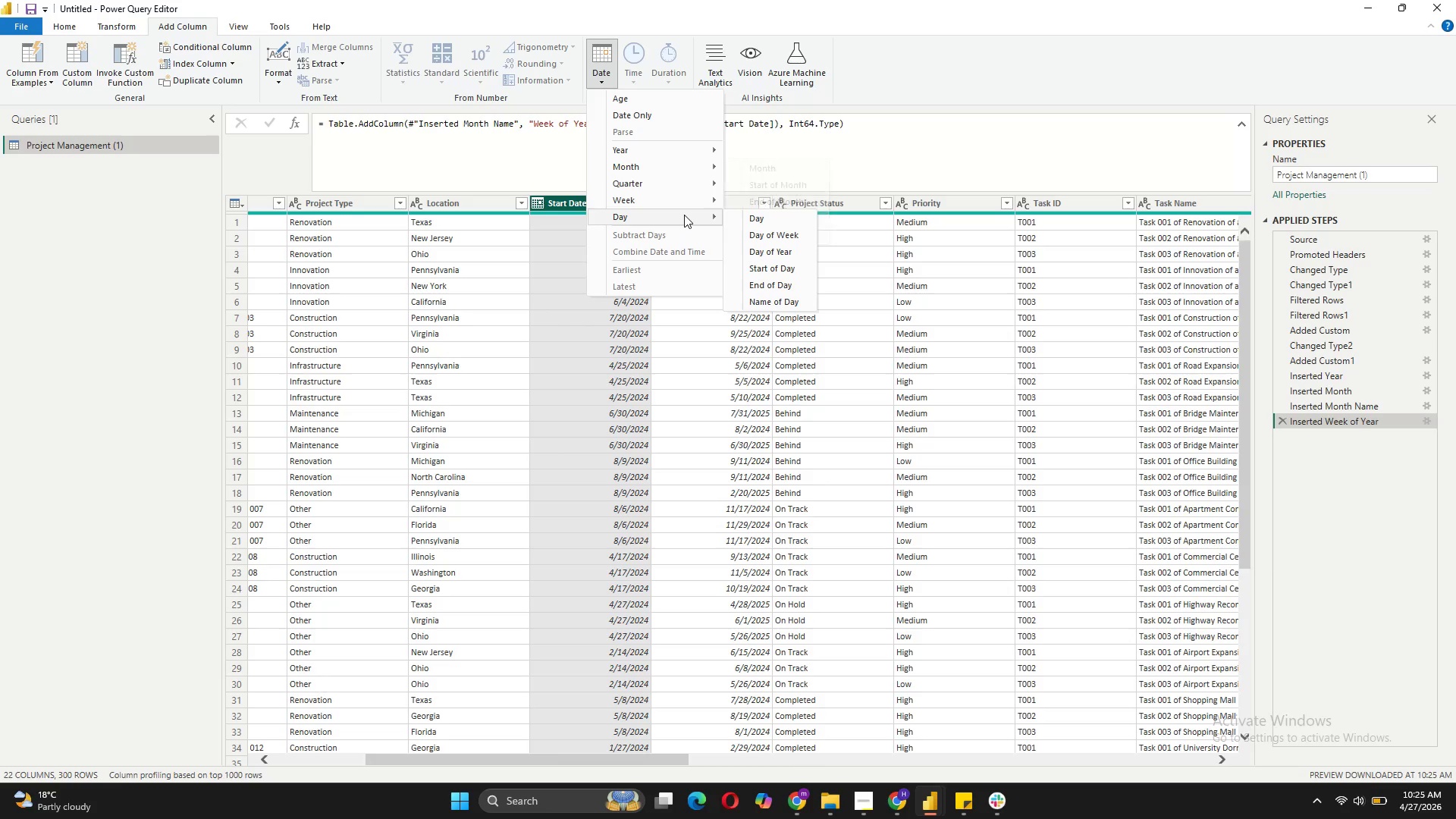 
left_click([755, 237])
 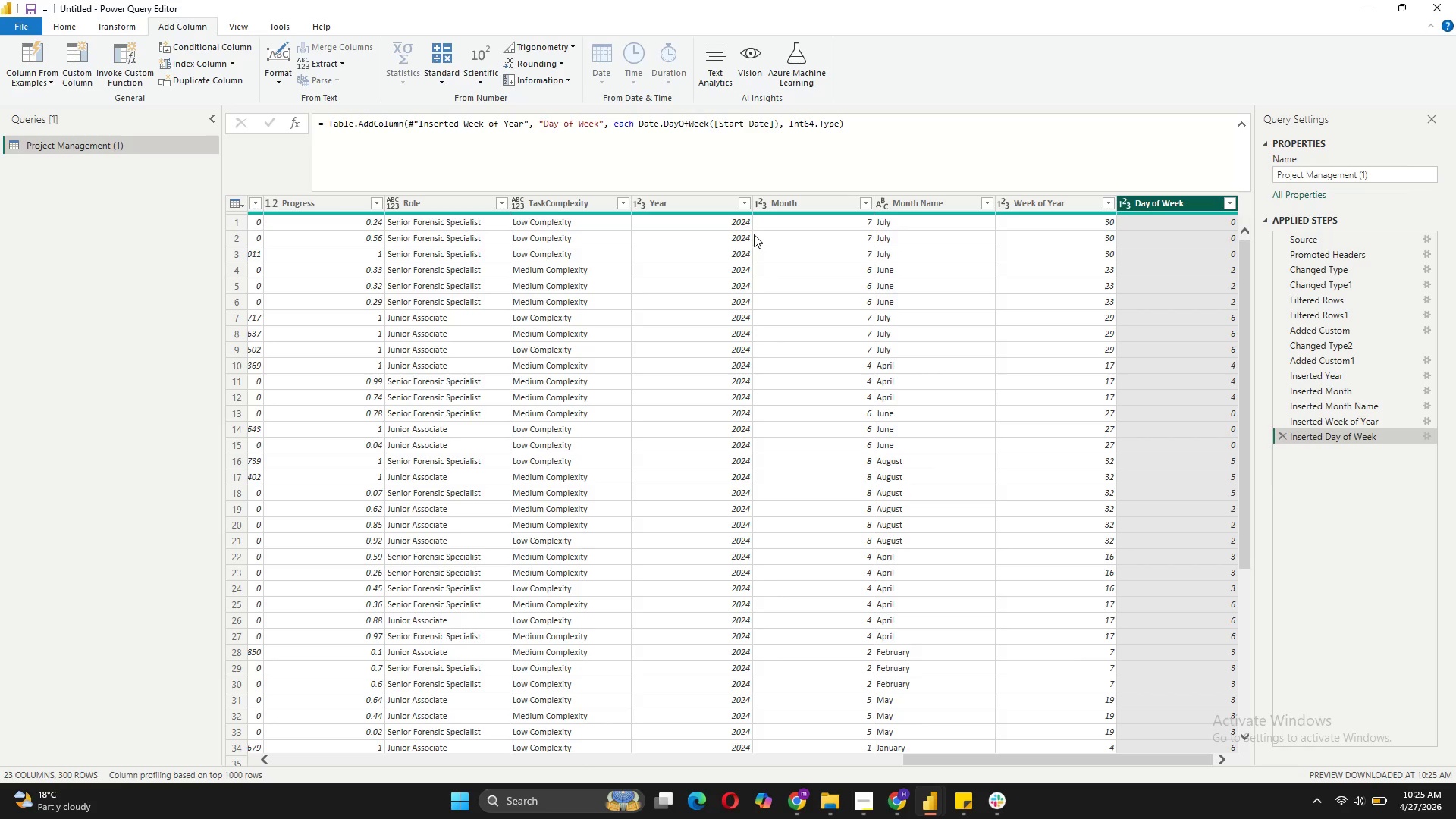 
wait(10.5)
 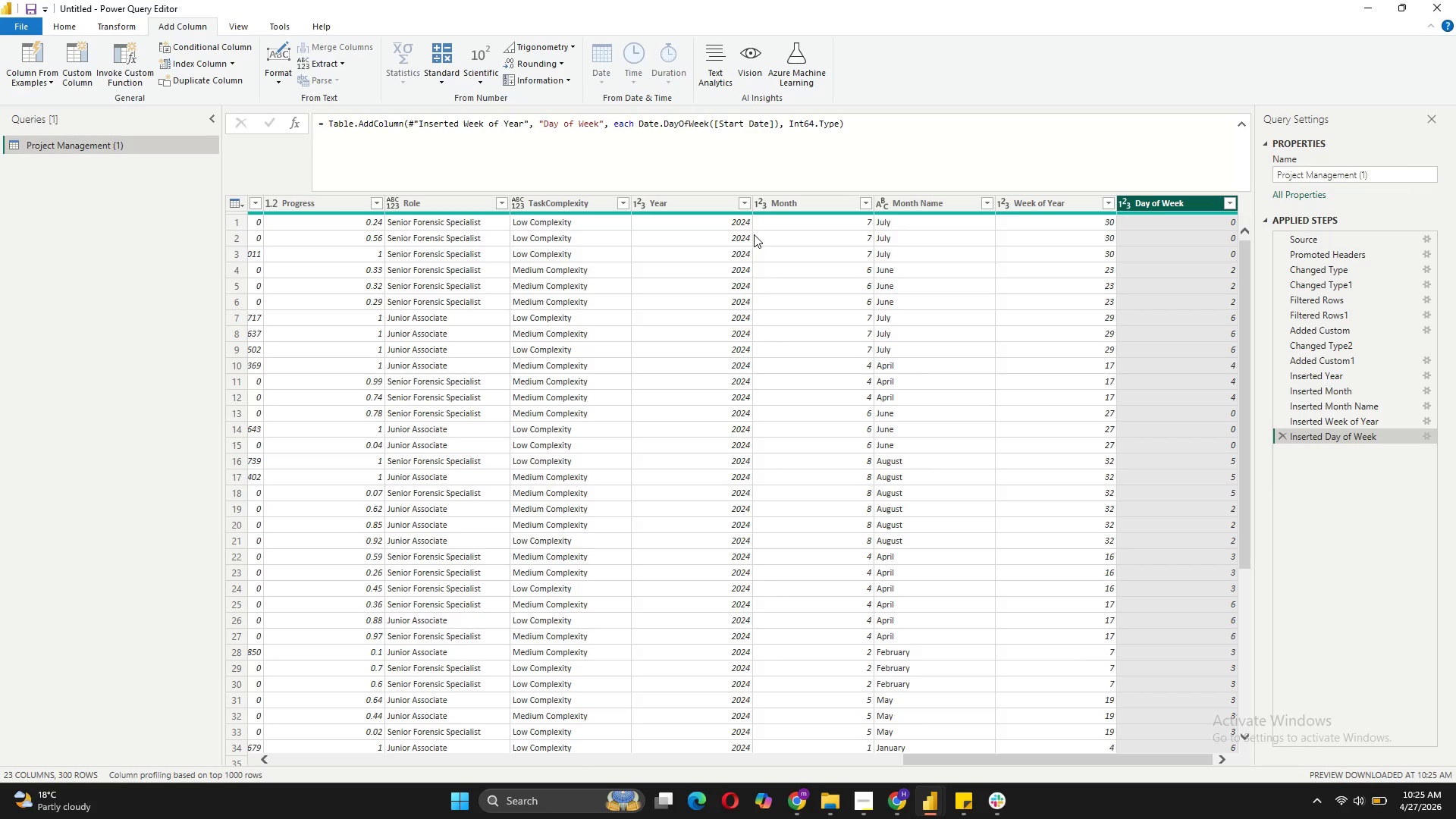 
left_click([74, 68])
 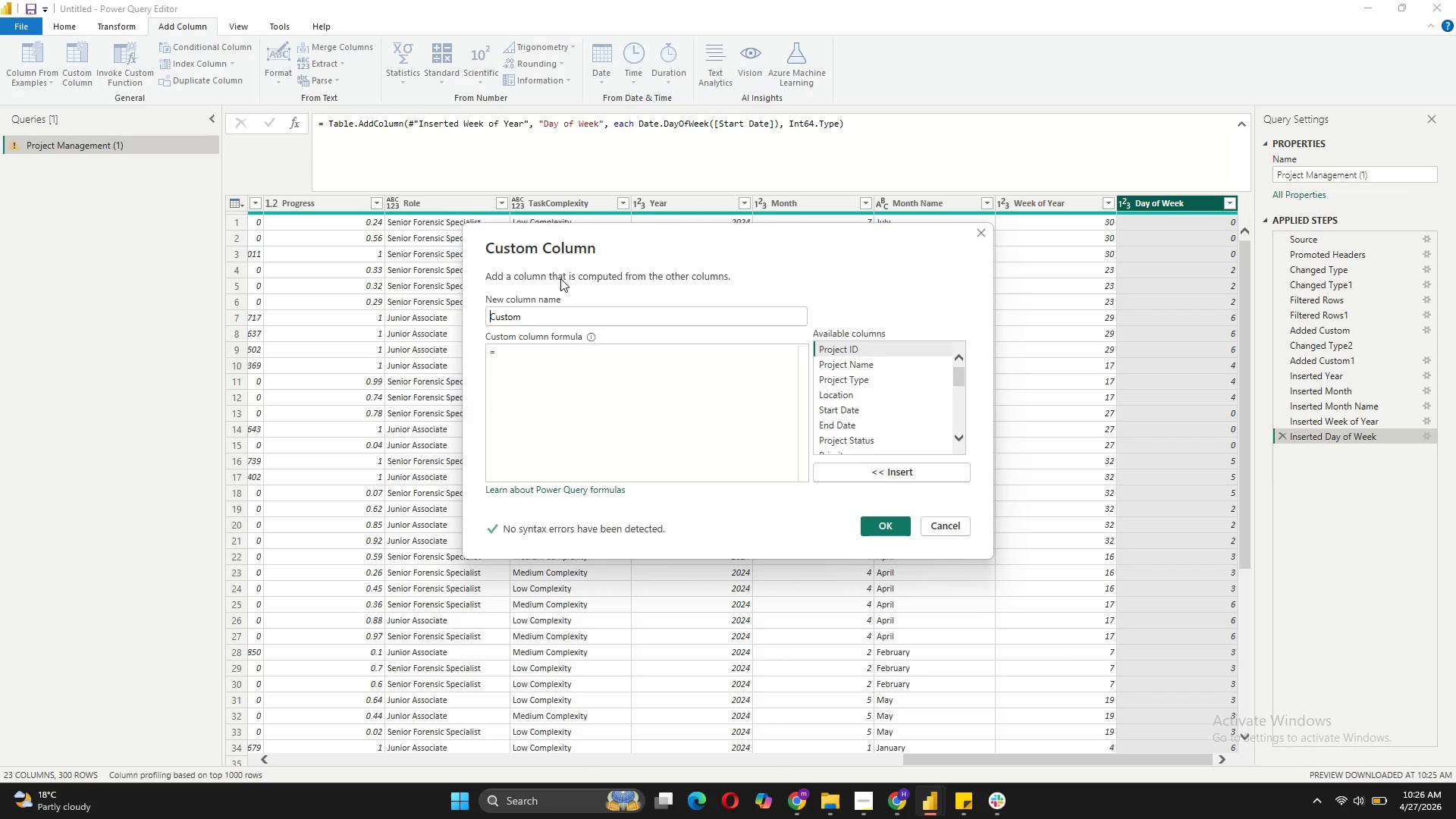 
wait(8.39)
 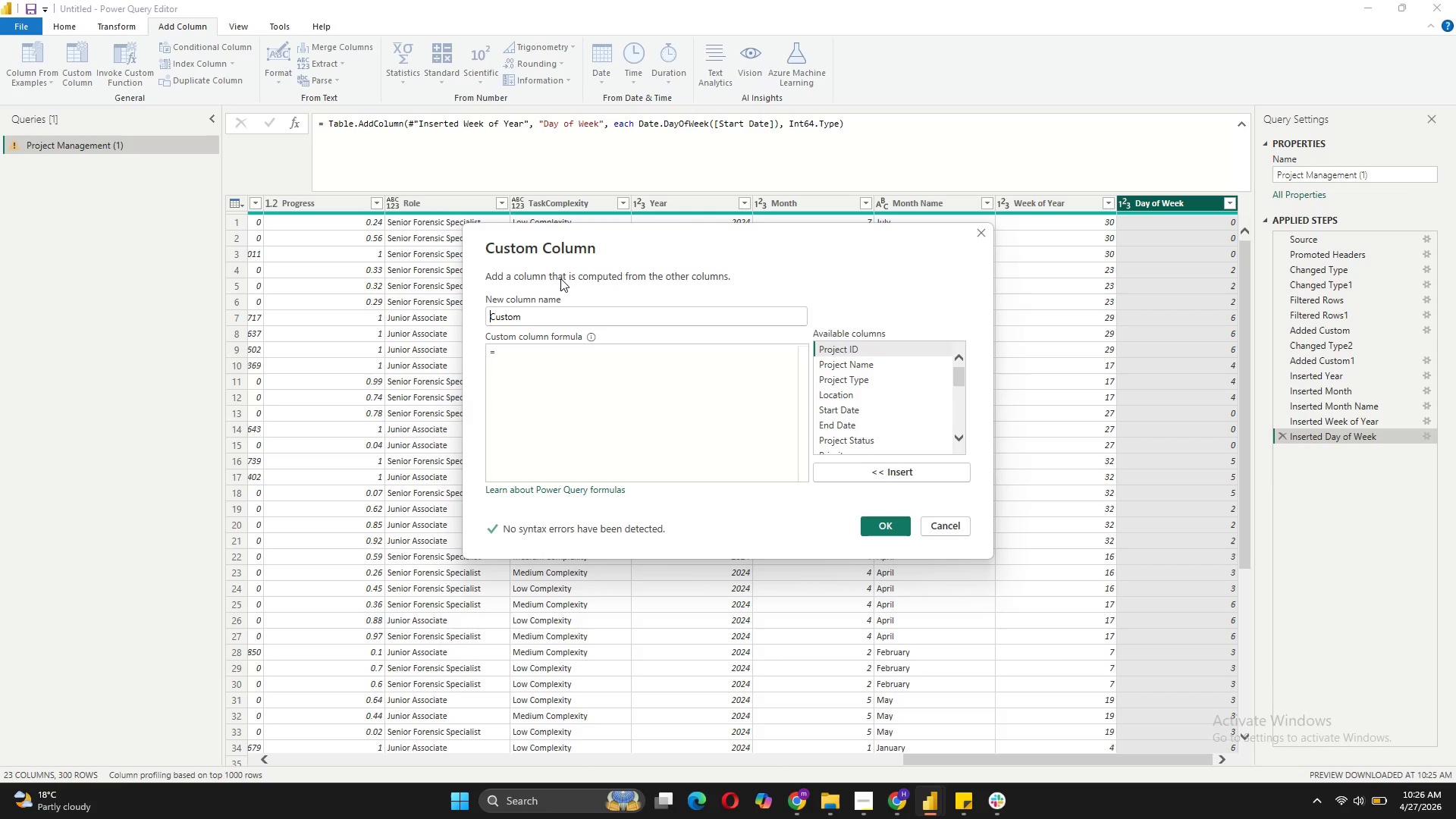 
left_click_drag(start_coordinate=[526, 314], to_coordinate=[483, 314])
 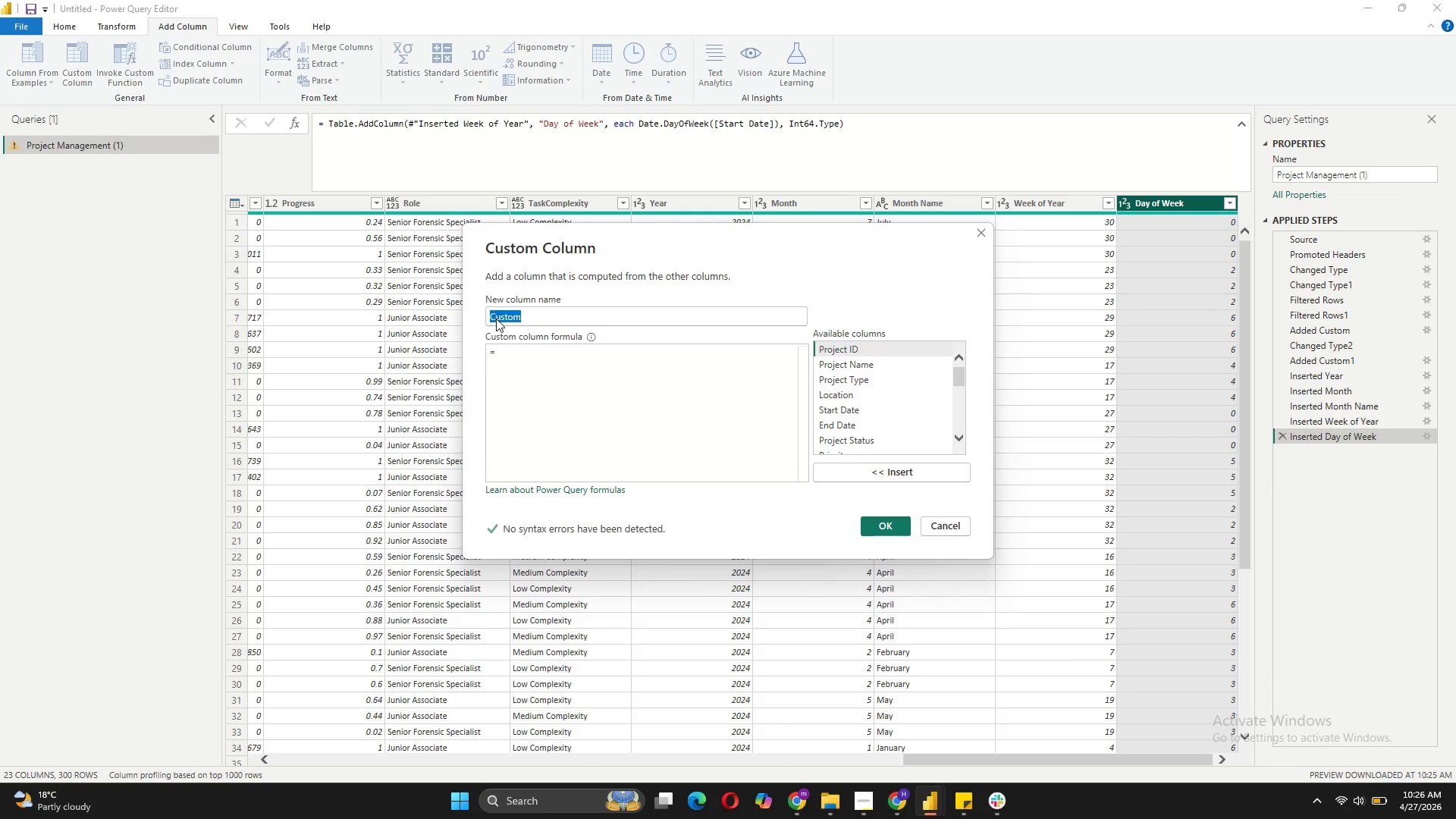 
type(Tas)
 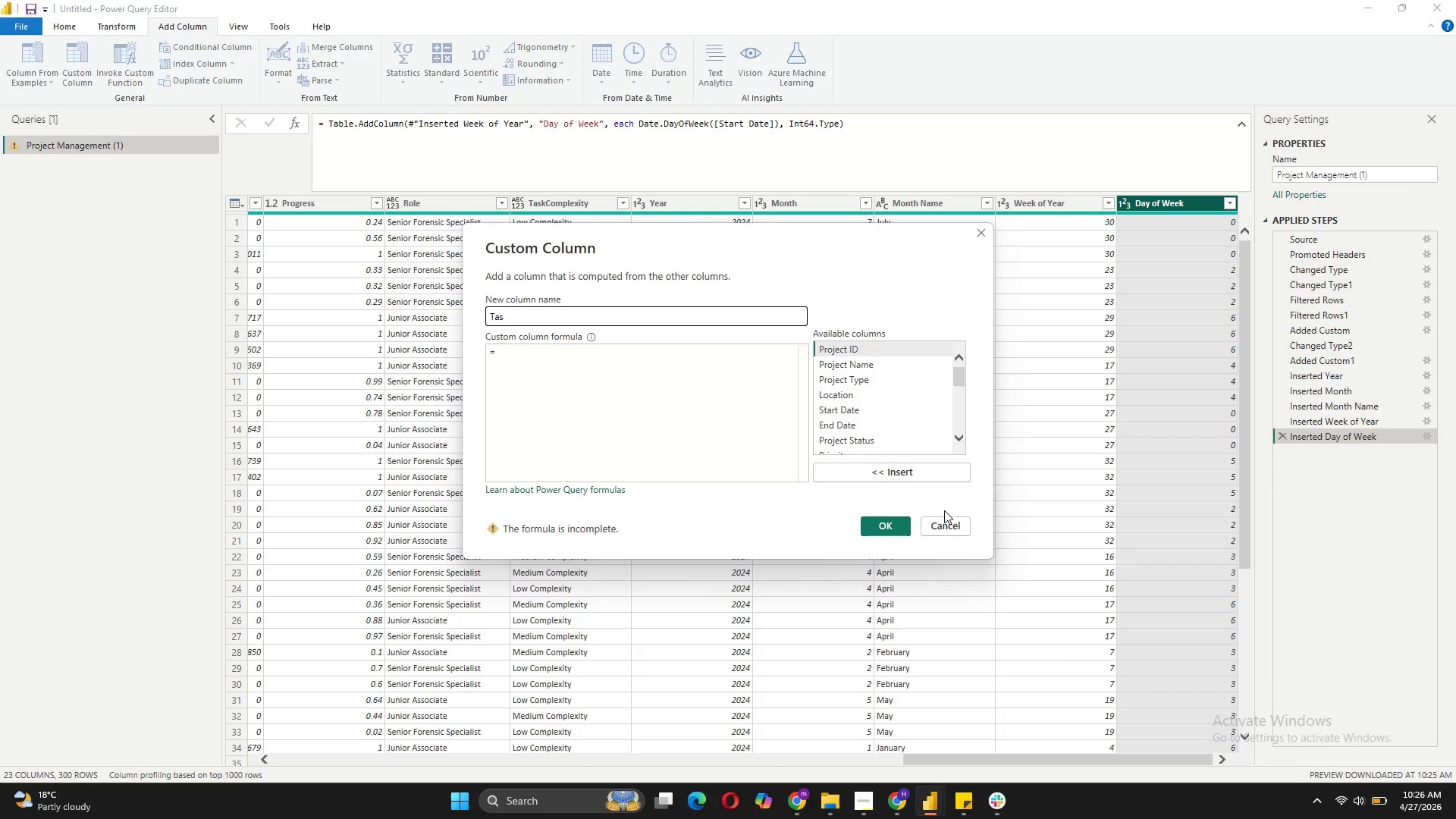 
left_click([959, 522])
 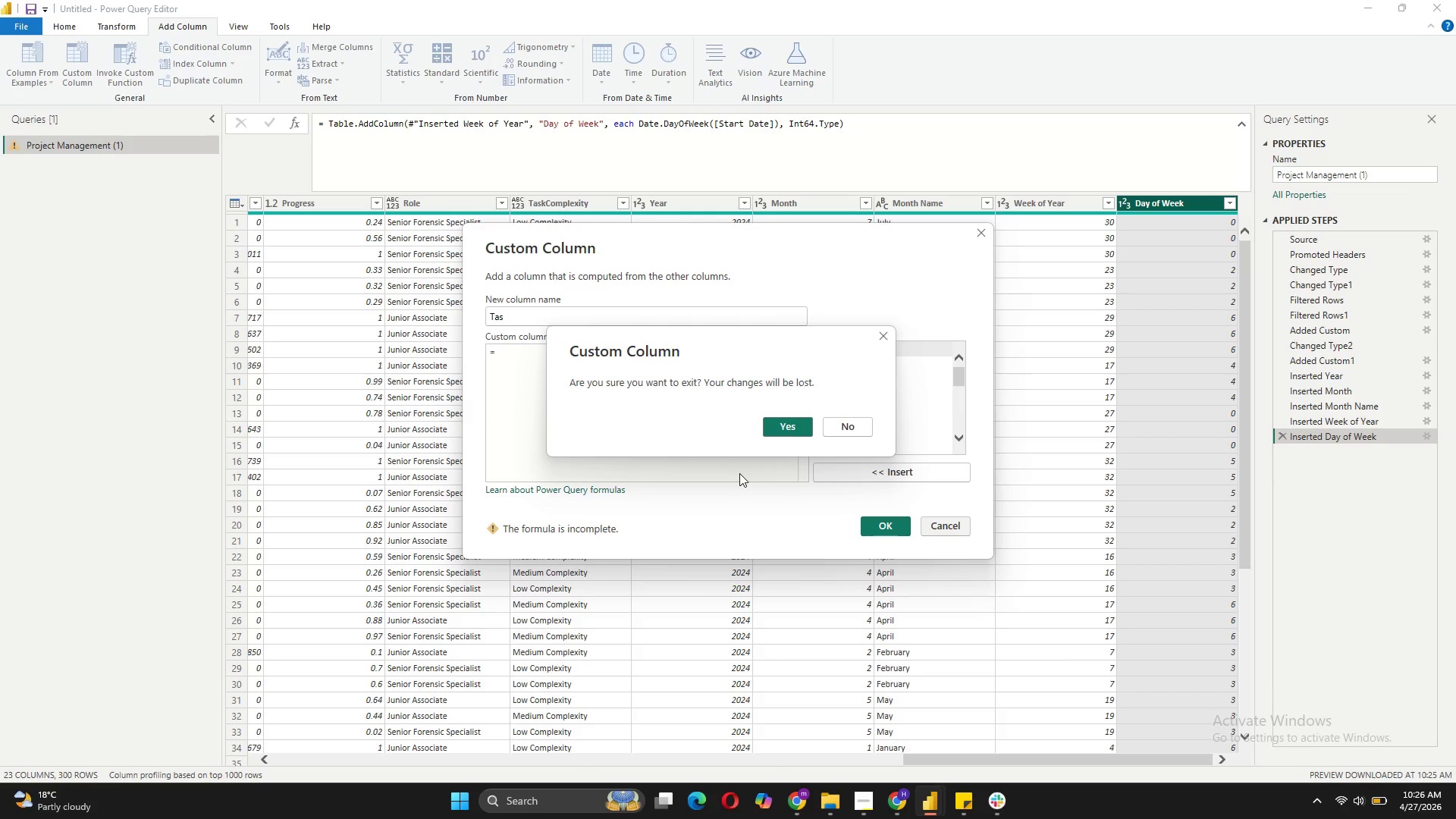 
left_click([783, 426])
 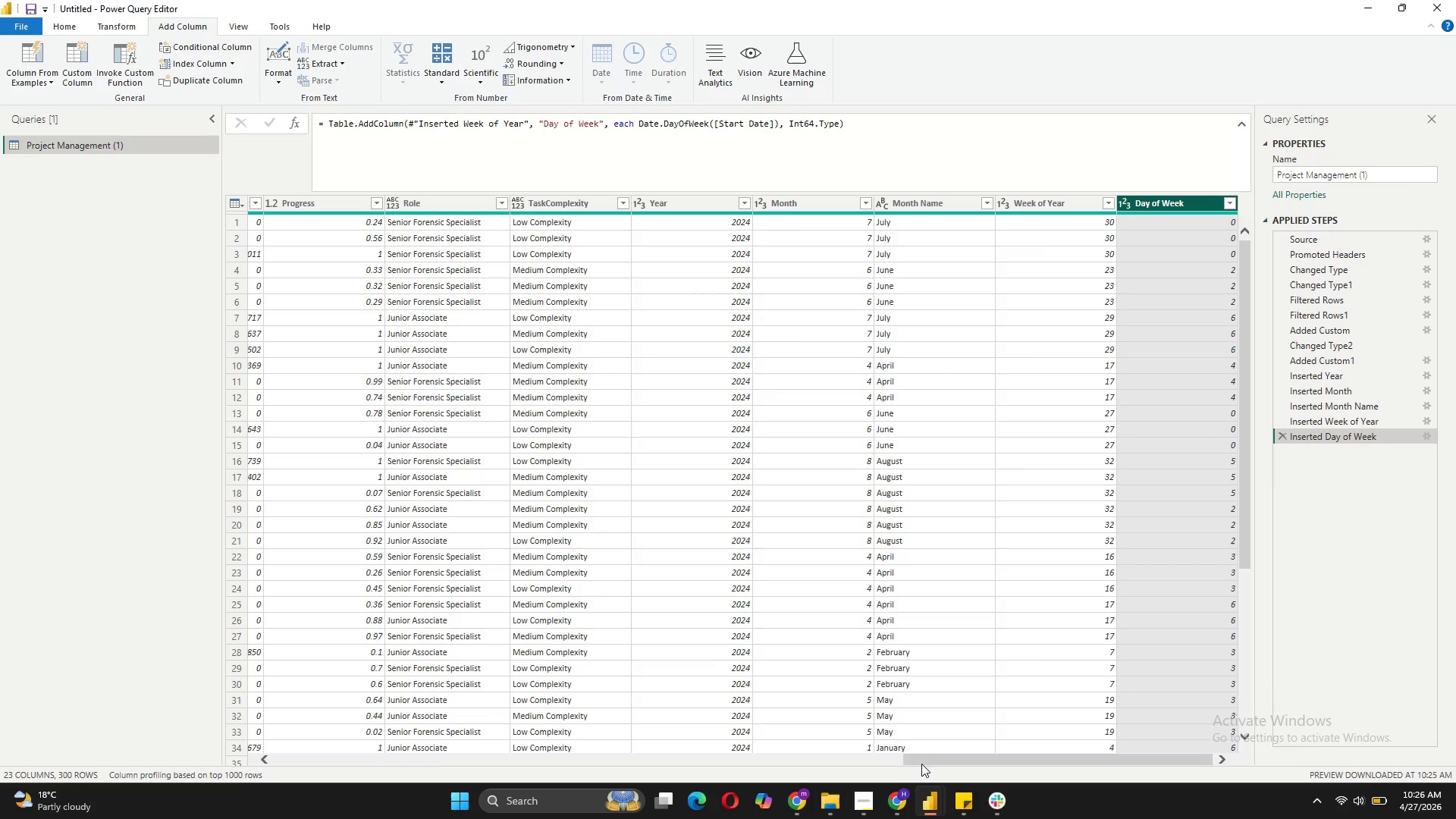 
left_click_drag(start_coordinate=[921, 757], to_coordinate=[510, 741])
 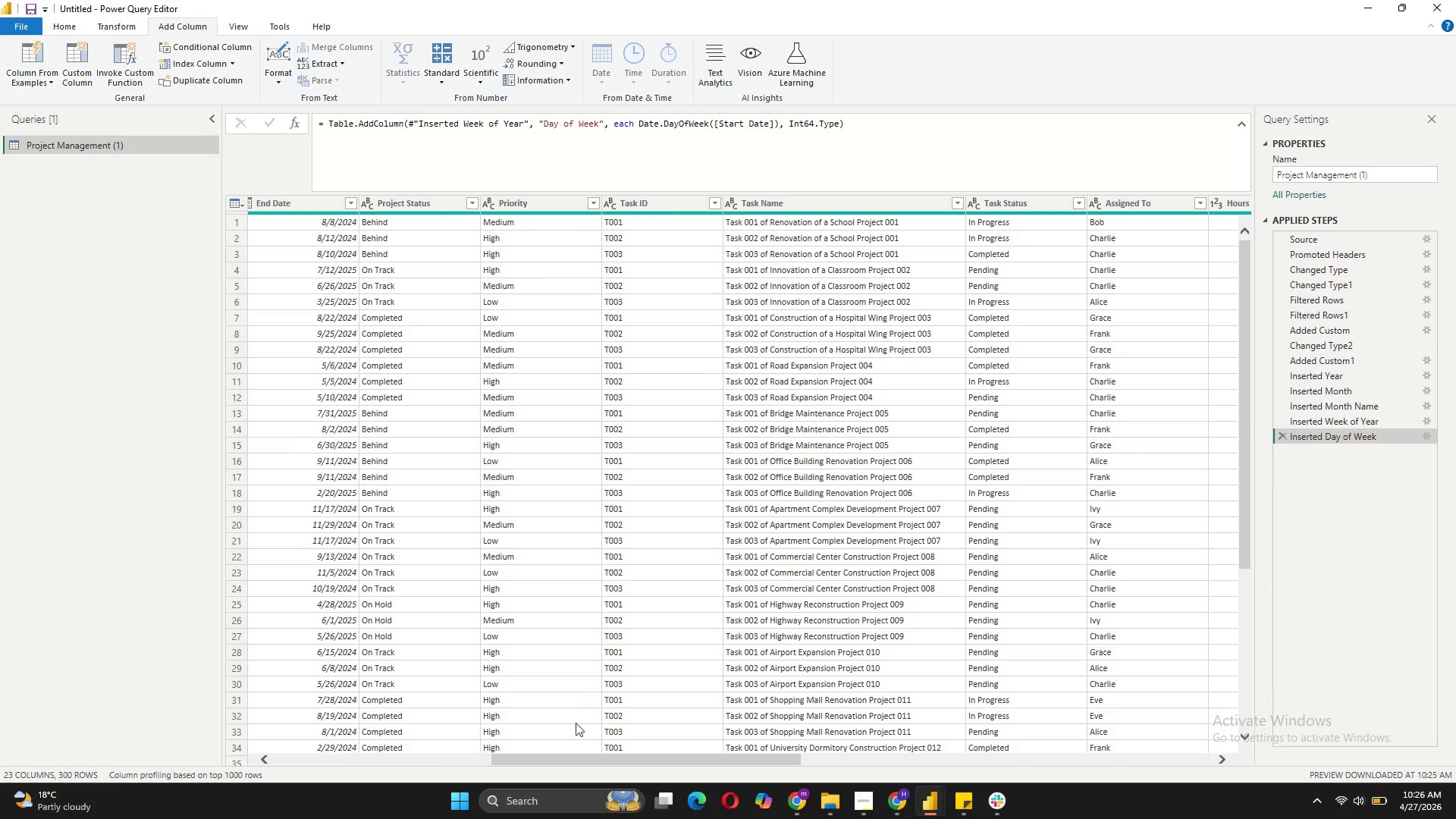 
left_click_drag(start_coordinate=[560, 758], to_coordinate=[460, 767])
 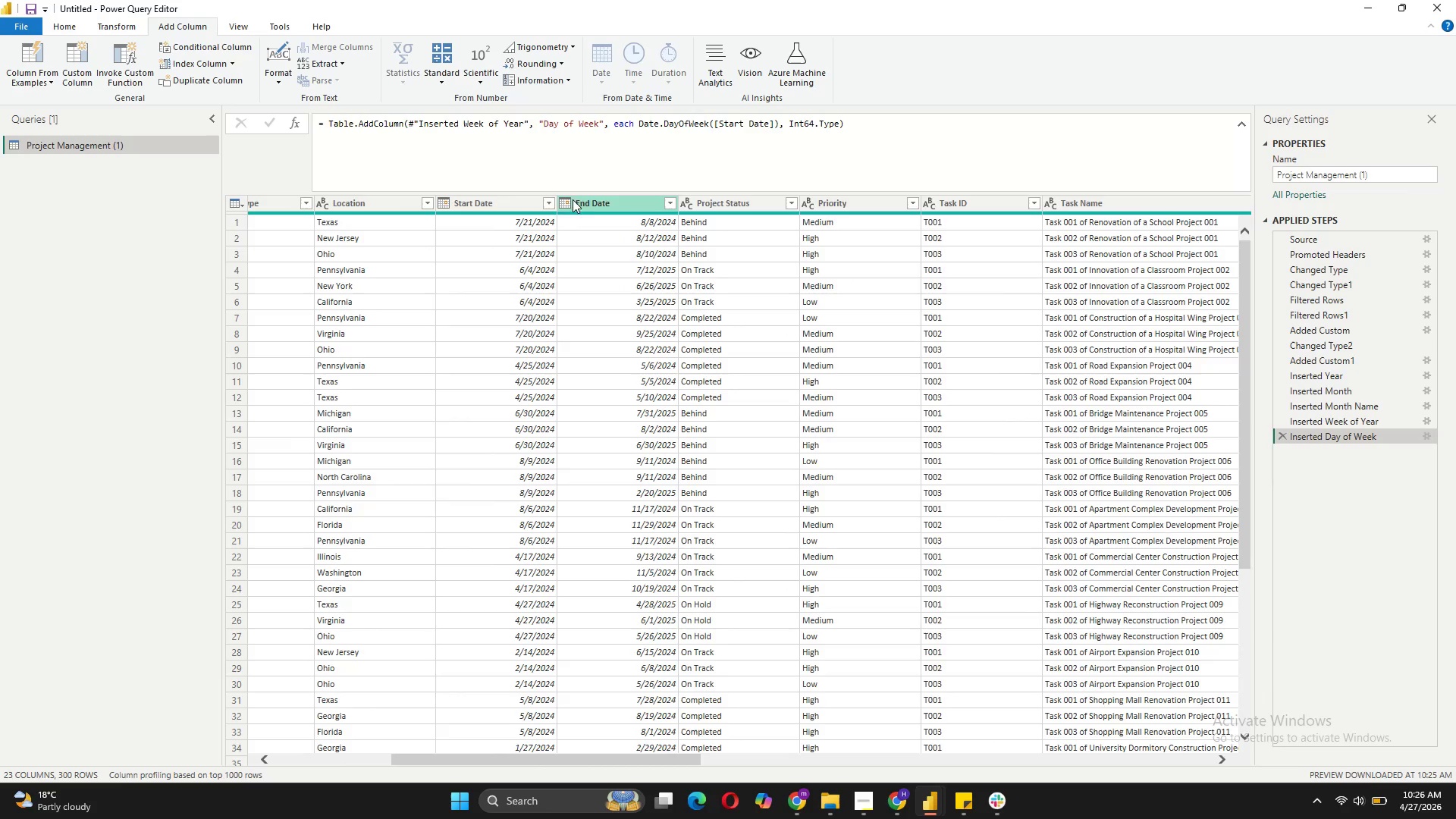 
left_click([504, 196])
 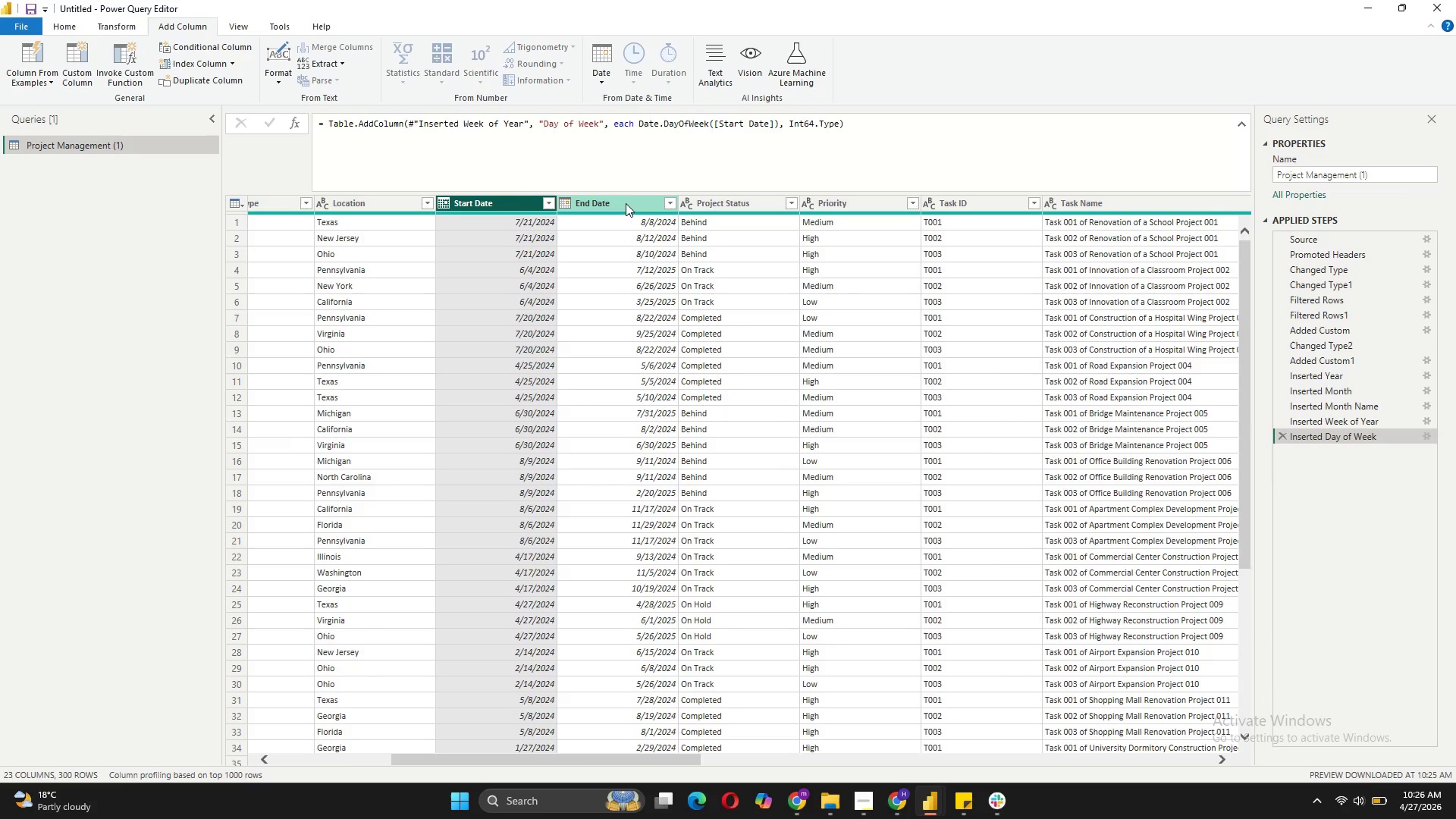 
hold_key(key=ControlLeft, duration=0.8)
left_click([626, 203])
 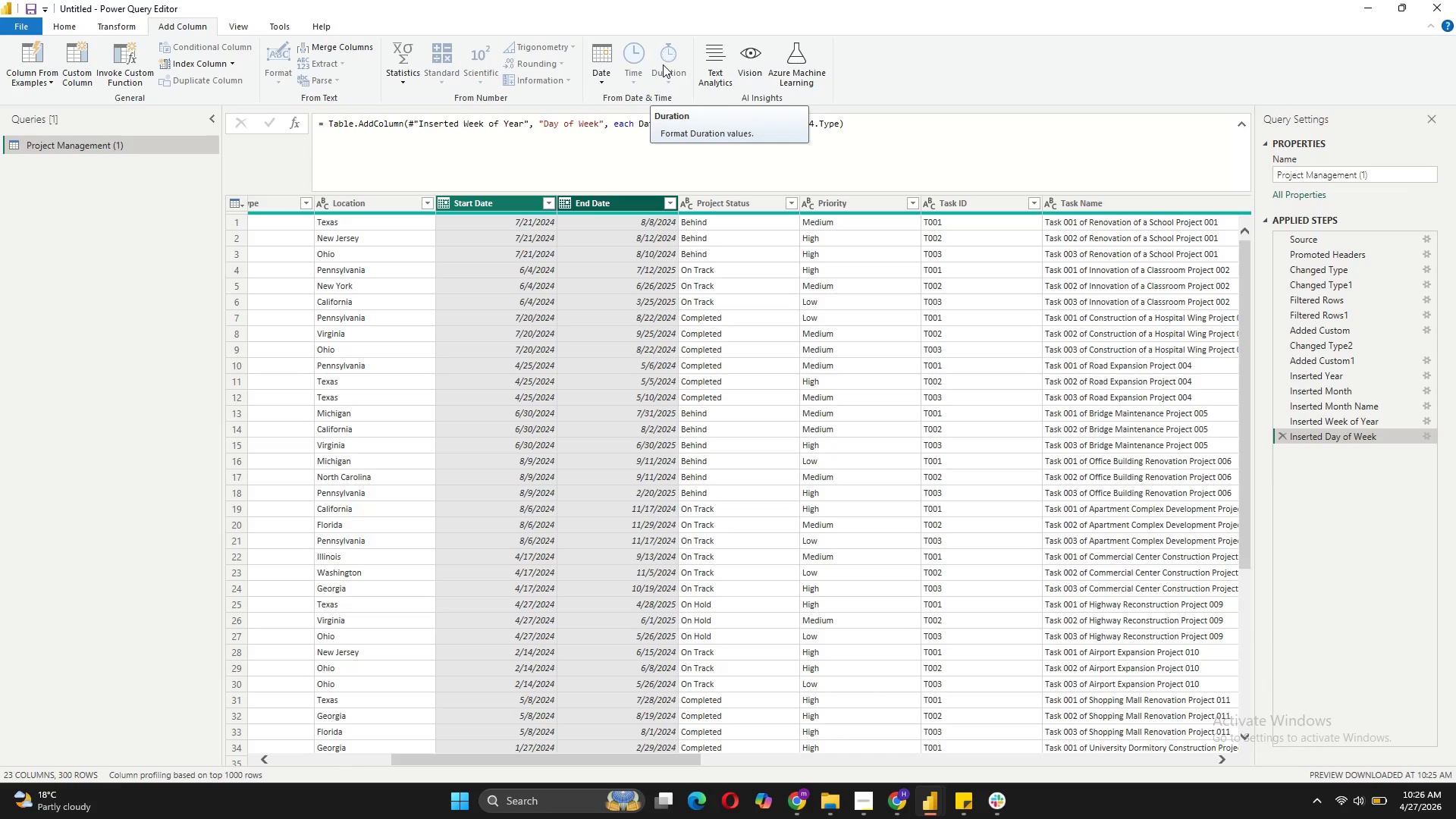 
wait(7.67)
 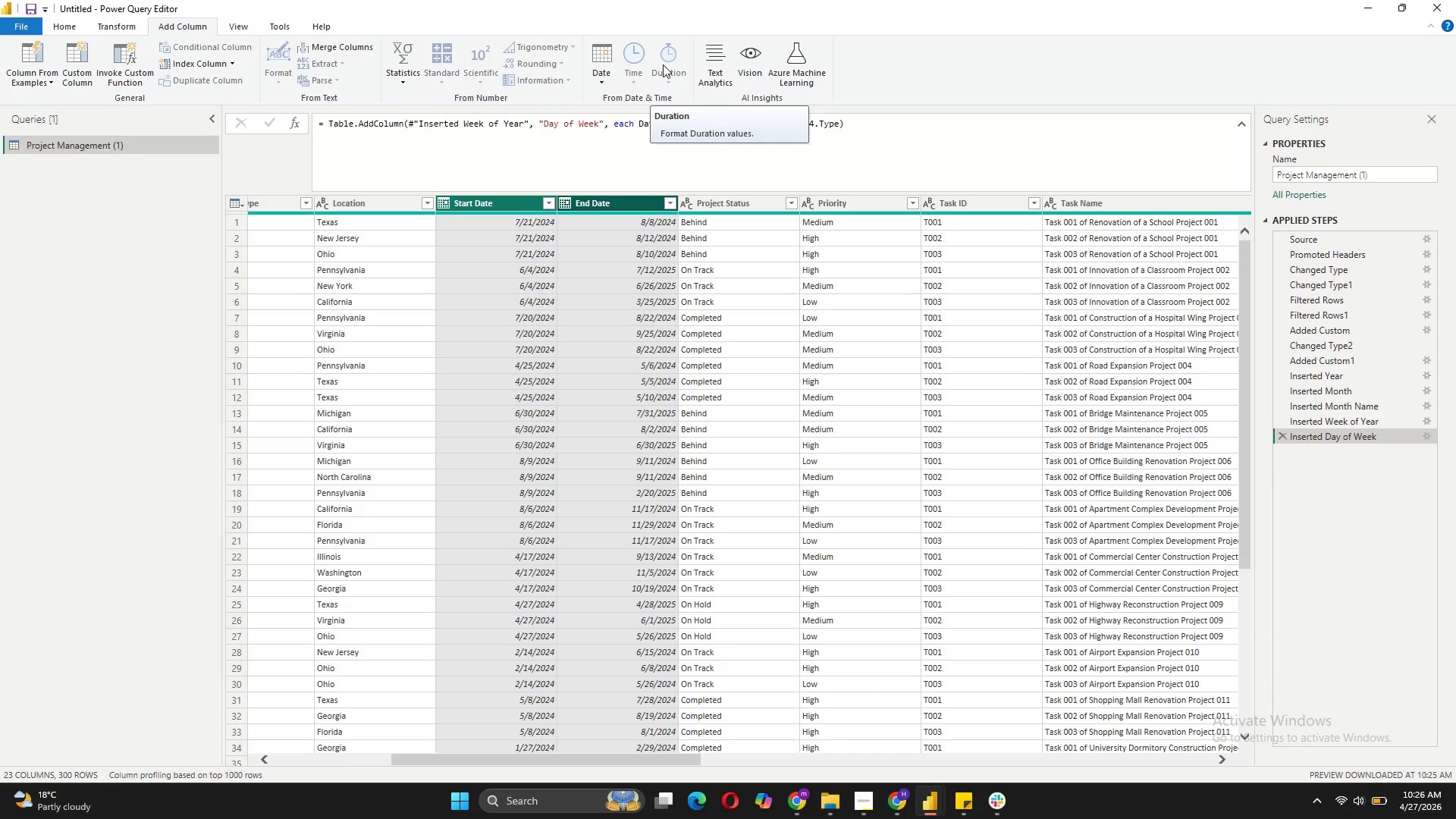 
left_click([588, 200])
 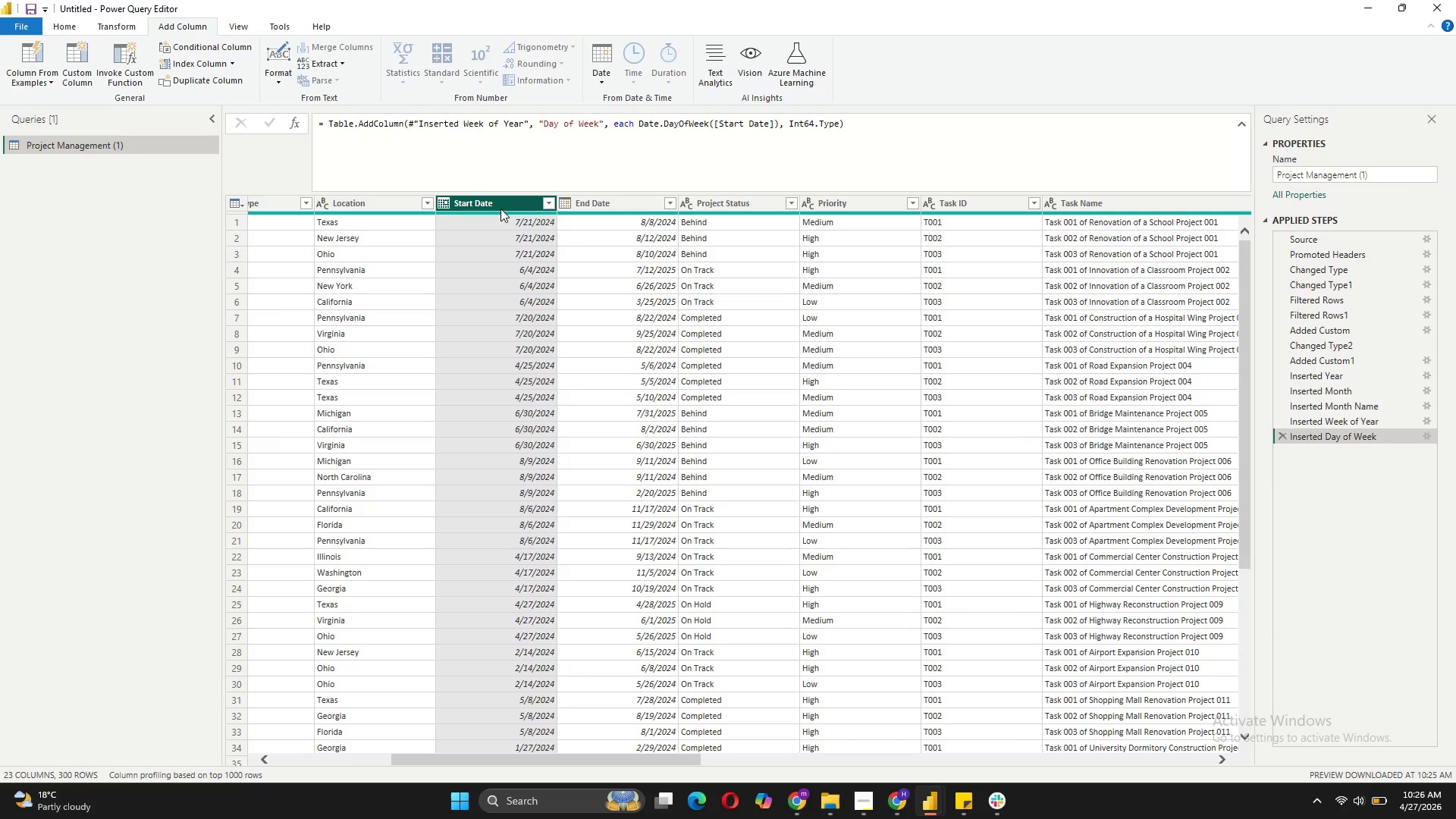 
left_click([522, 203])
 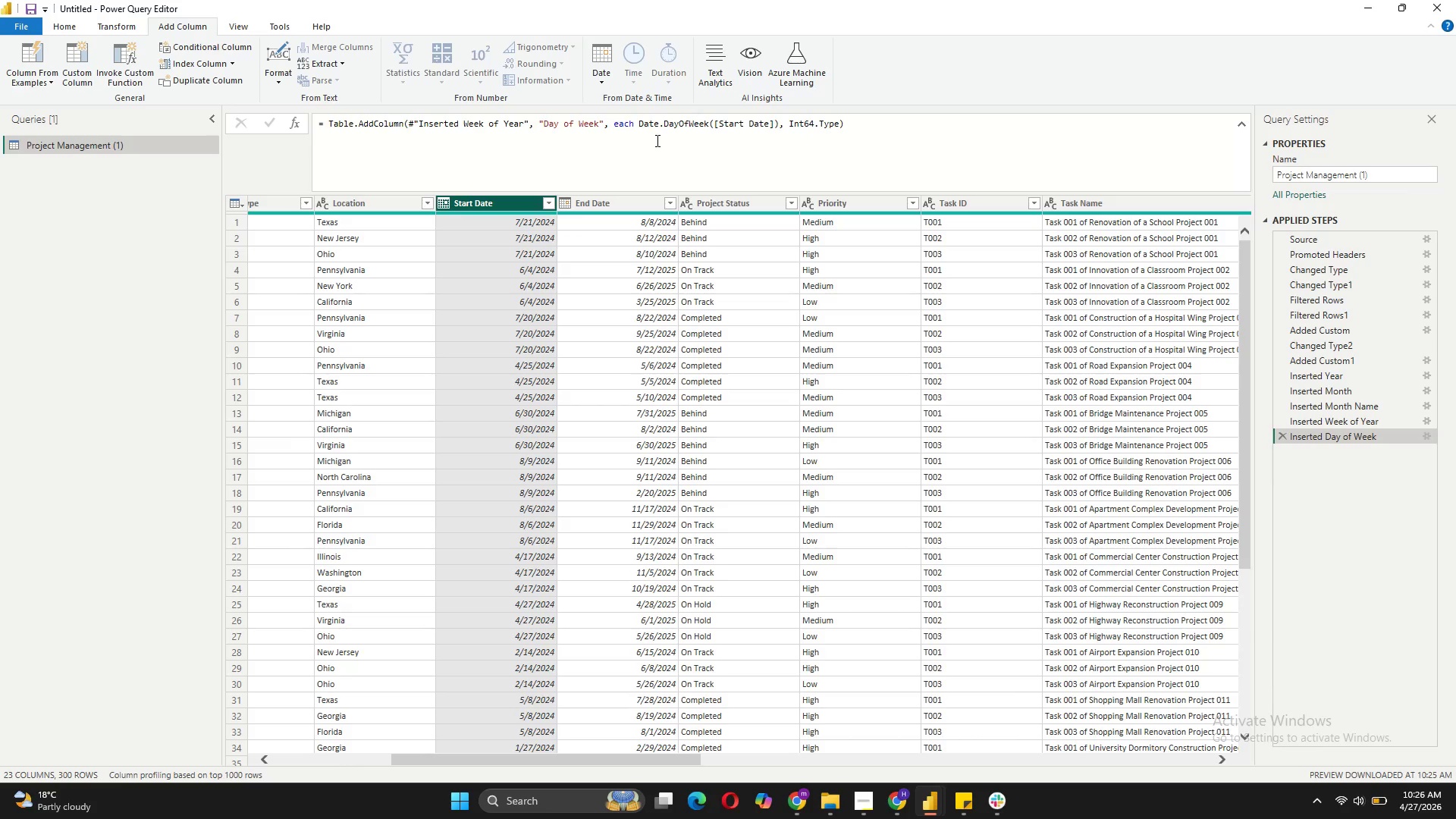 
left_click([657, 140])
 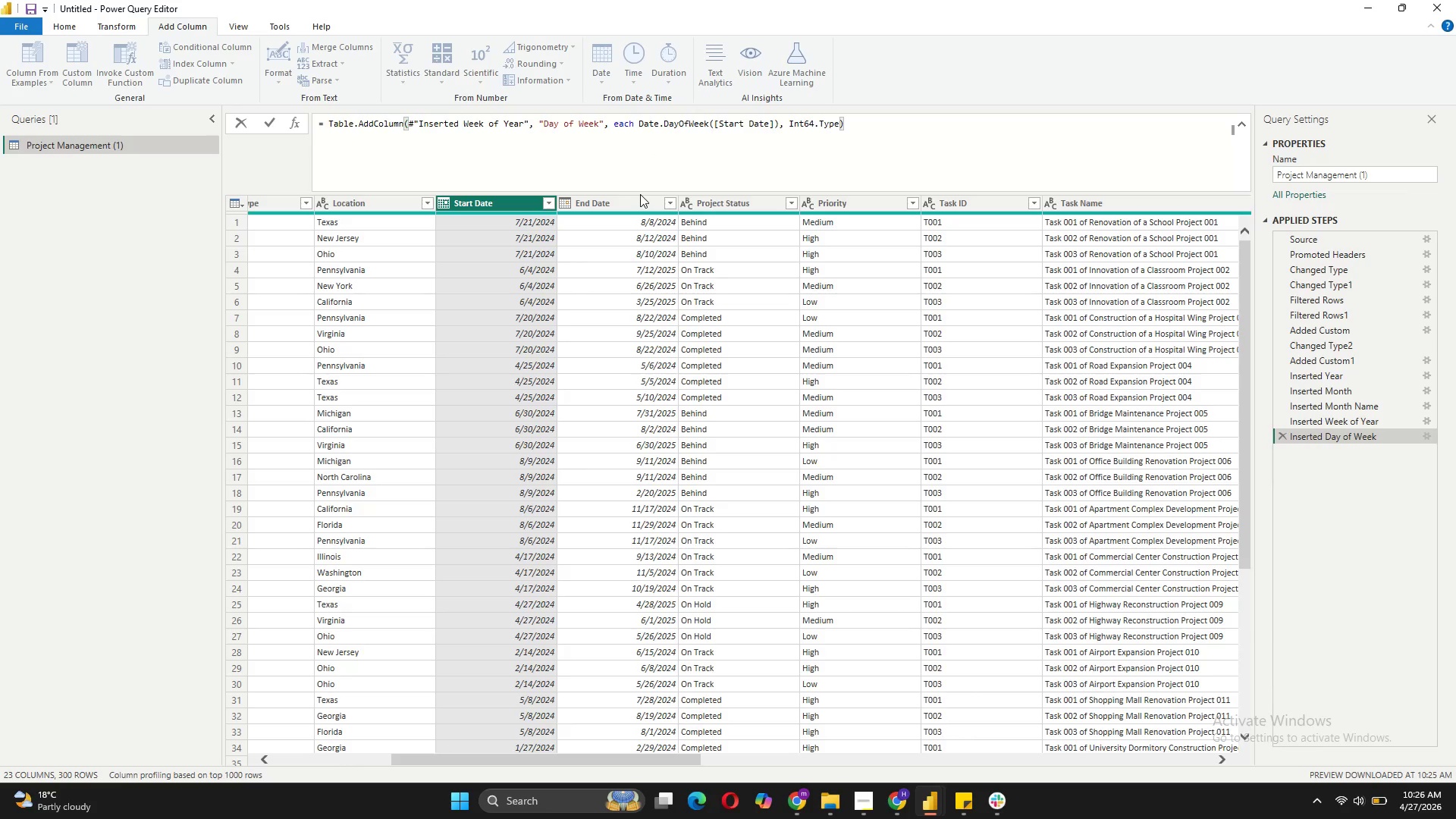 
left_click([595, 210])
 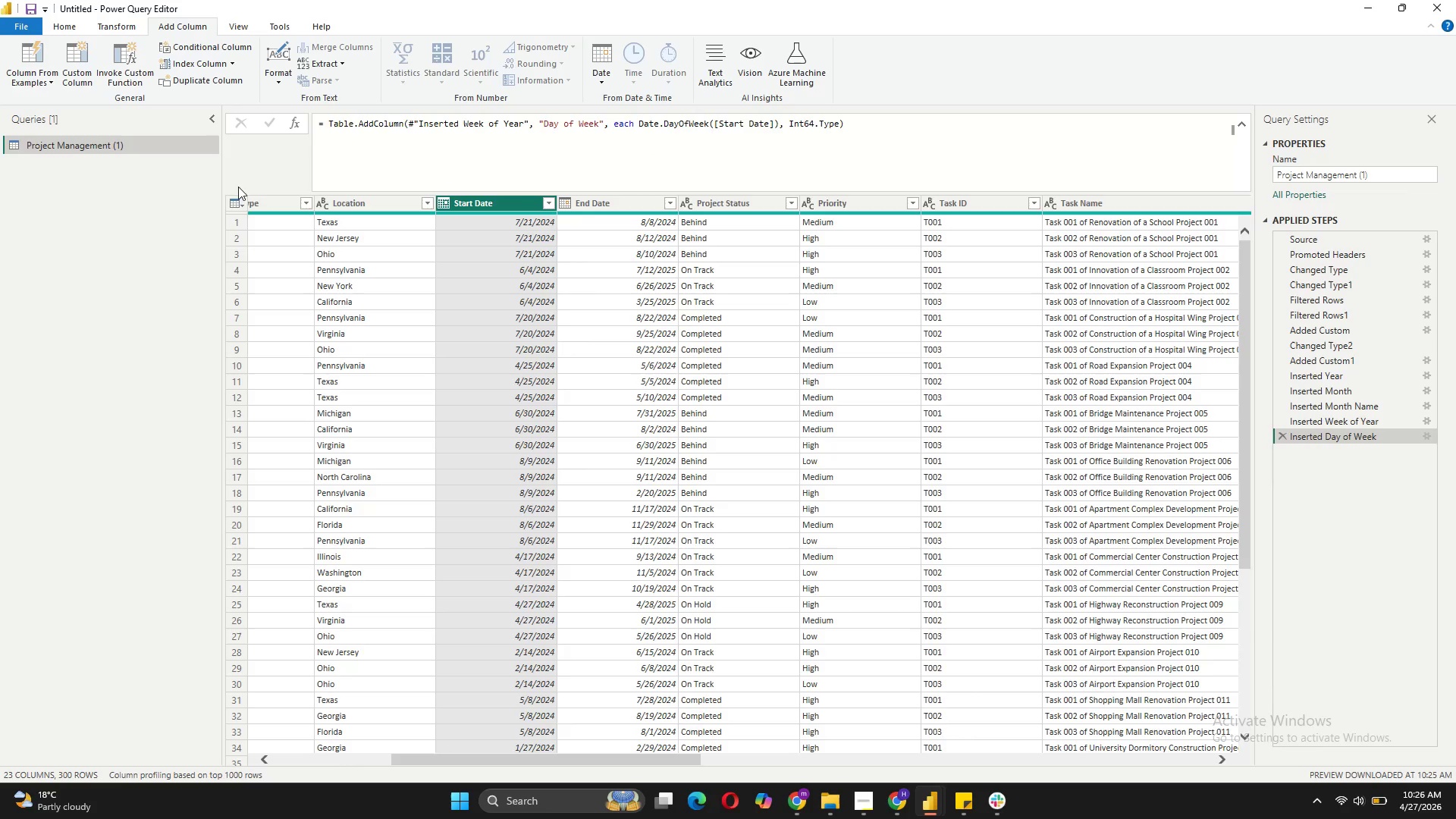 
wait(5.19)
 